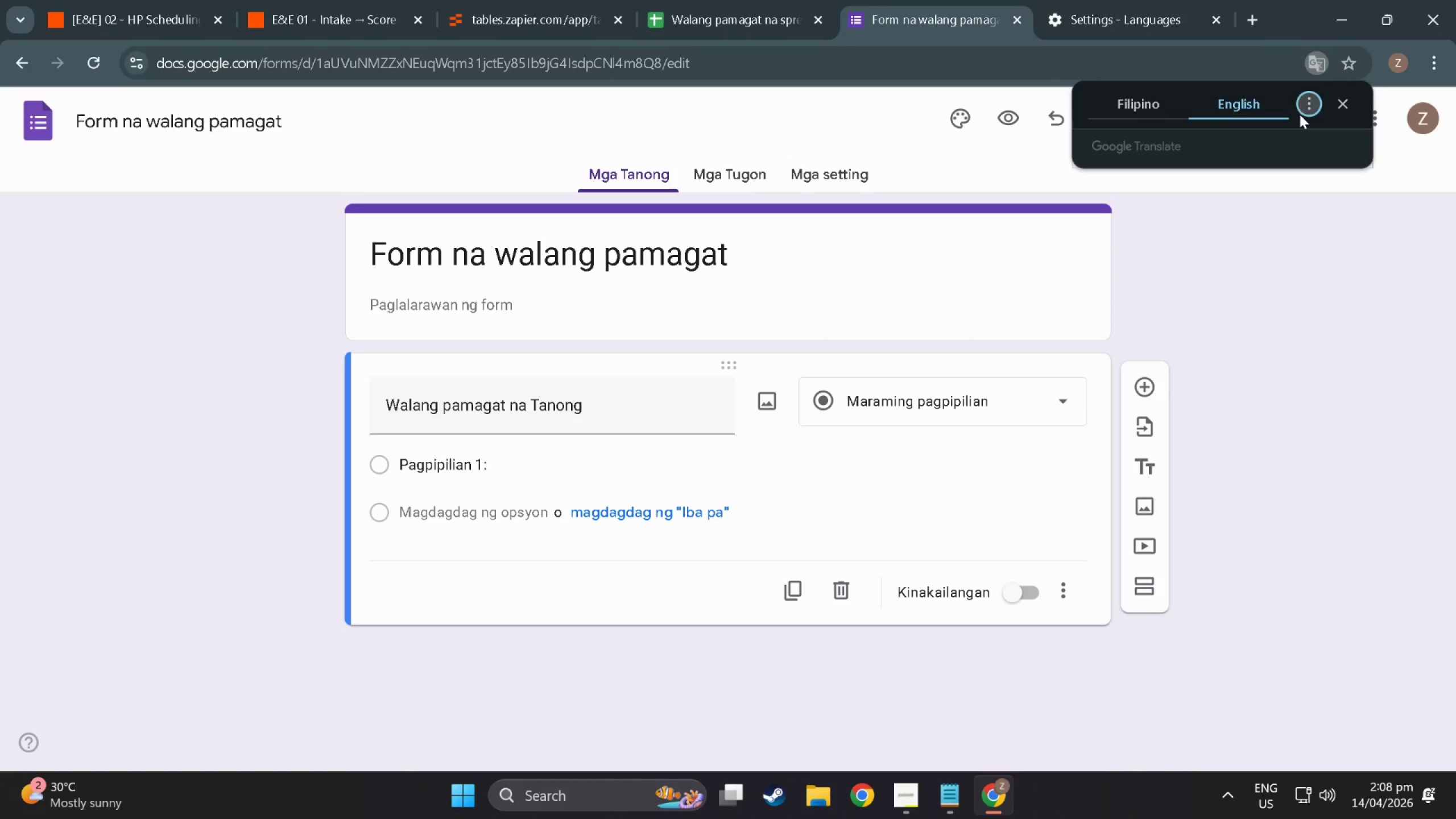 
left_click([1300, 114])
 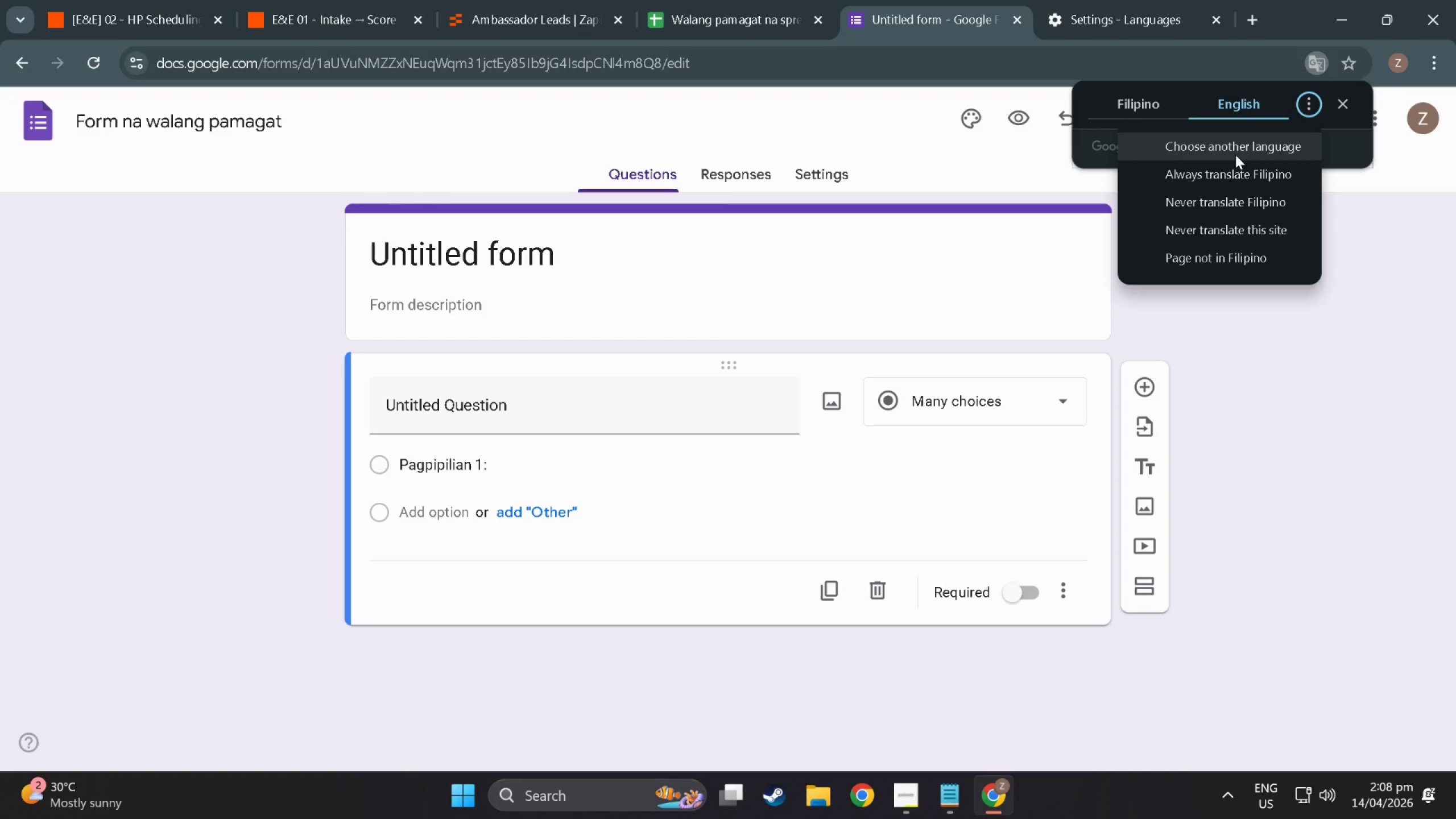 
wait(6.91)
 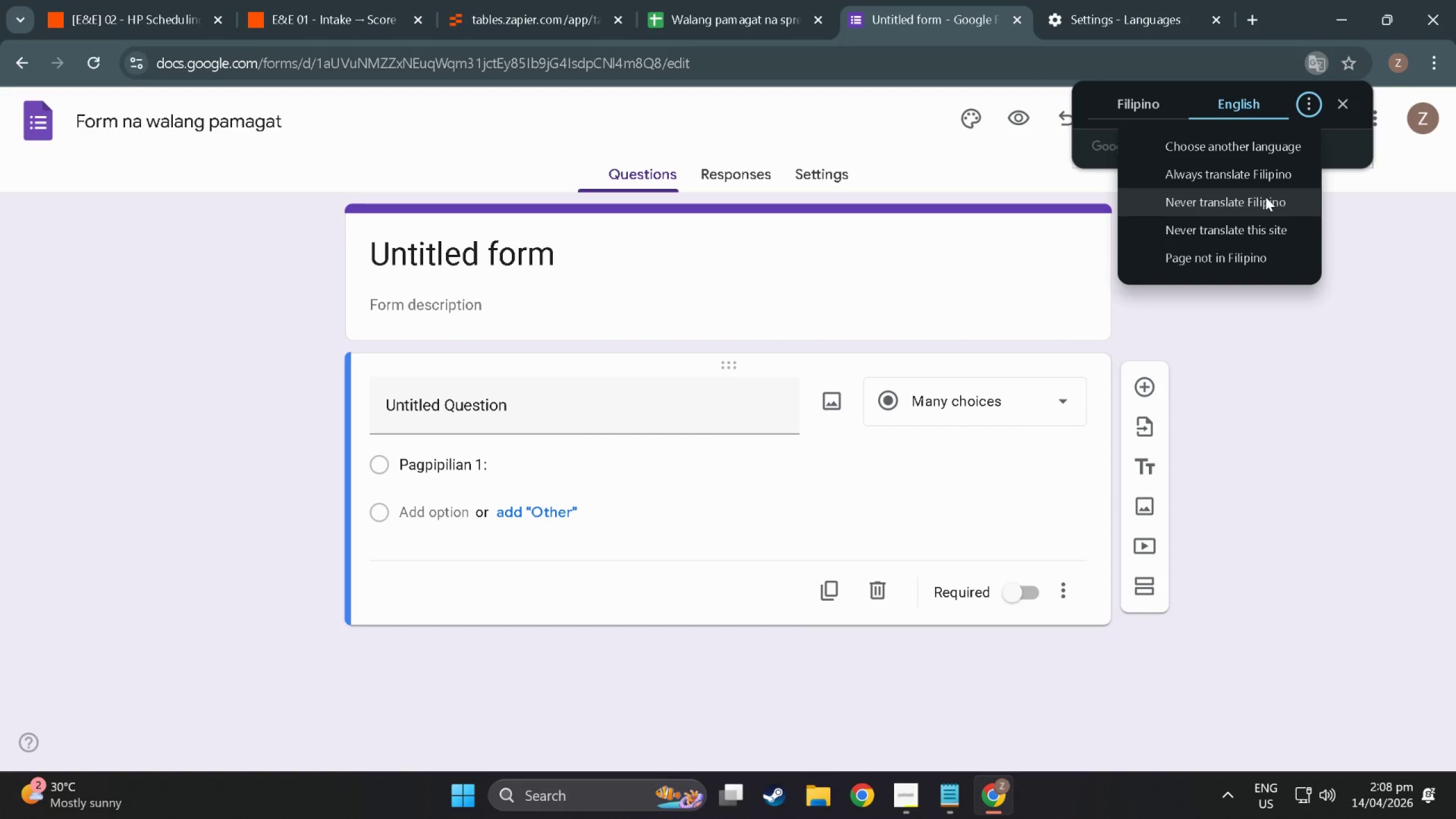 
left_click([1231, 142])
 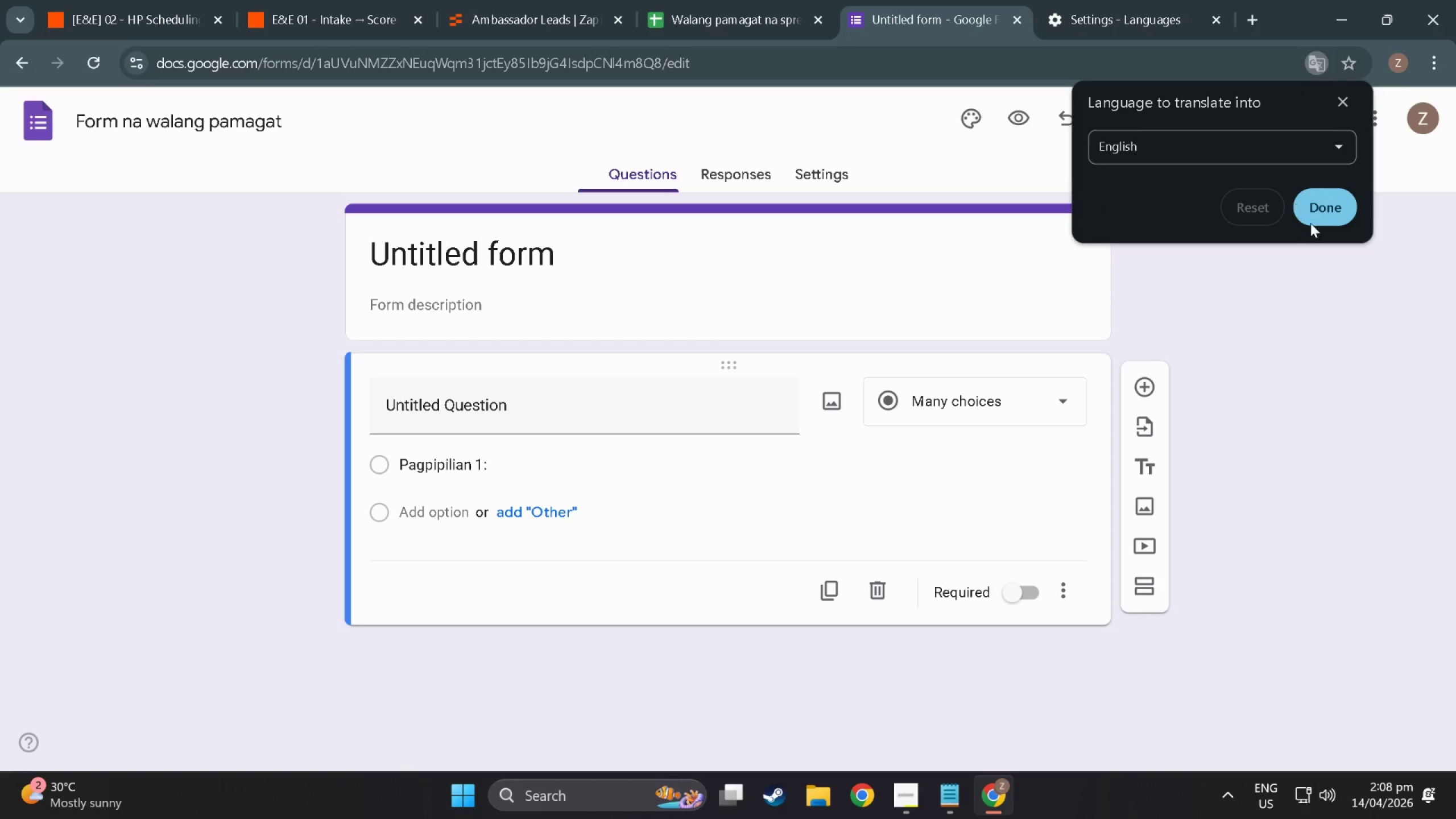 
left_click([1314, 210])
 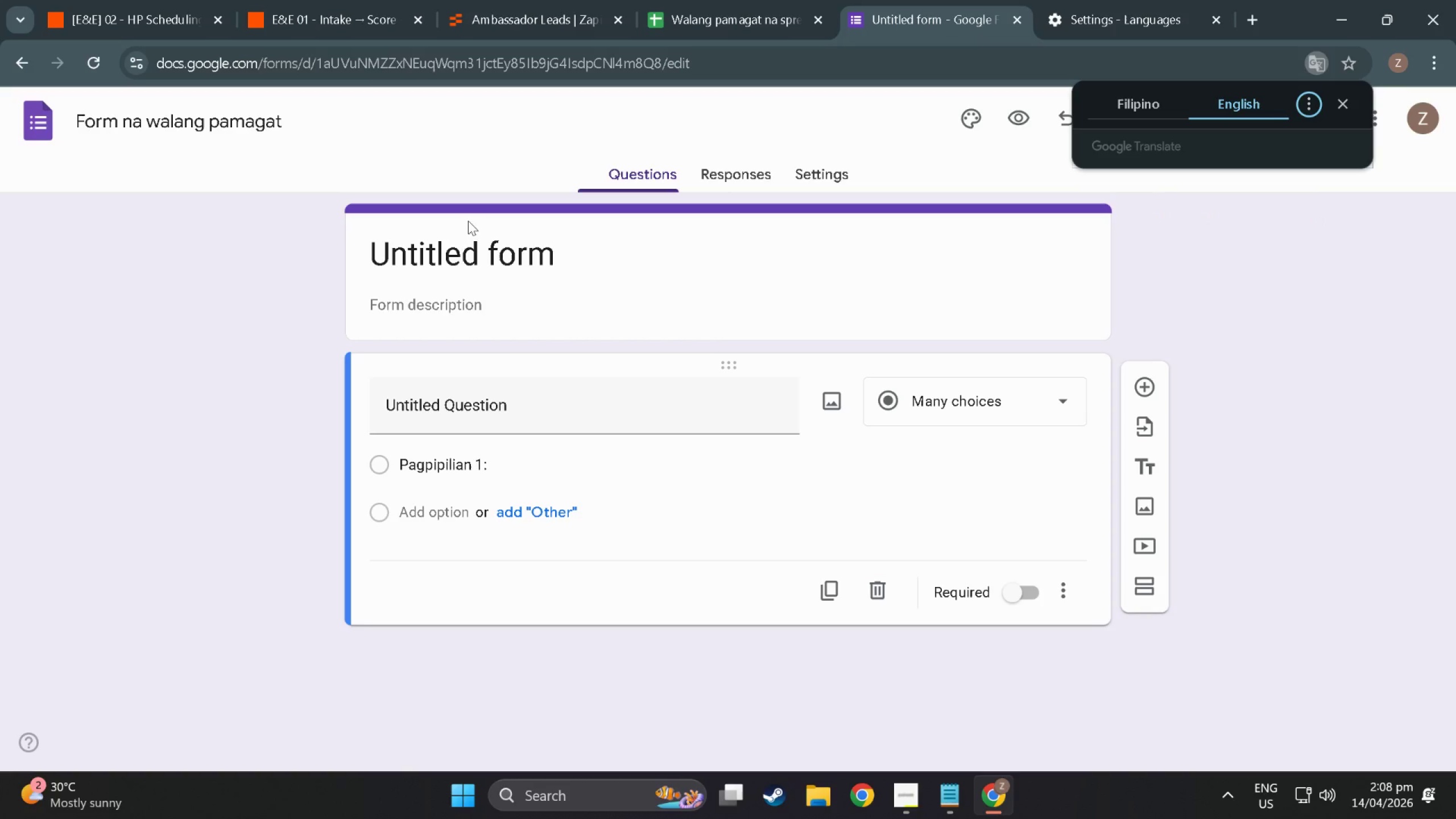 
left_click([498, 303])
 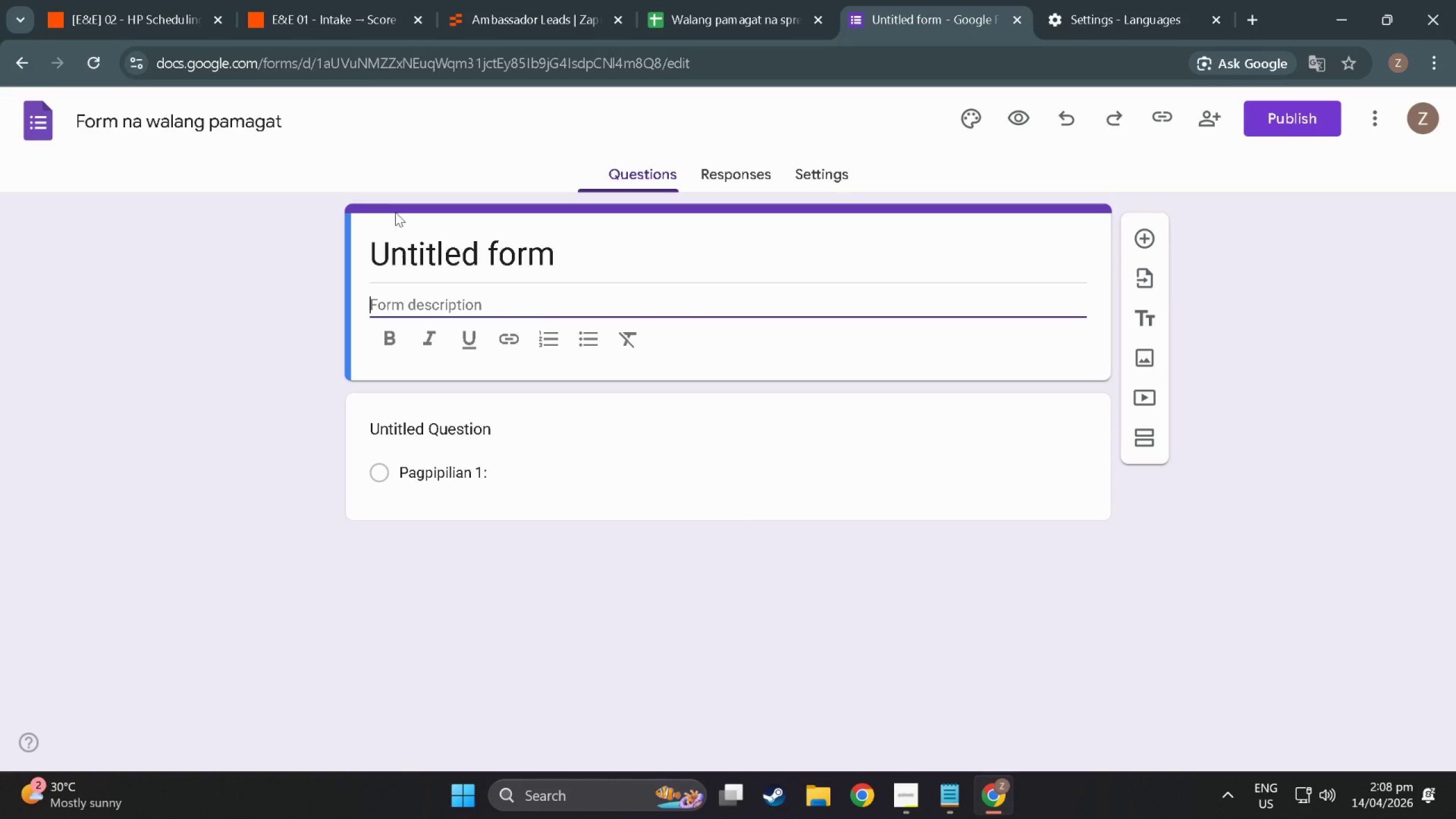 
left_click([338, 0])
 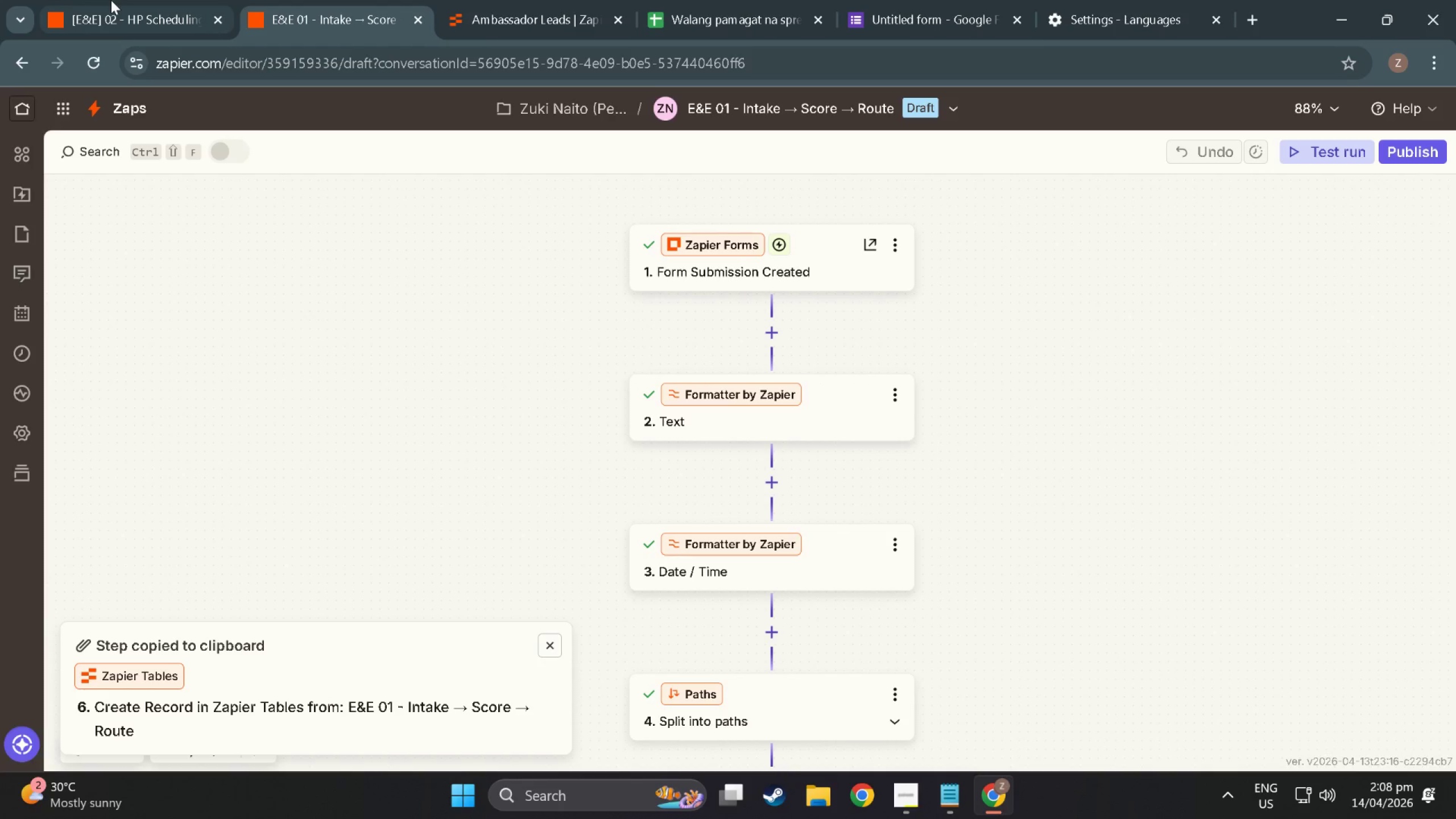 
left_click([111, 0])
 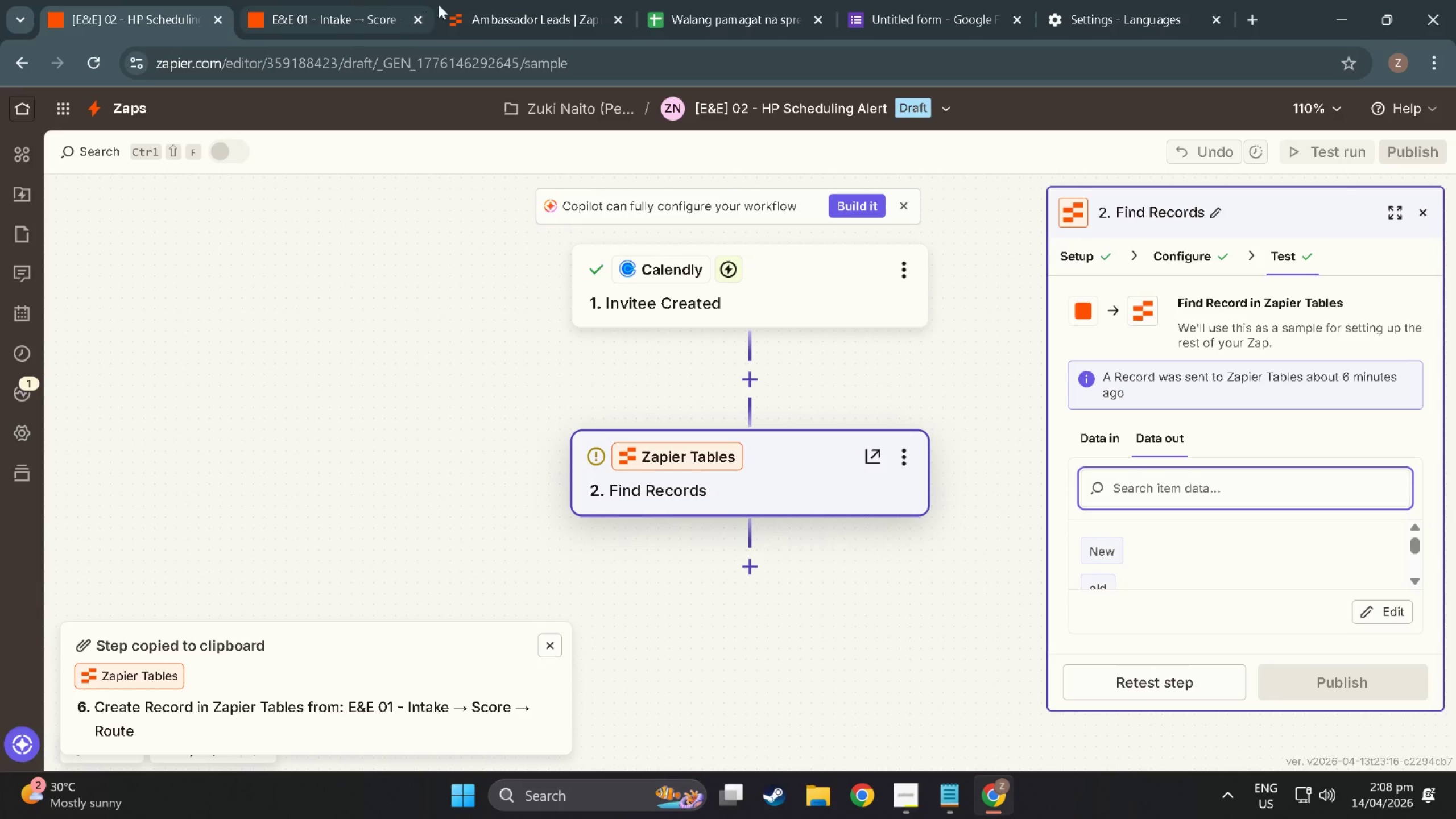 
left_click([510, 0])
 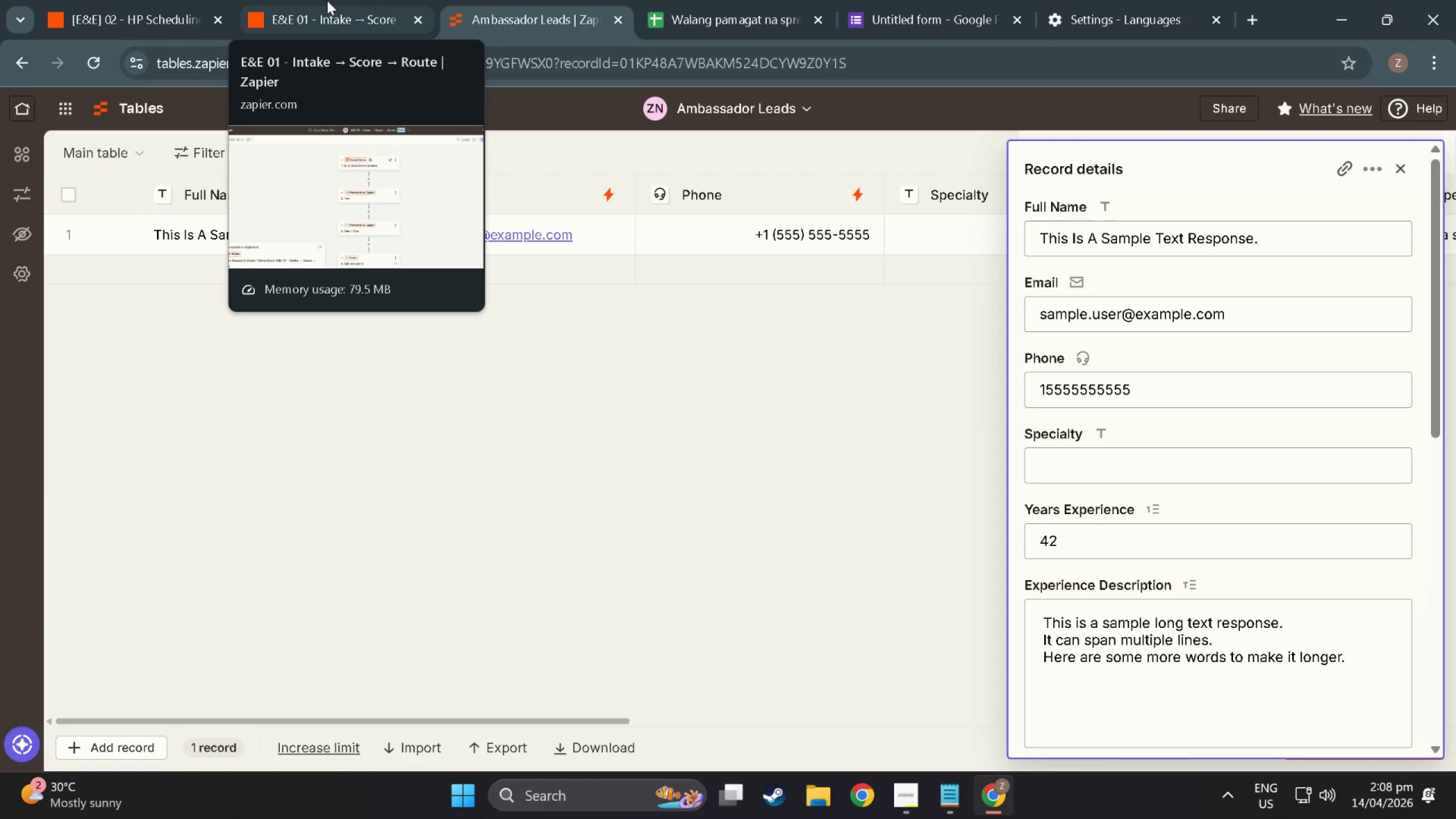 
left_click([327, 1])
 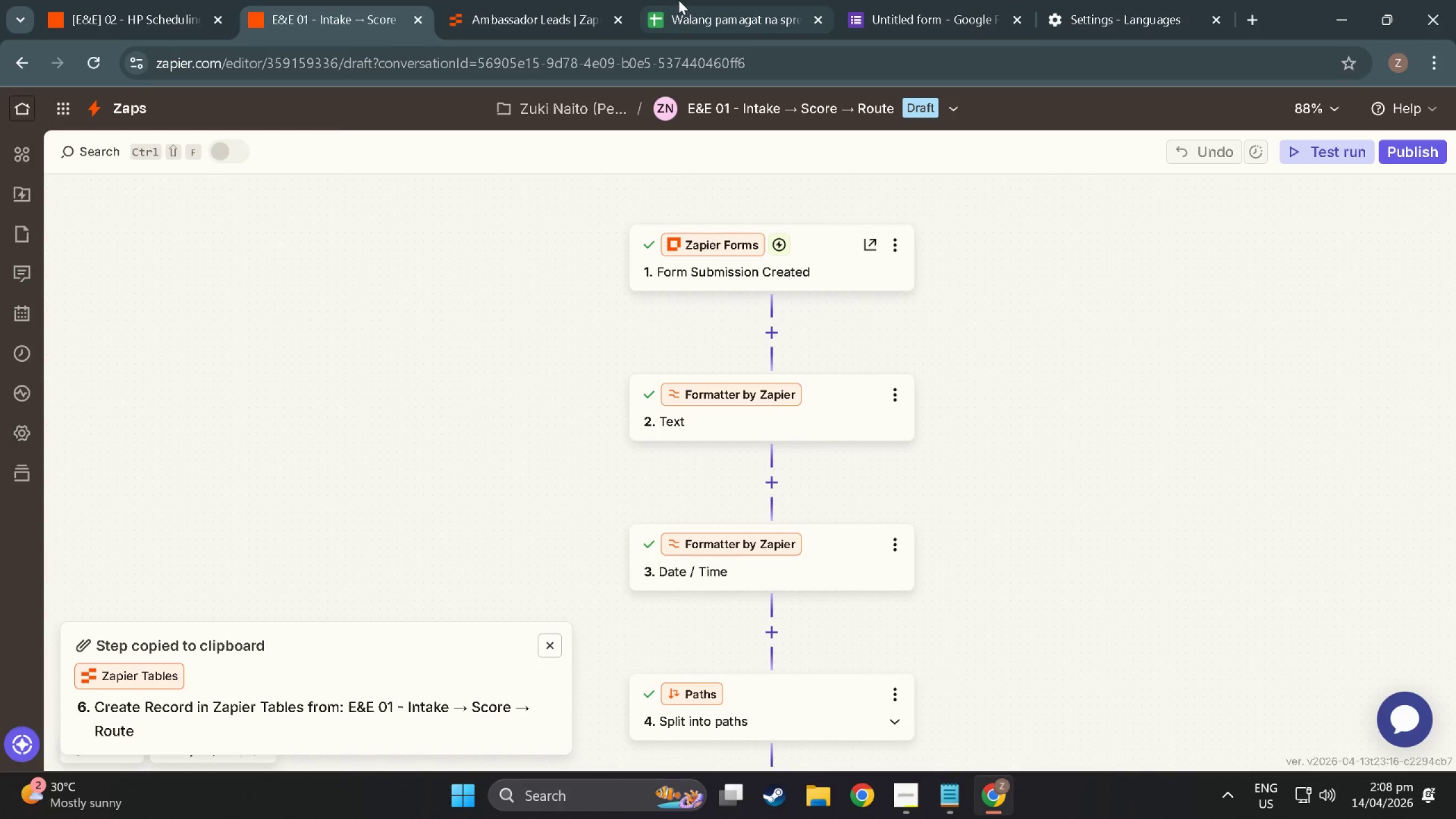 
wait(5.93)
 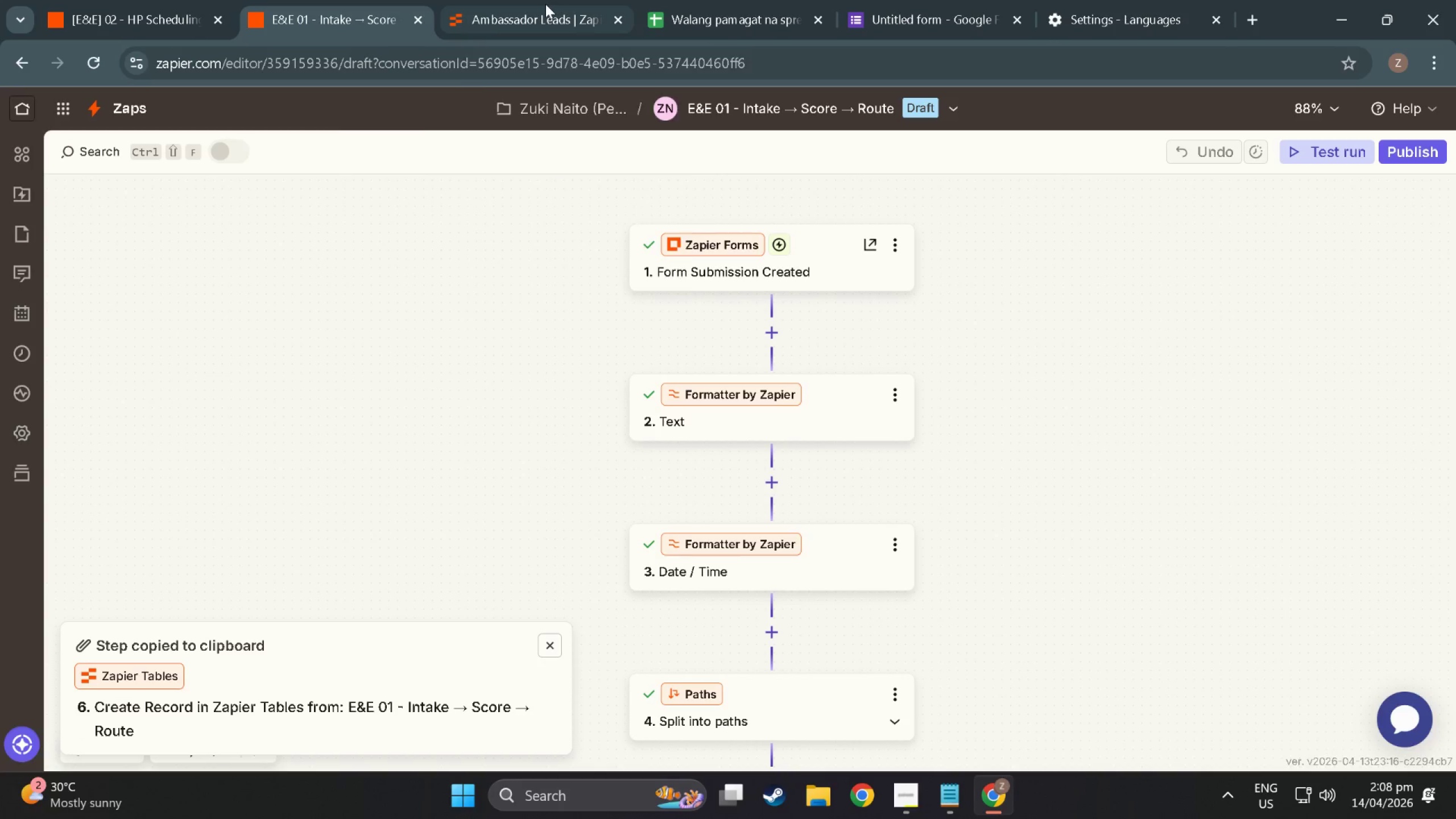 
left_click([1260, 21])
 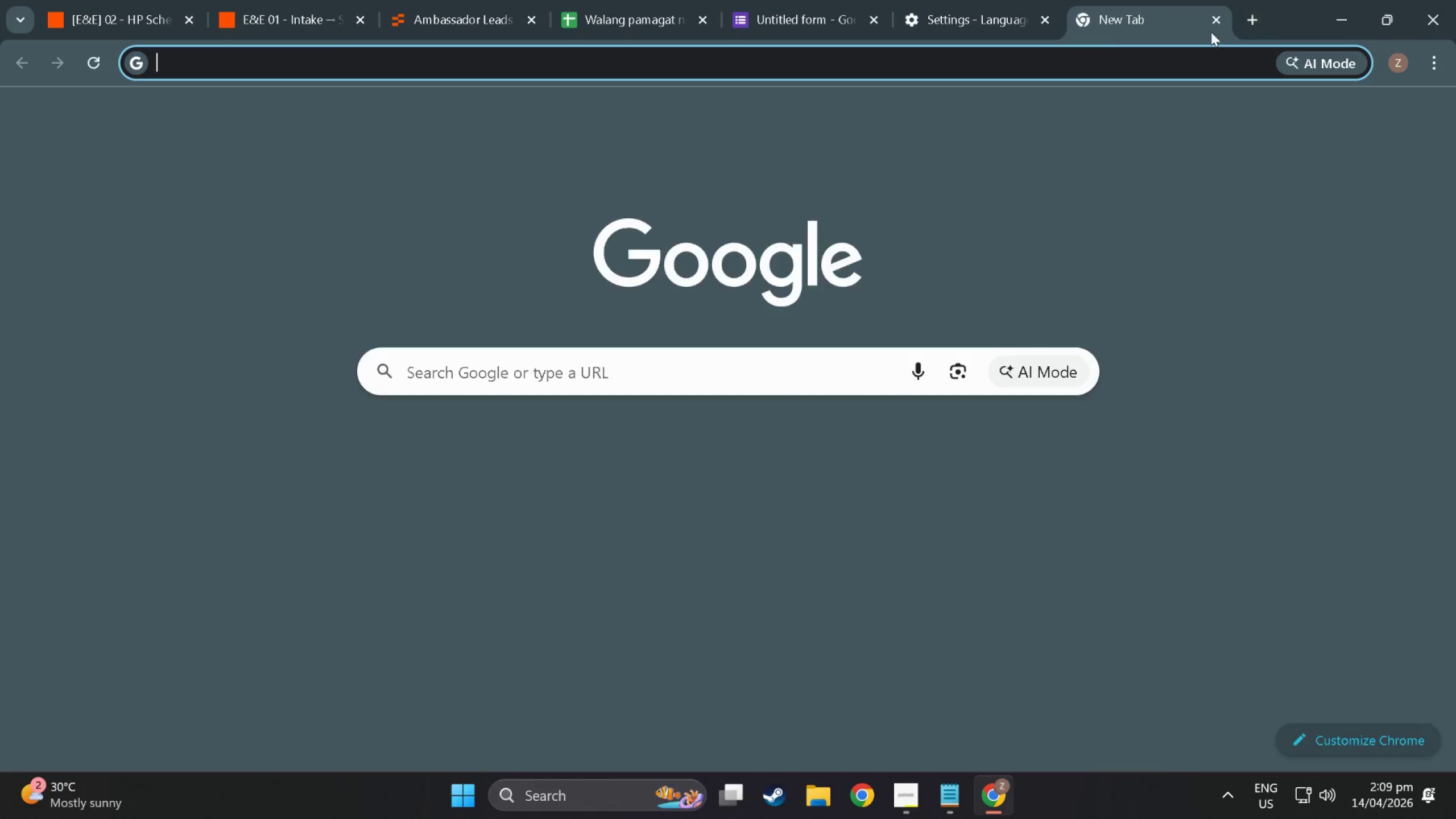 
type(f)
key(Backspace)
key(Backspace)
type(f)
key(Backspace)
type(zap)
 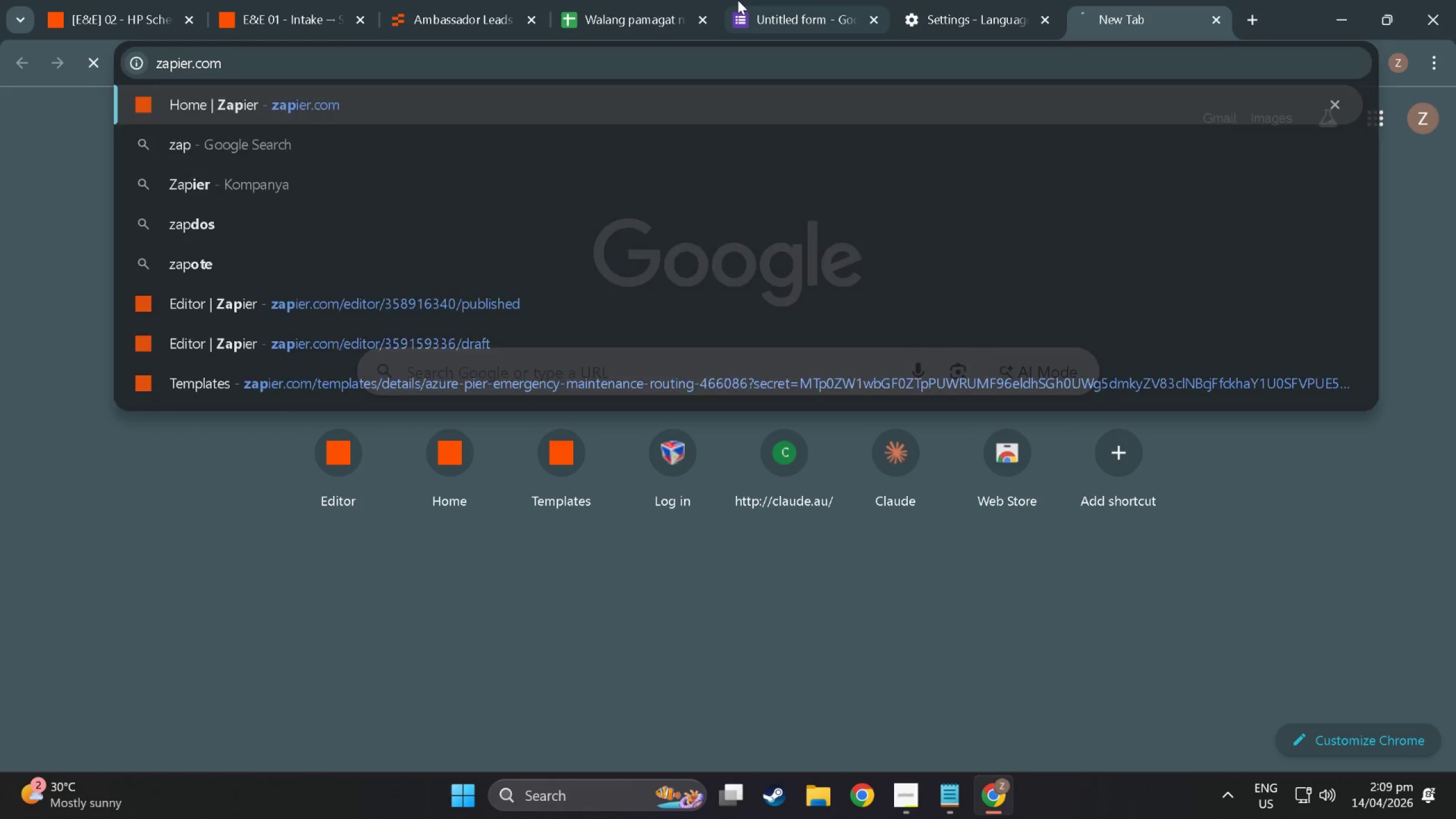 
key(Enter)
 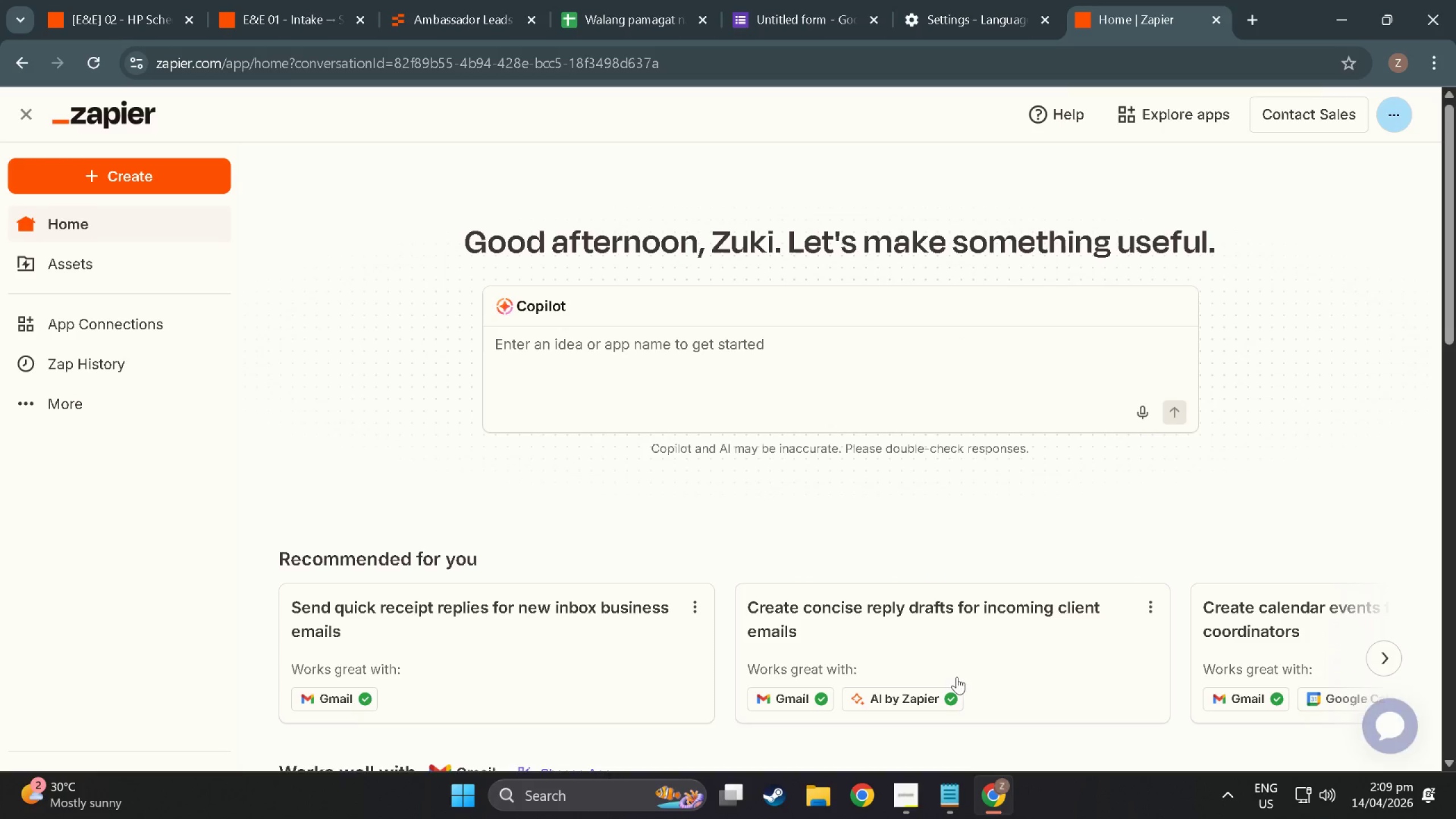 
left_click([945, 804])
 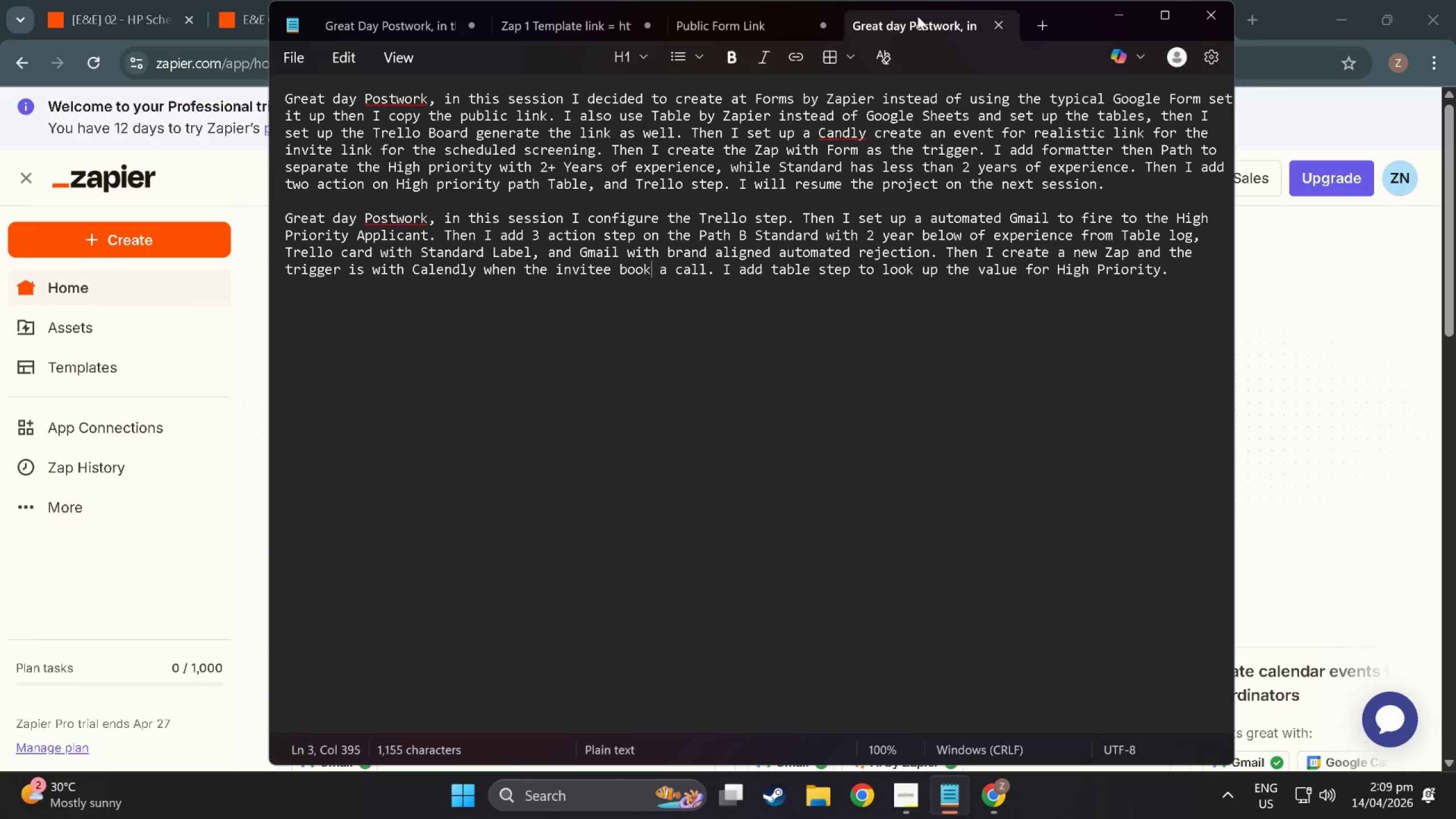 
left_click([768, 35])
 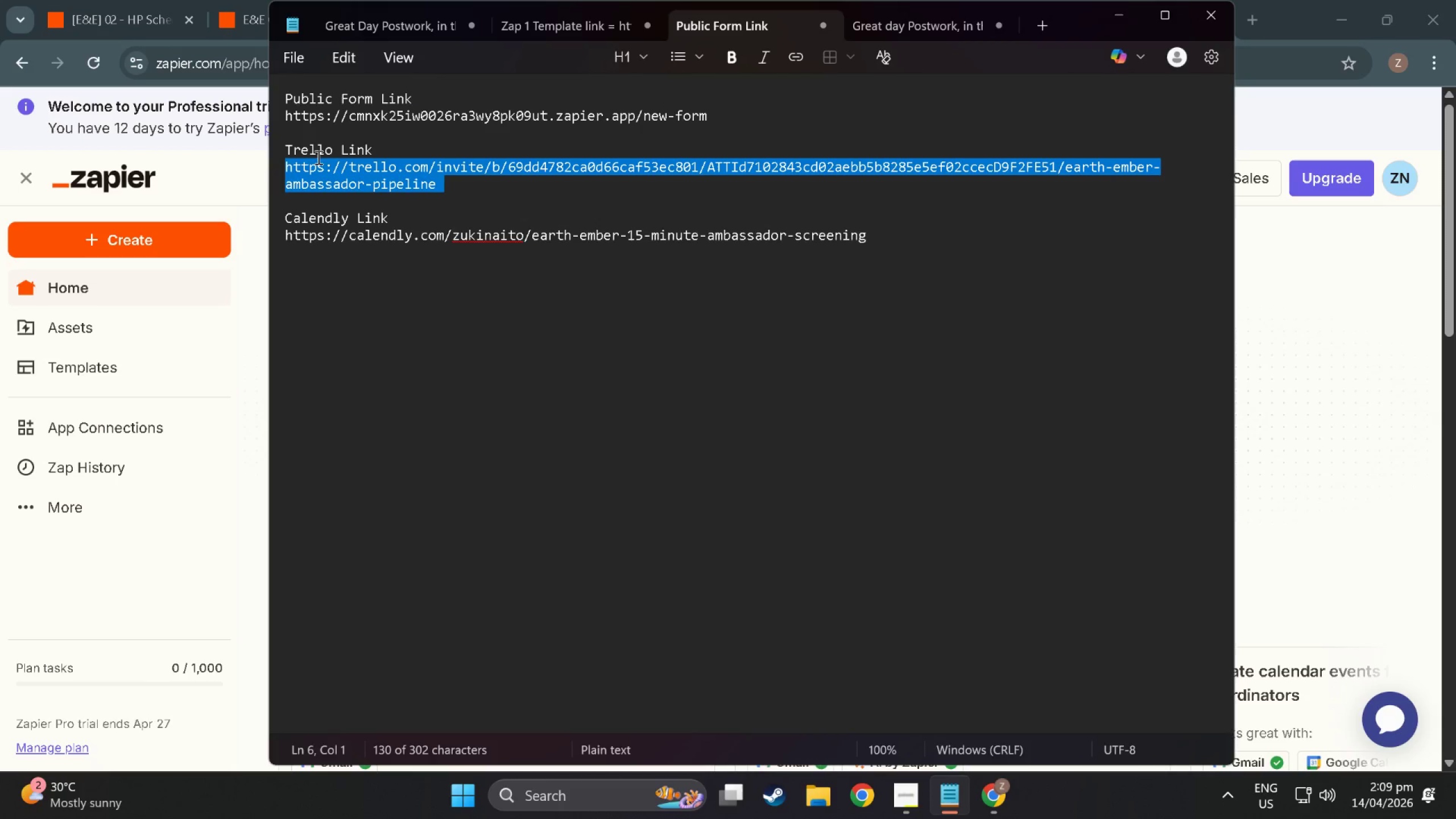 
left_click([291, 121])
 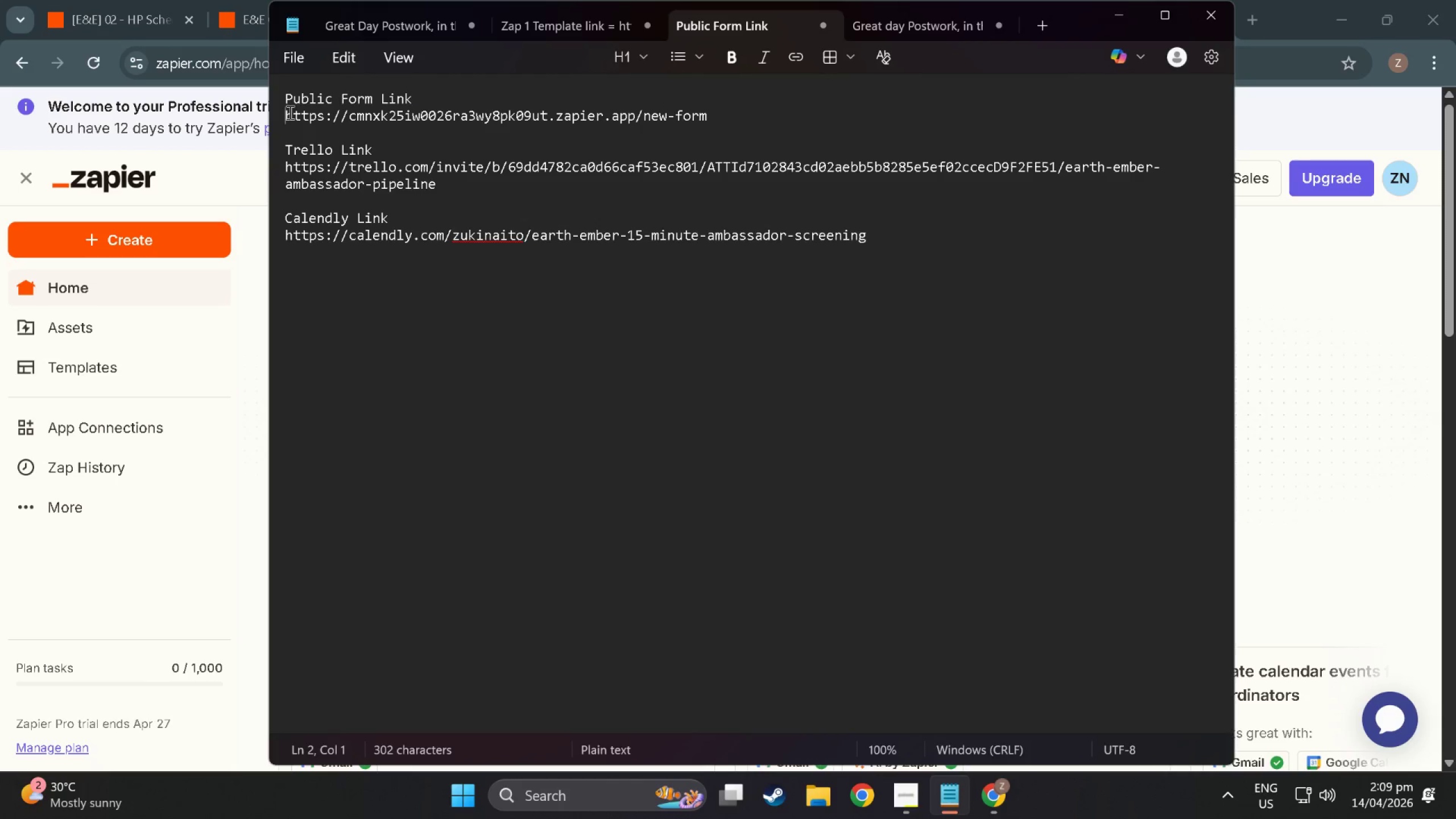 
left_click_drag(start_coordinate=[289, 112], to_coordinate=[698, 114])
 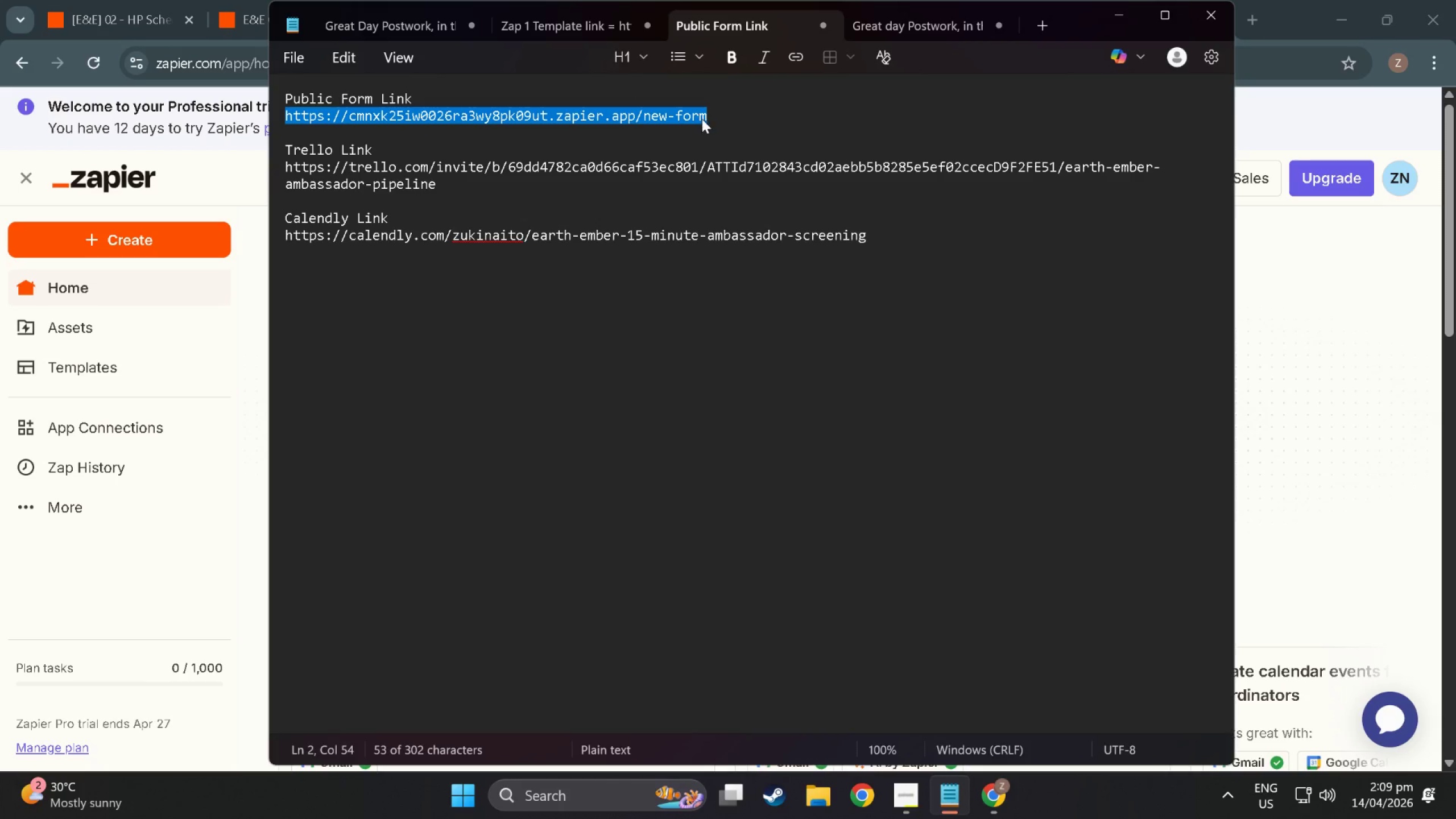 
key(Control+C)
 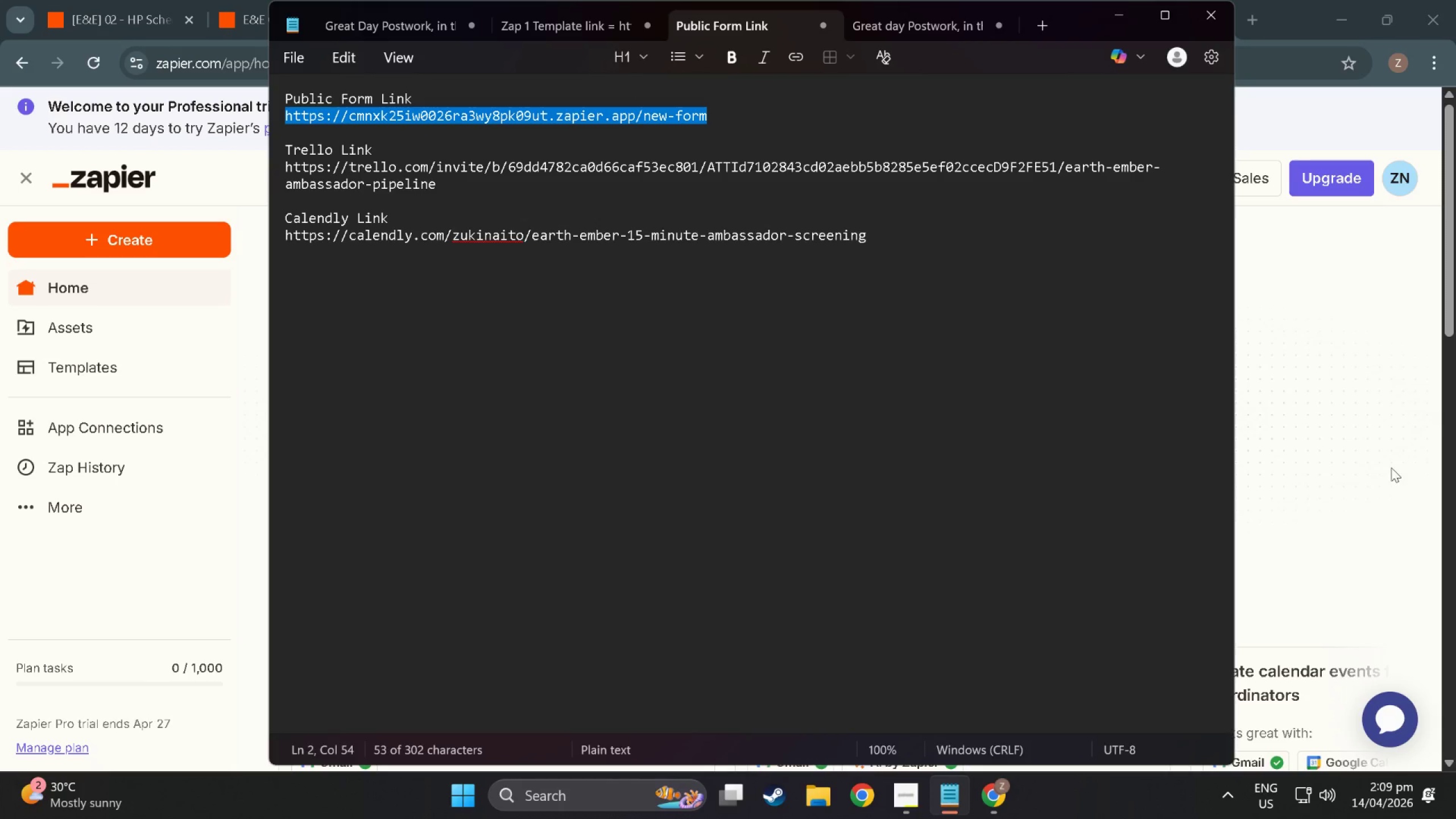 
left_click([1374, 460])
 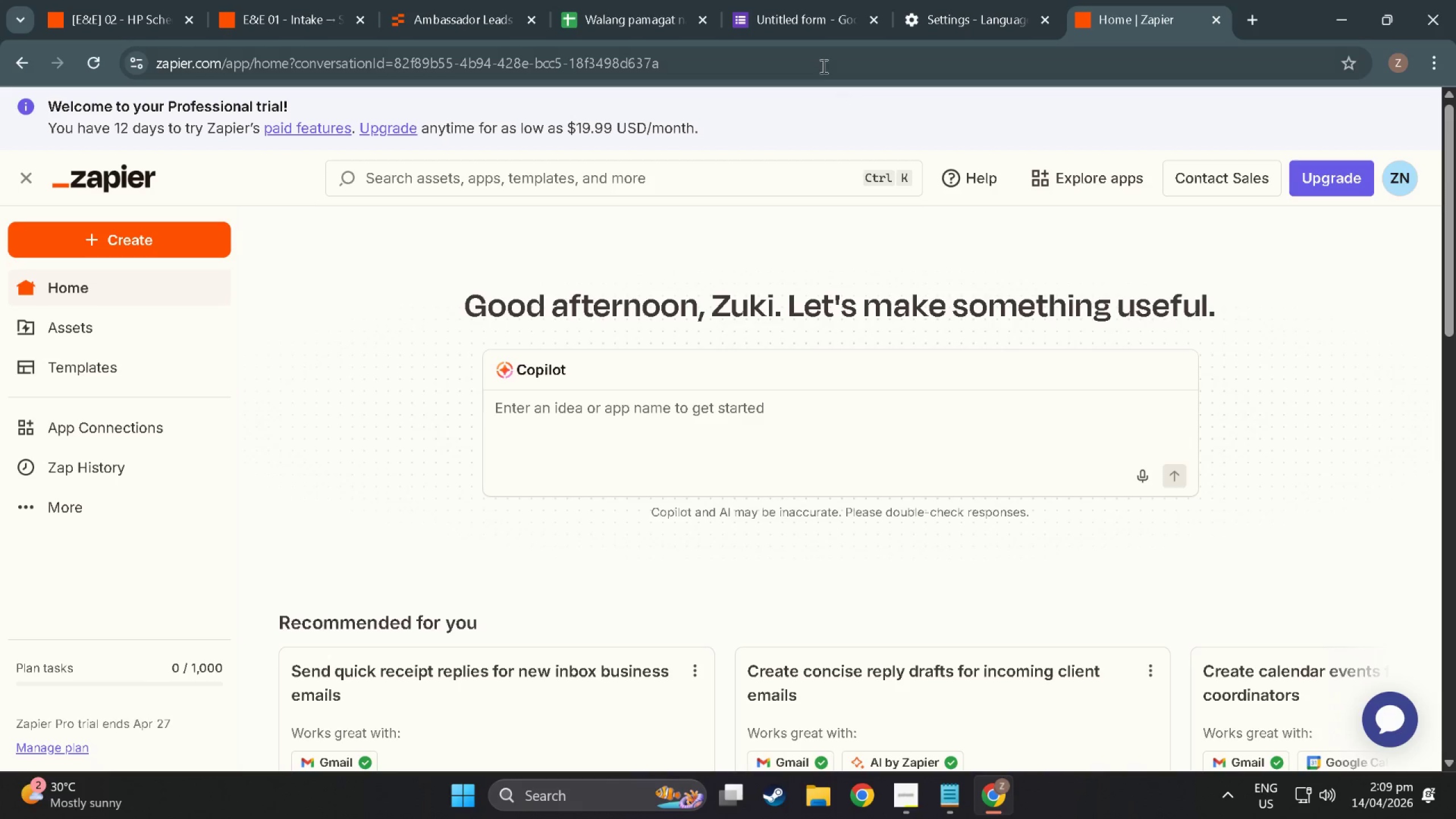 
left_click([817, 55])
 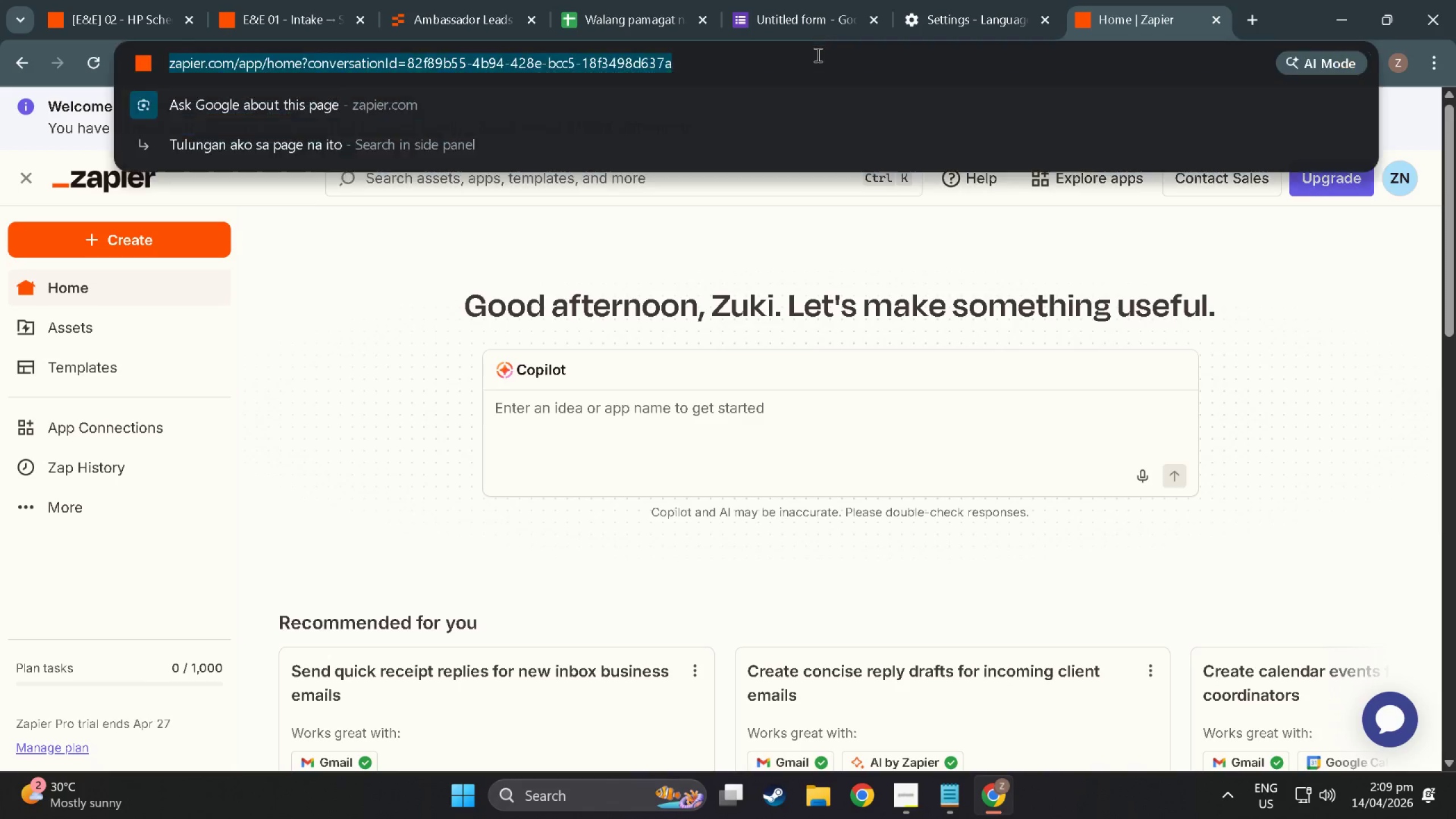 
key(Control+V)
 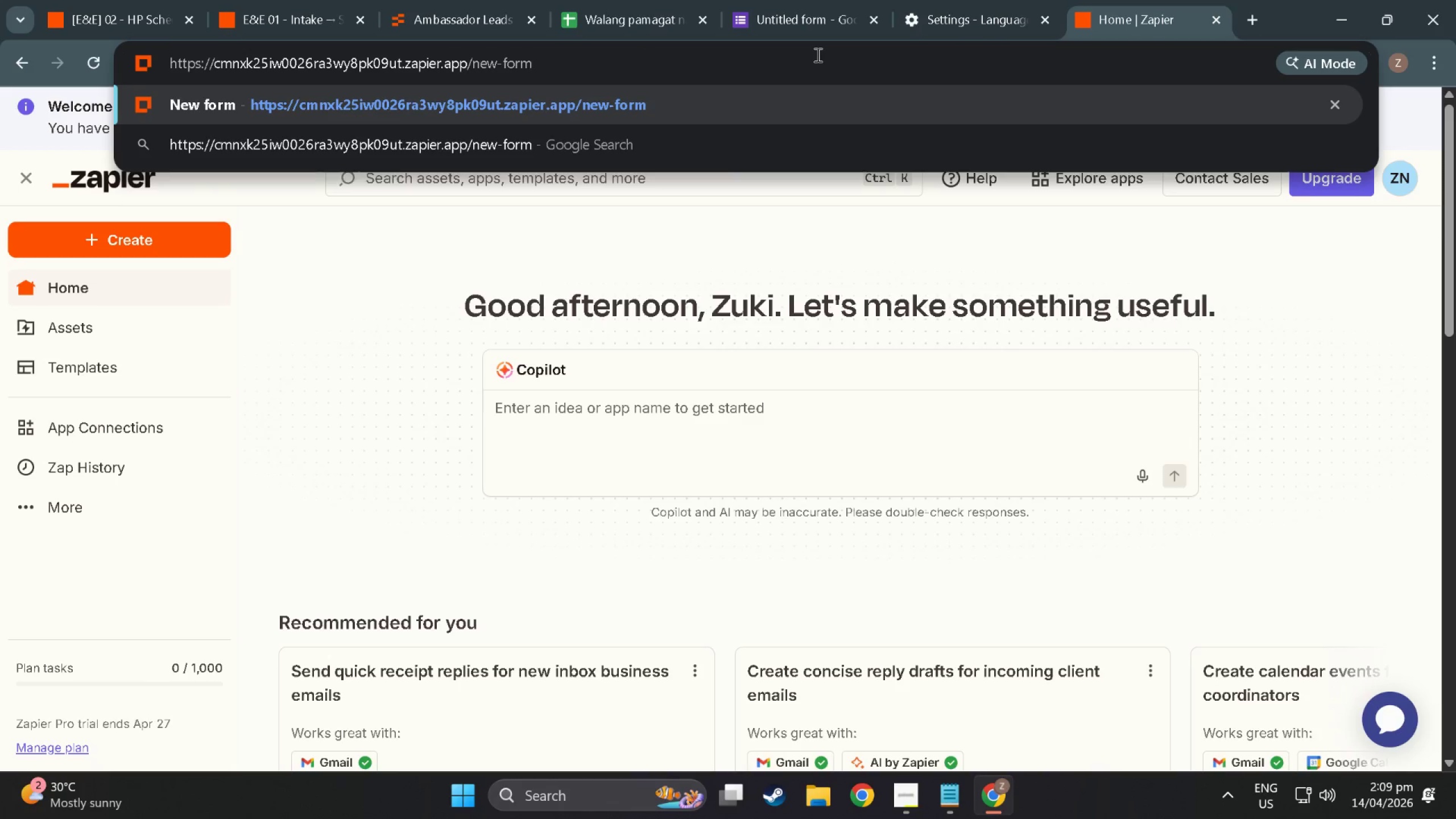 
key(NumpadEnter)
 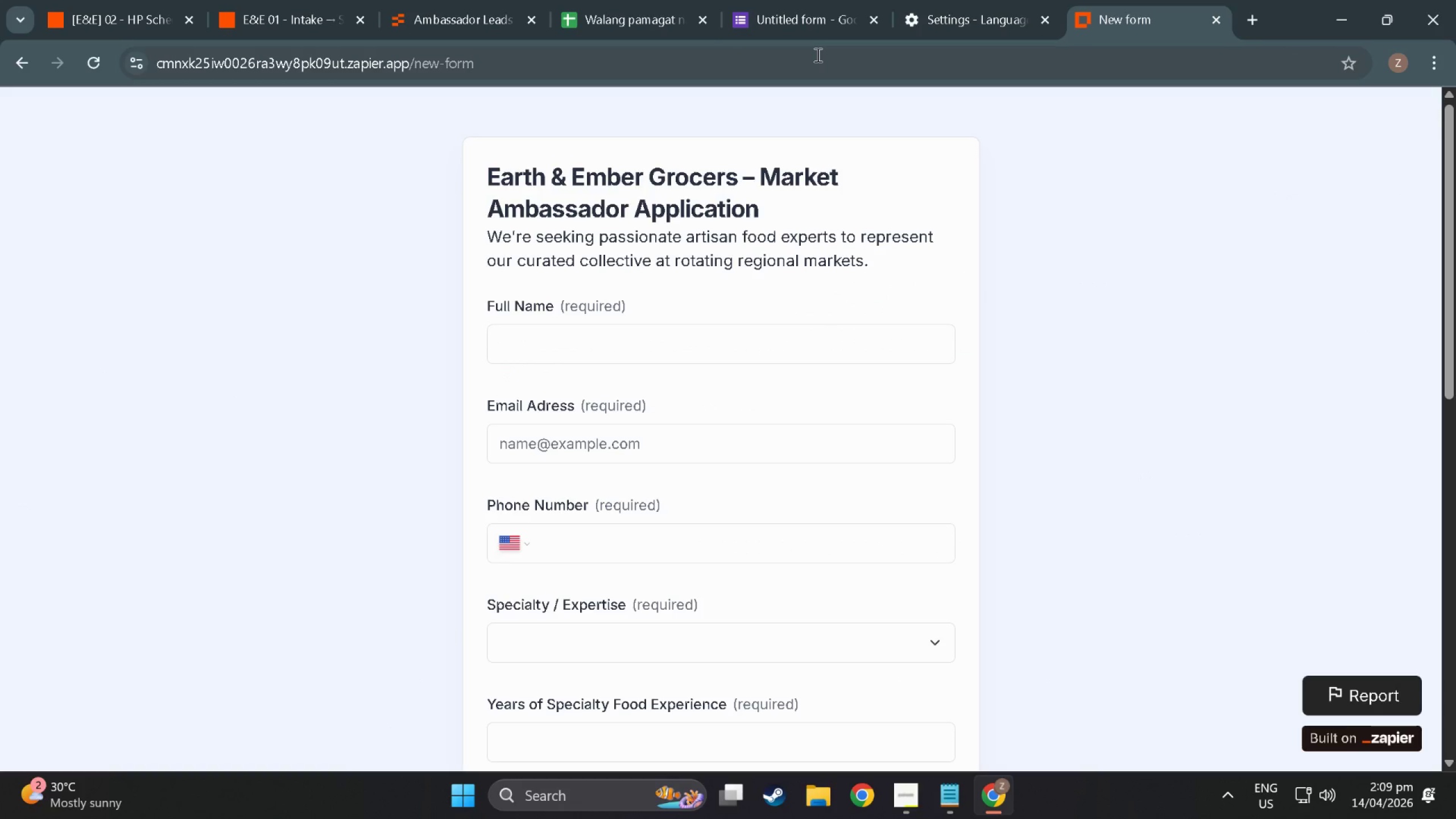 
scroll: coordinate [624, 296], scroll_direction: down, amount: 3.0
 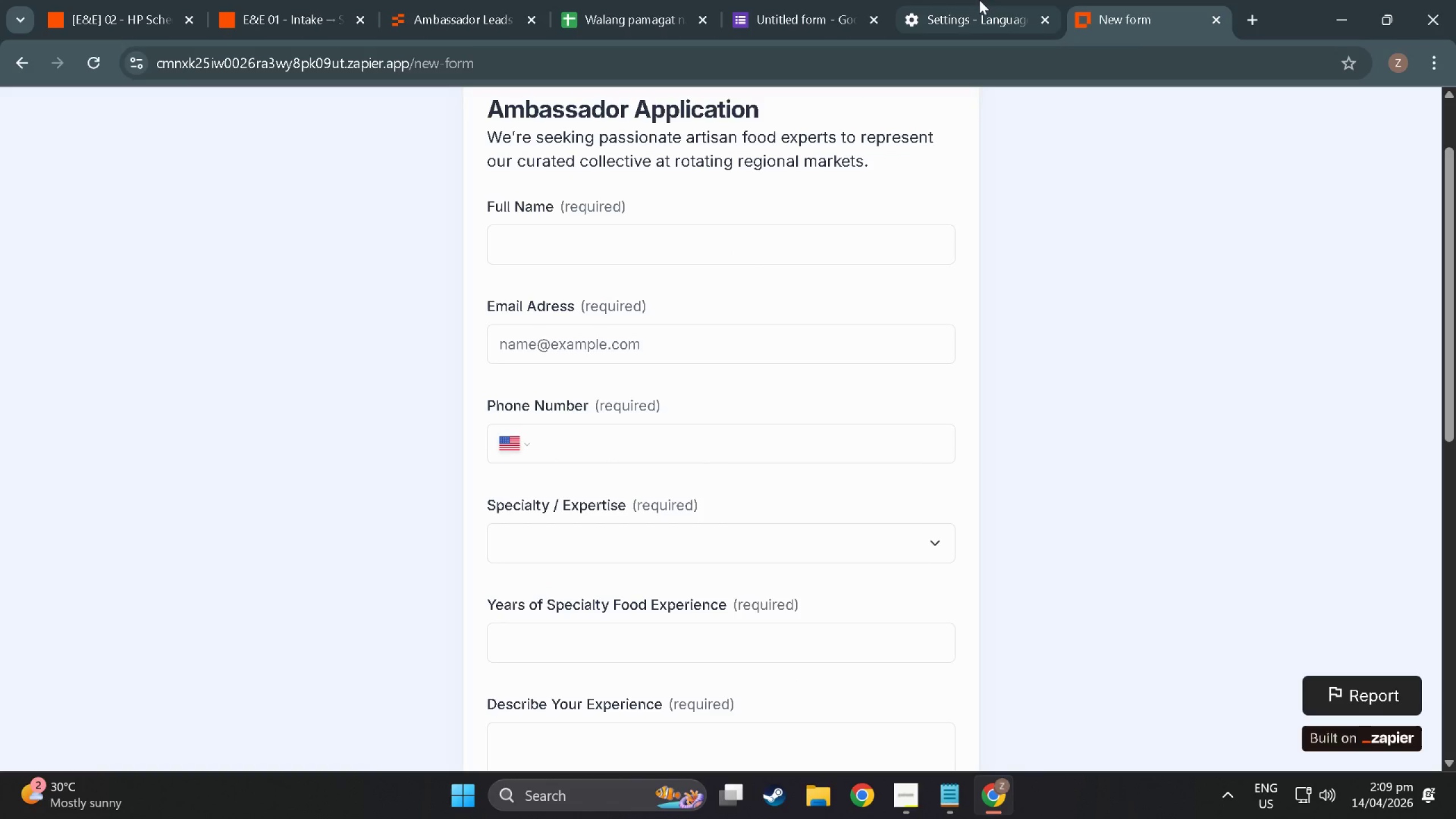 
scroll: coordinate [973, 272], scroll_direction: up, amount: 2.0
 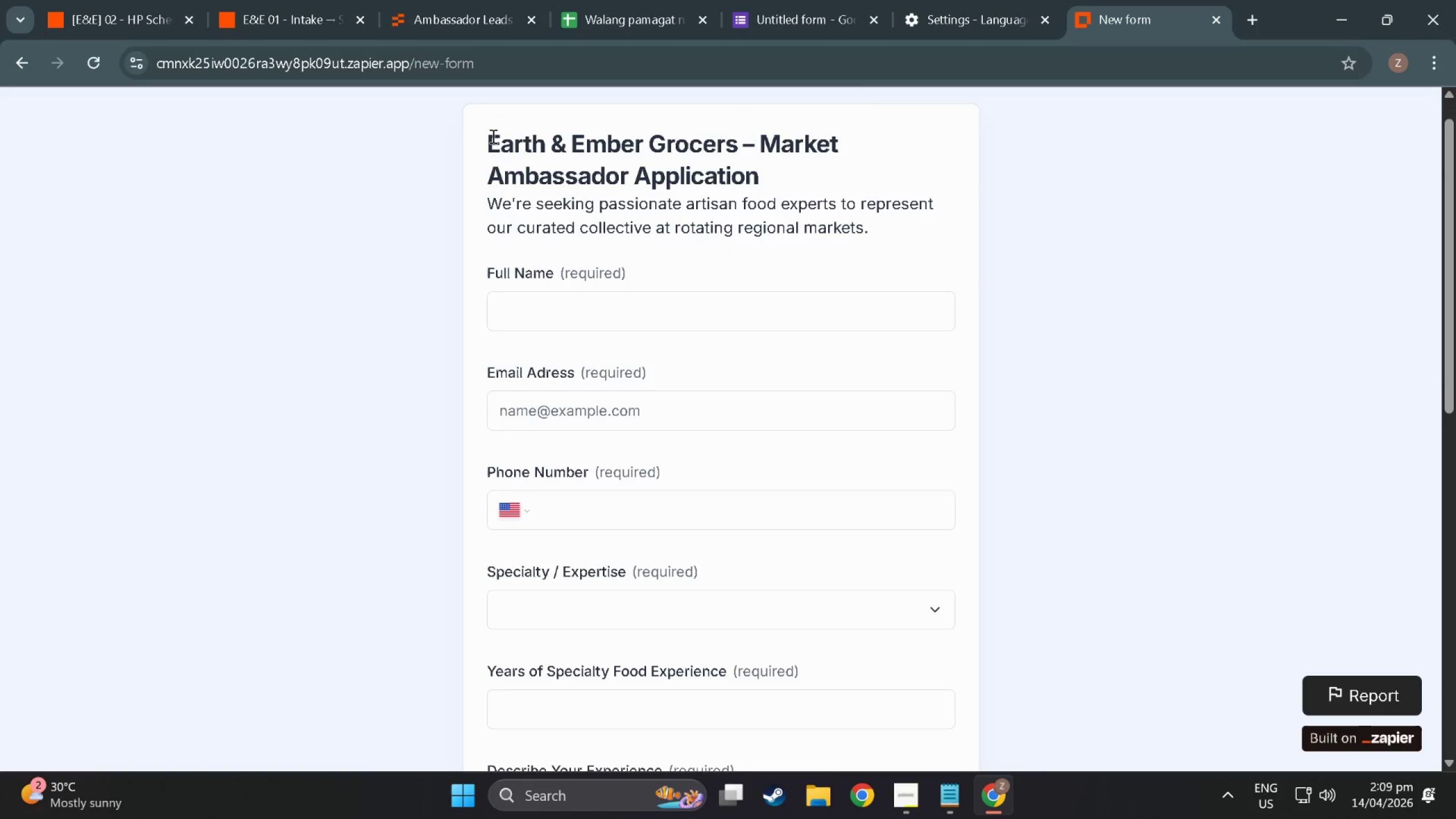 
left_click_drag(start_coordinate=[489, 136], to_coordinate=[762, 169])
 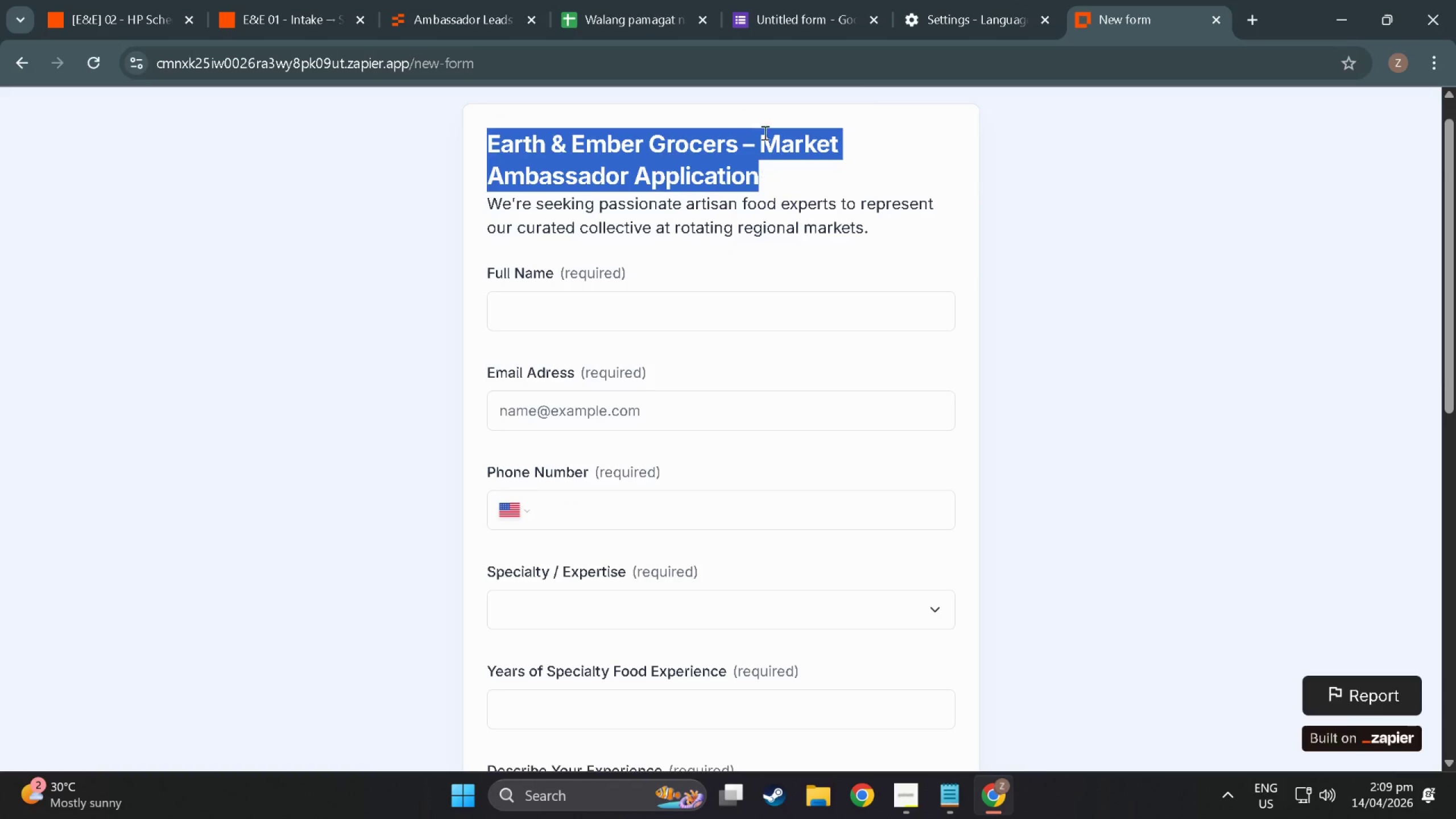 
key(Control+ControlLeft)
 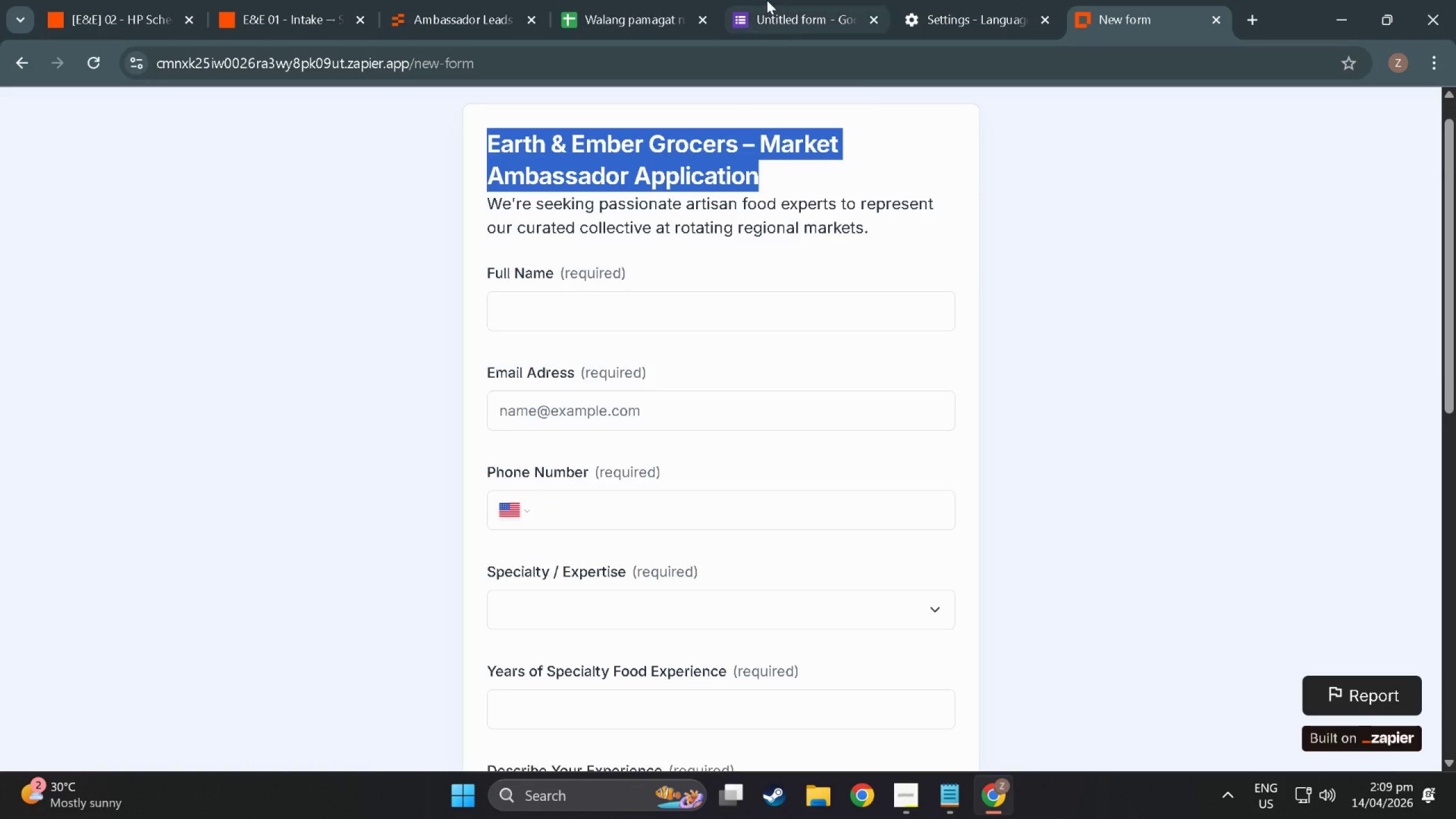 
key(Control+C)
 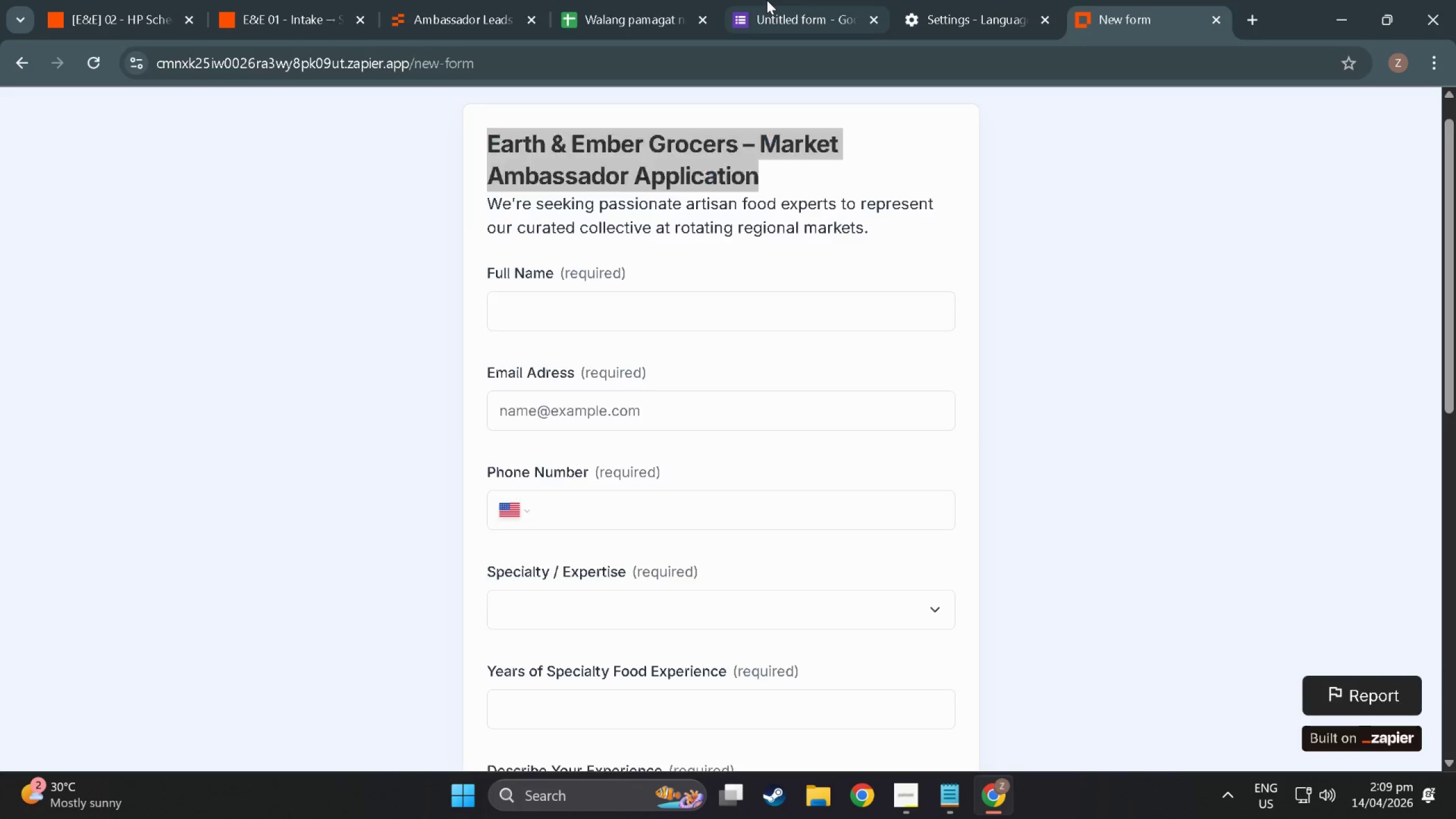 
left_click([767, 0])
 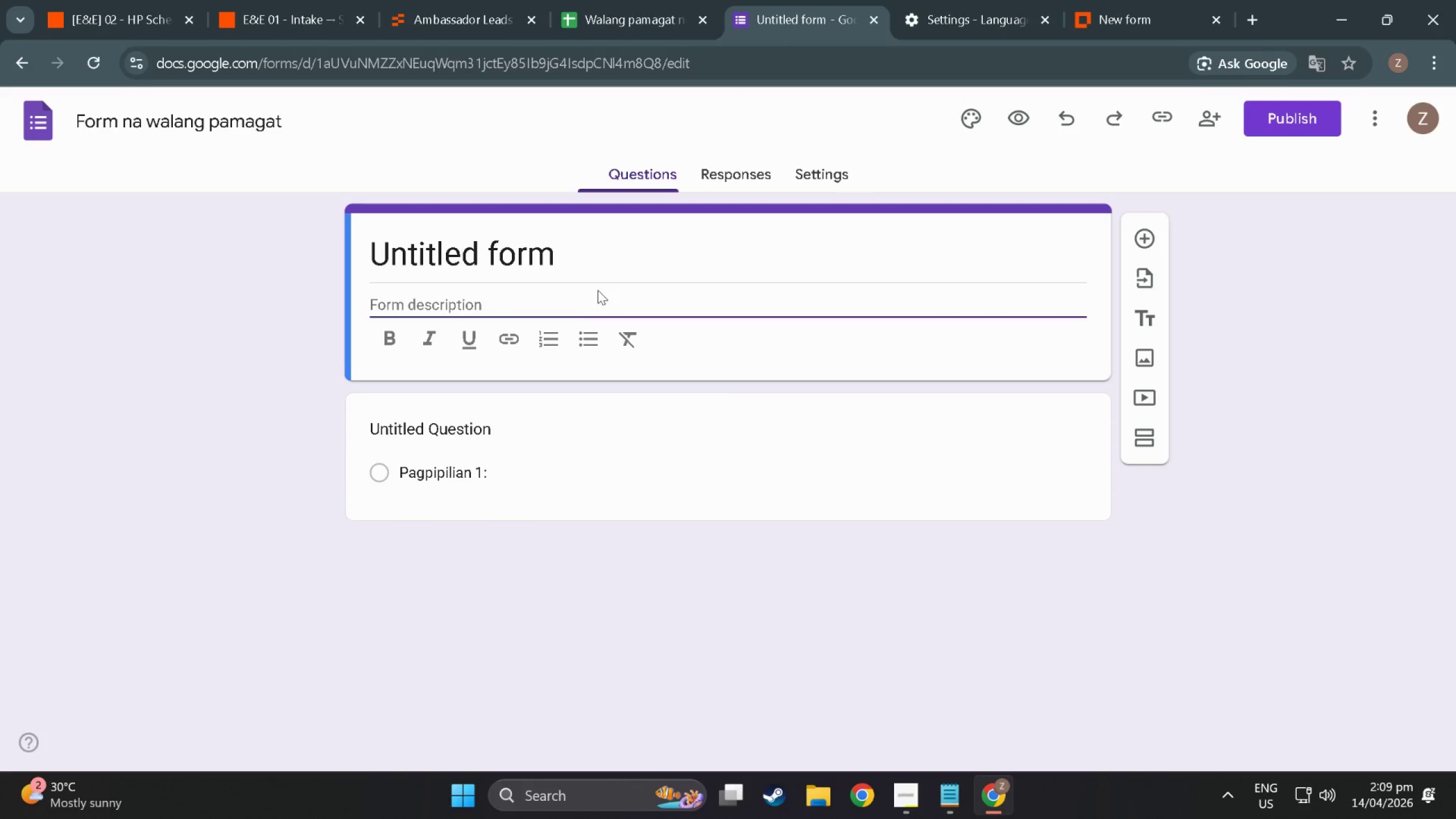 
key(Control+ControlLeft)
 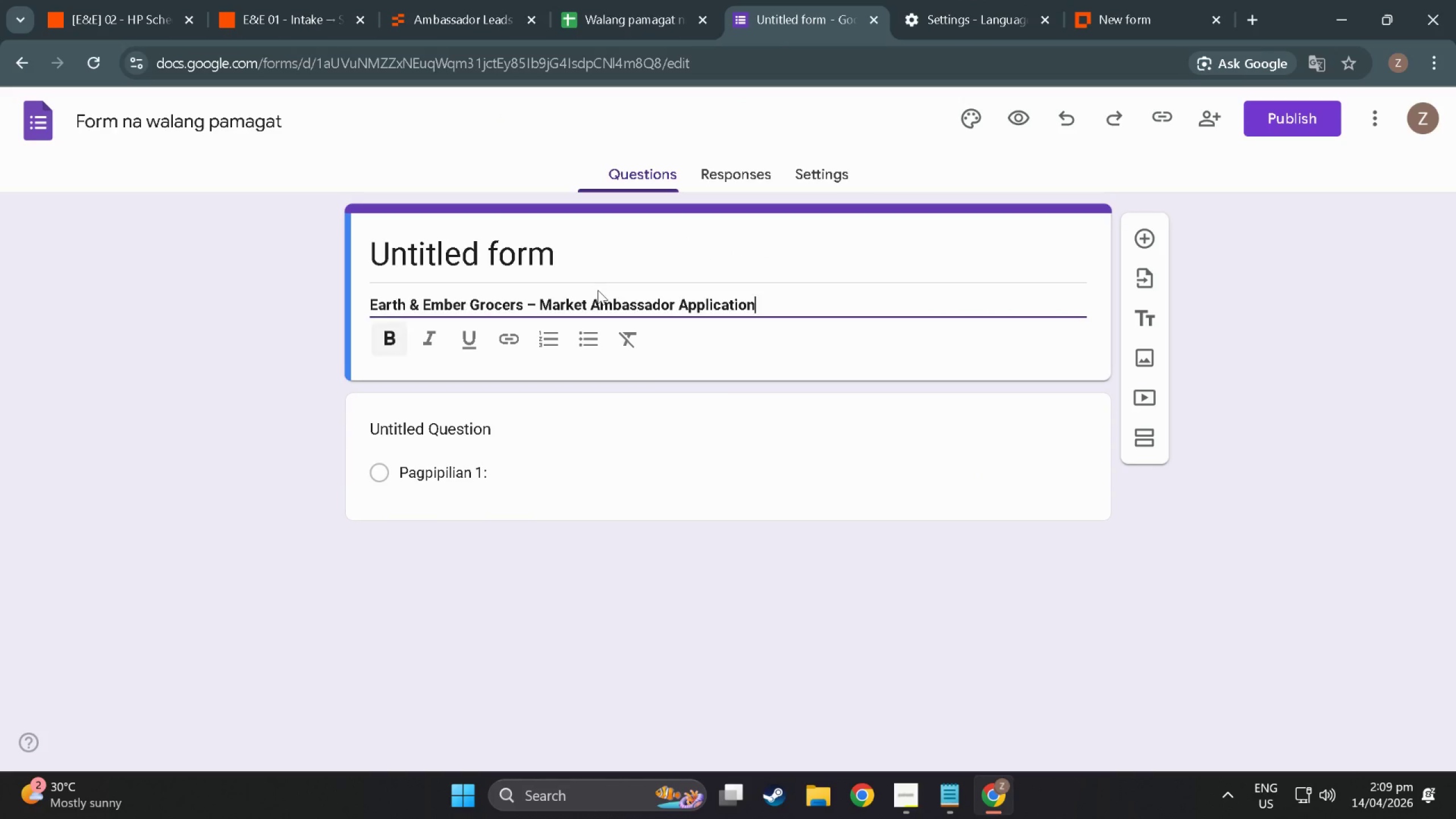 
key(Control+V)
 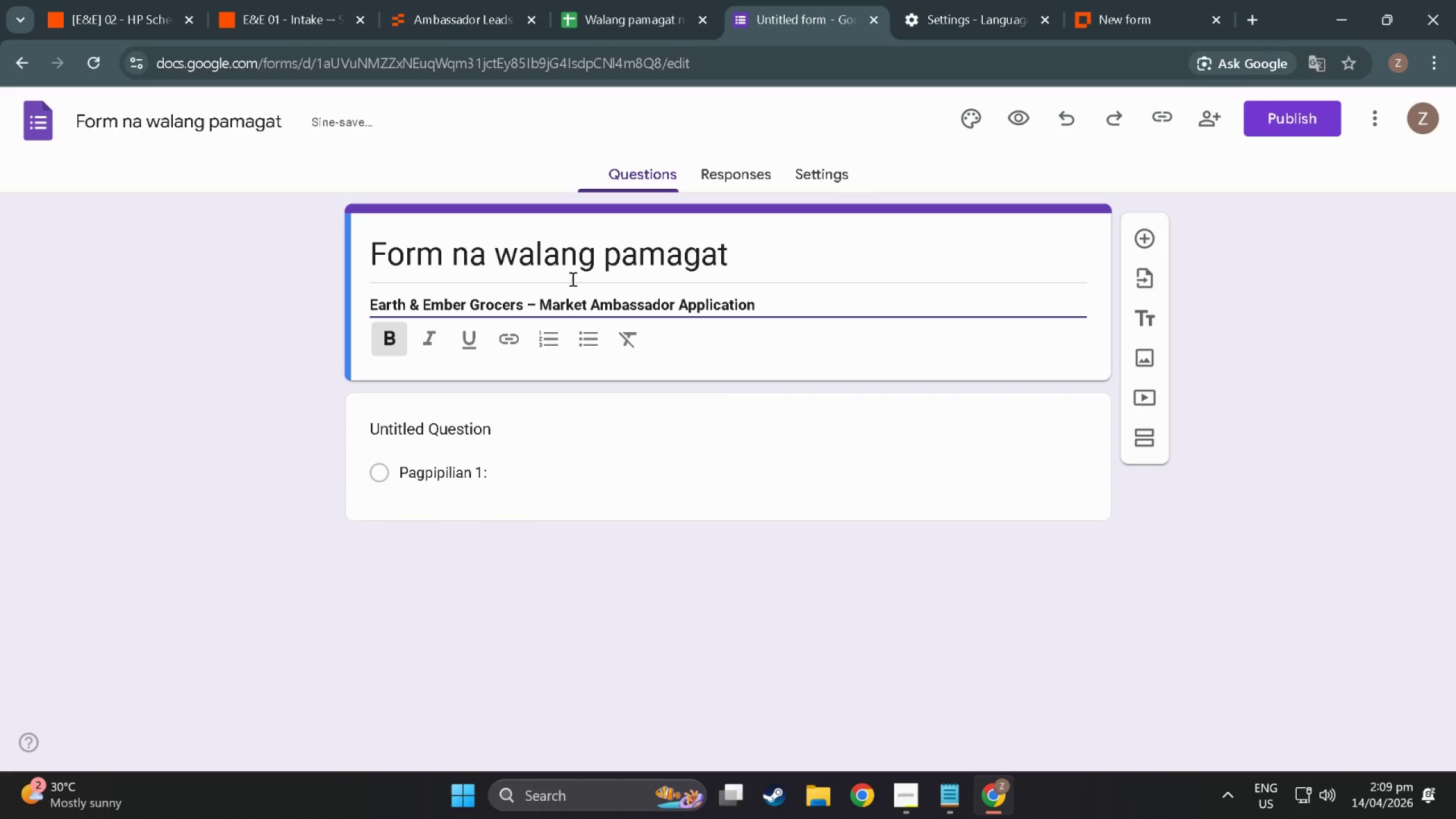 
key(Control+Z)
 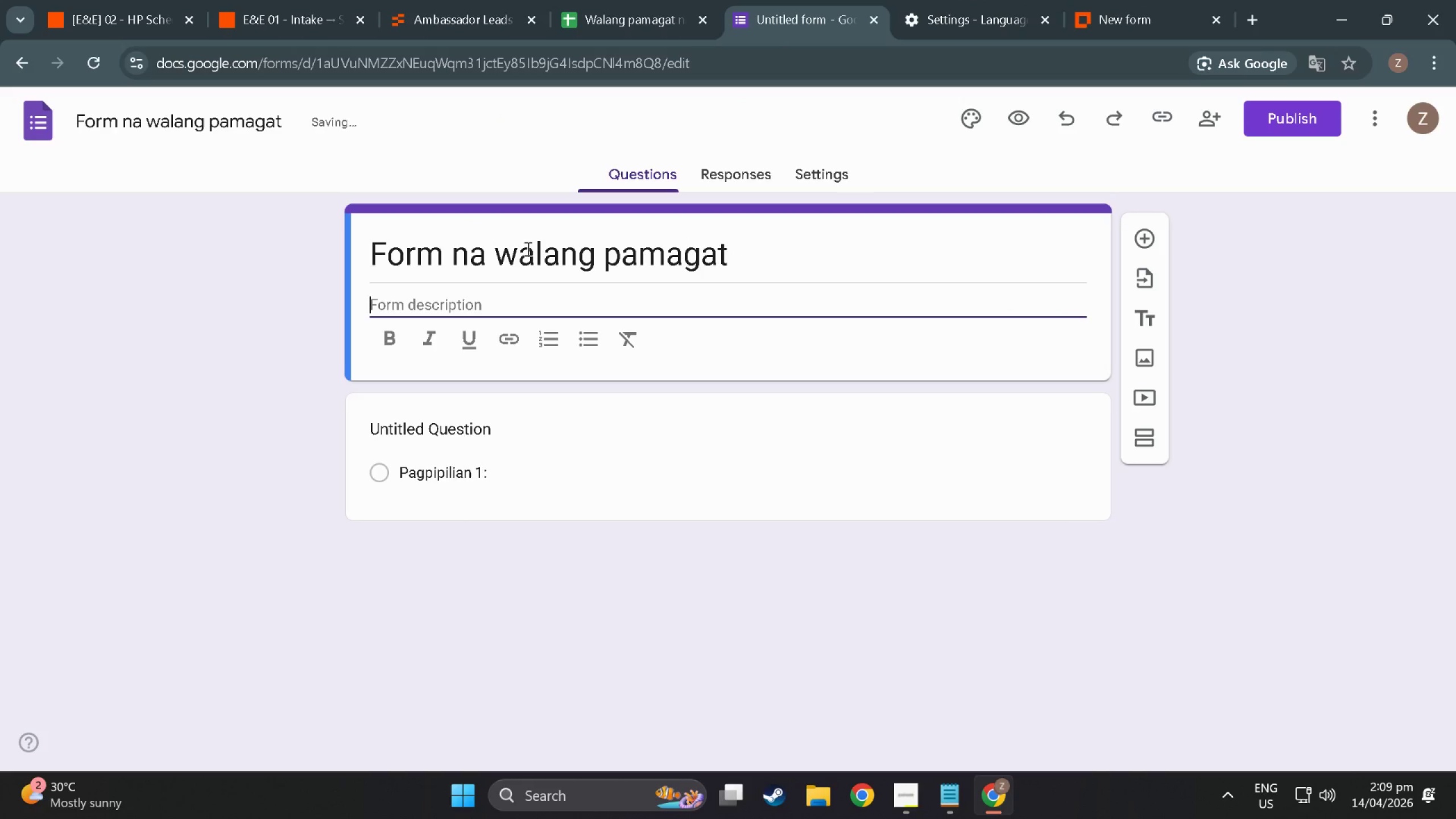 
left_click([527, 249])
 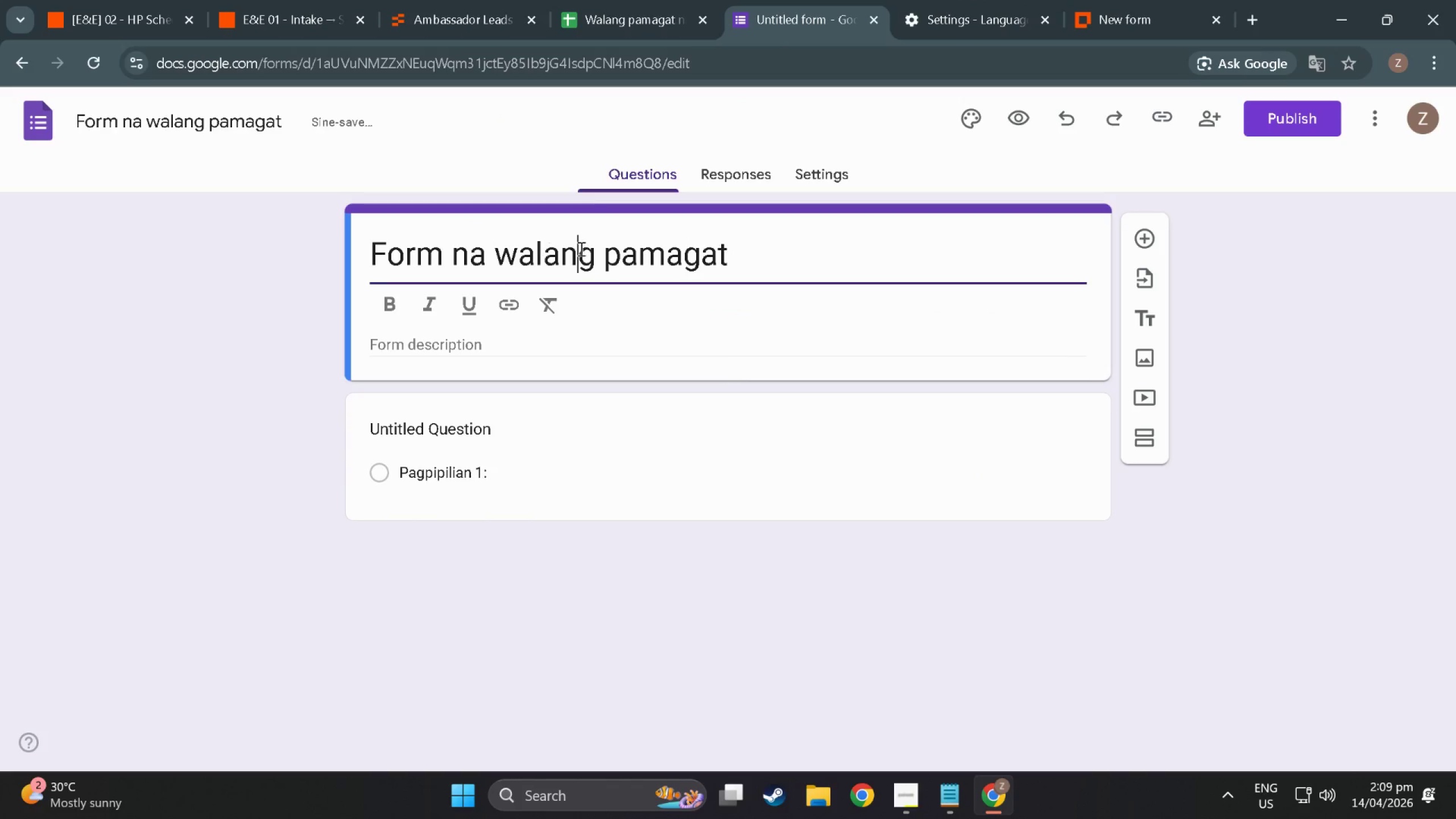 
double_click([580, 249])
 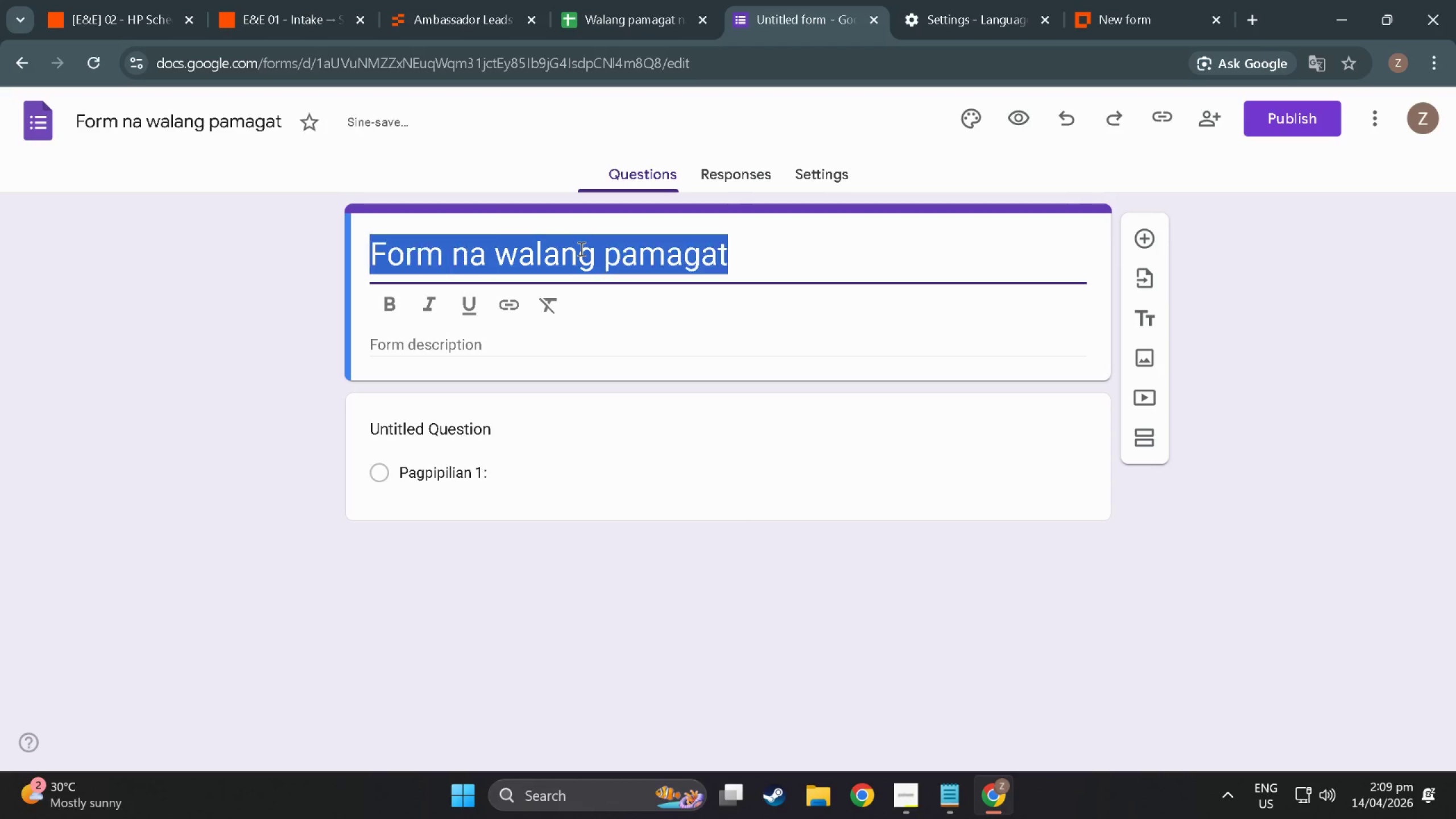 
triple_click([580, 249])
 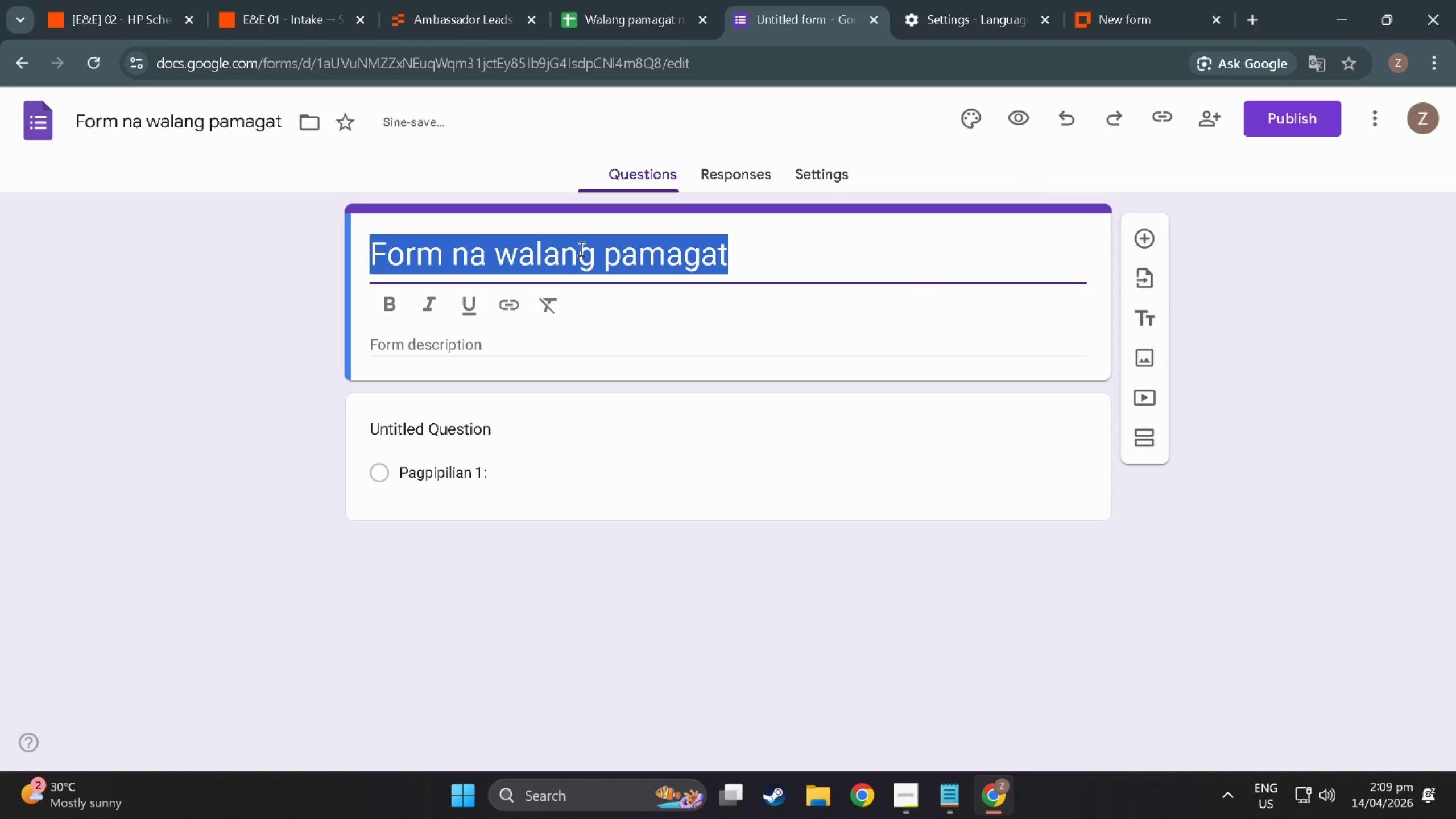 
key(Control+ControlLeft)
 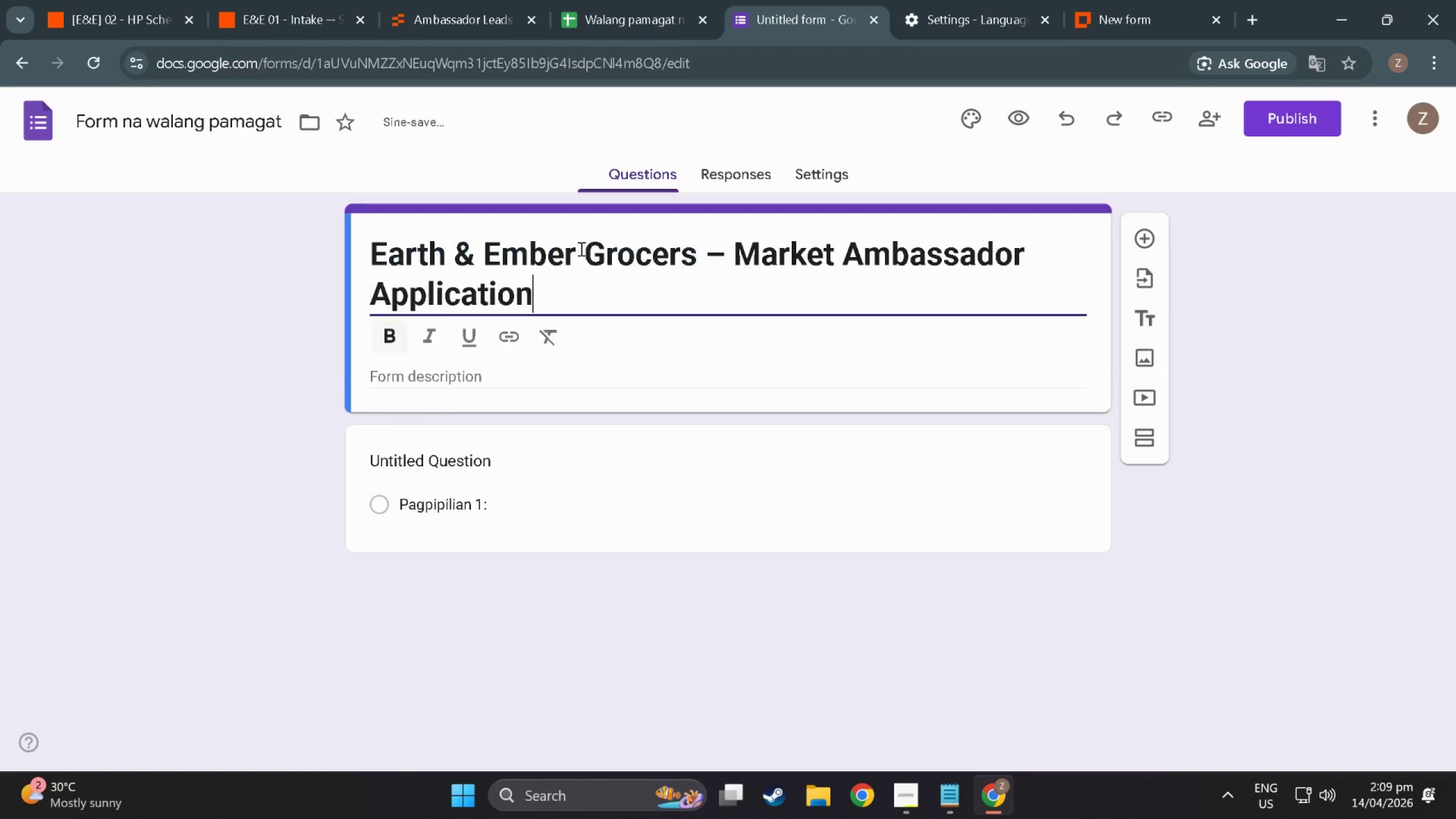 
key(Control+V)
 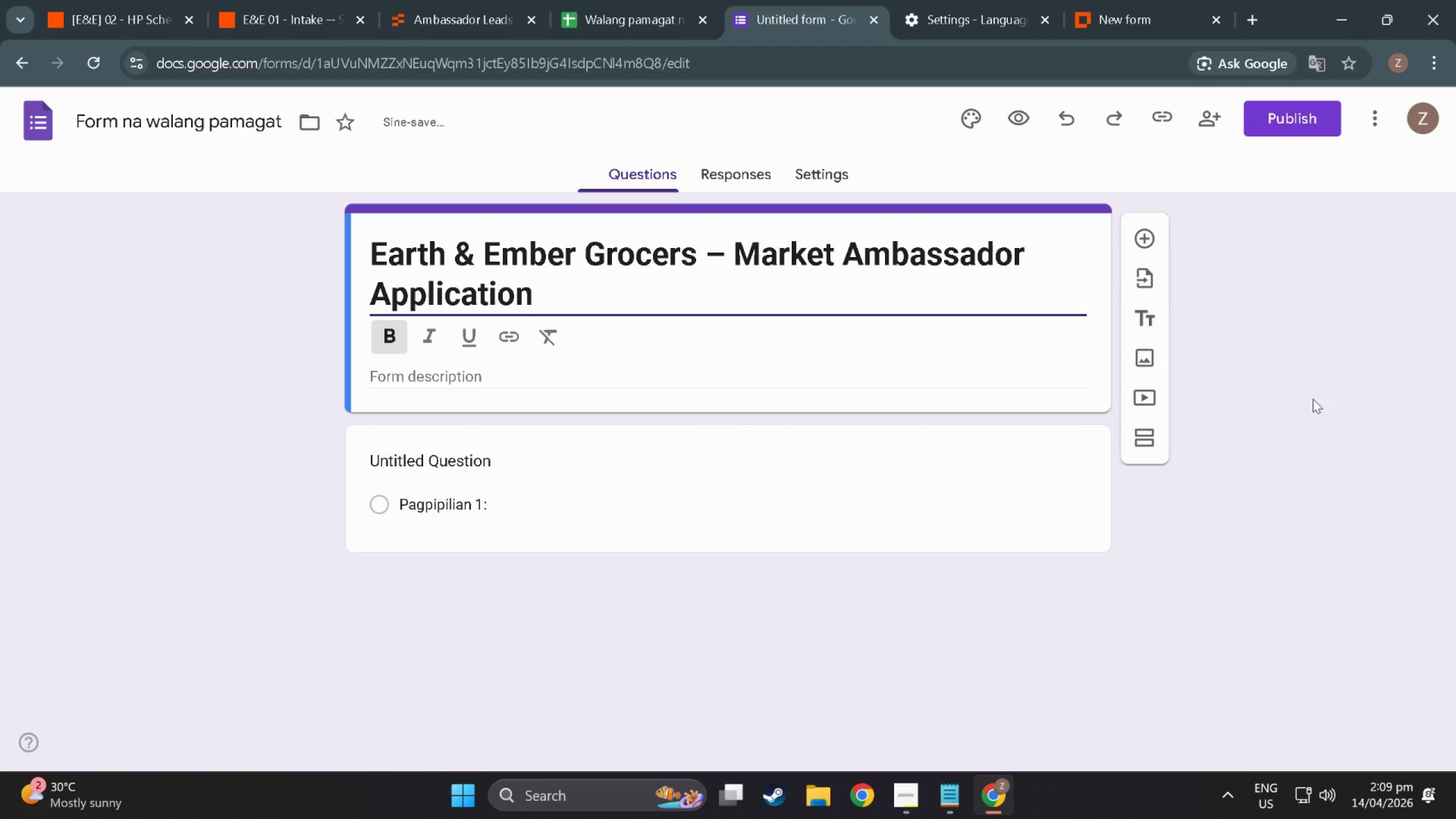 
left_click([1318, 364])
 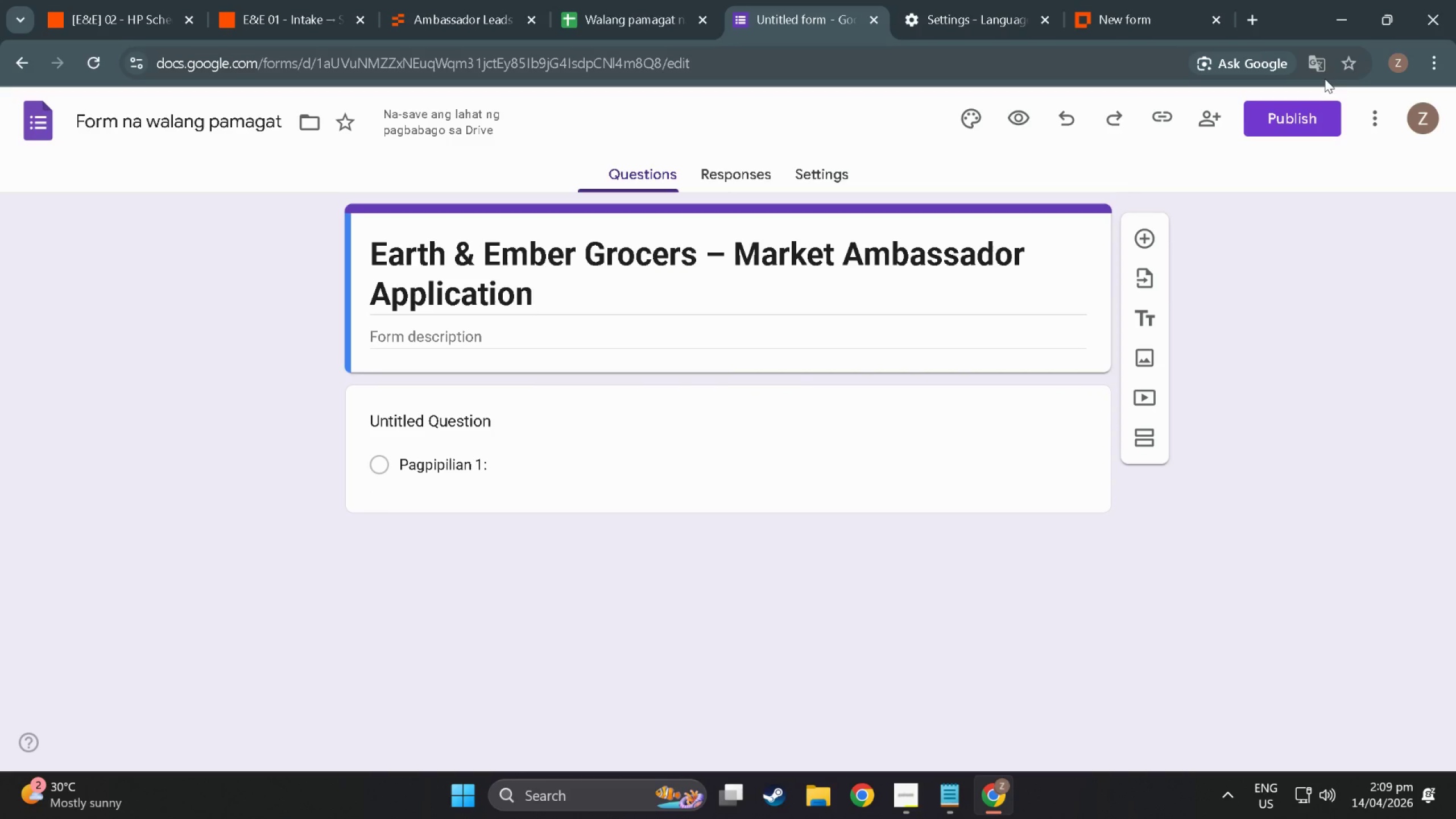 
left_click([1325, 77])
 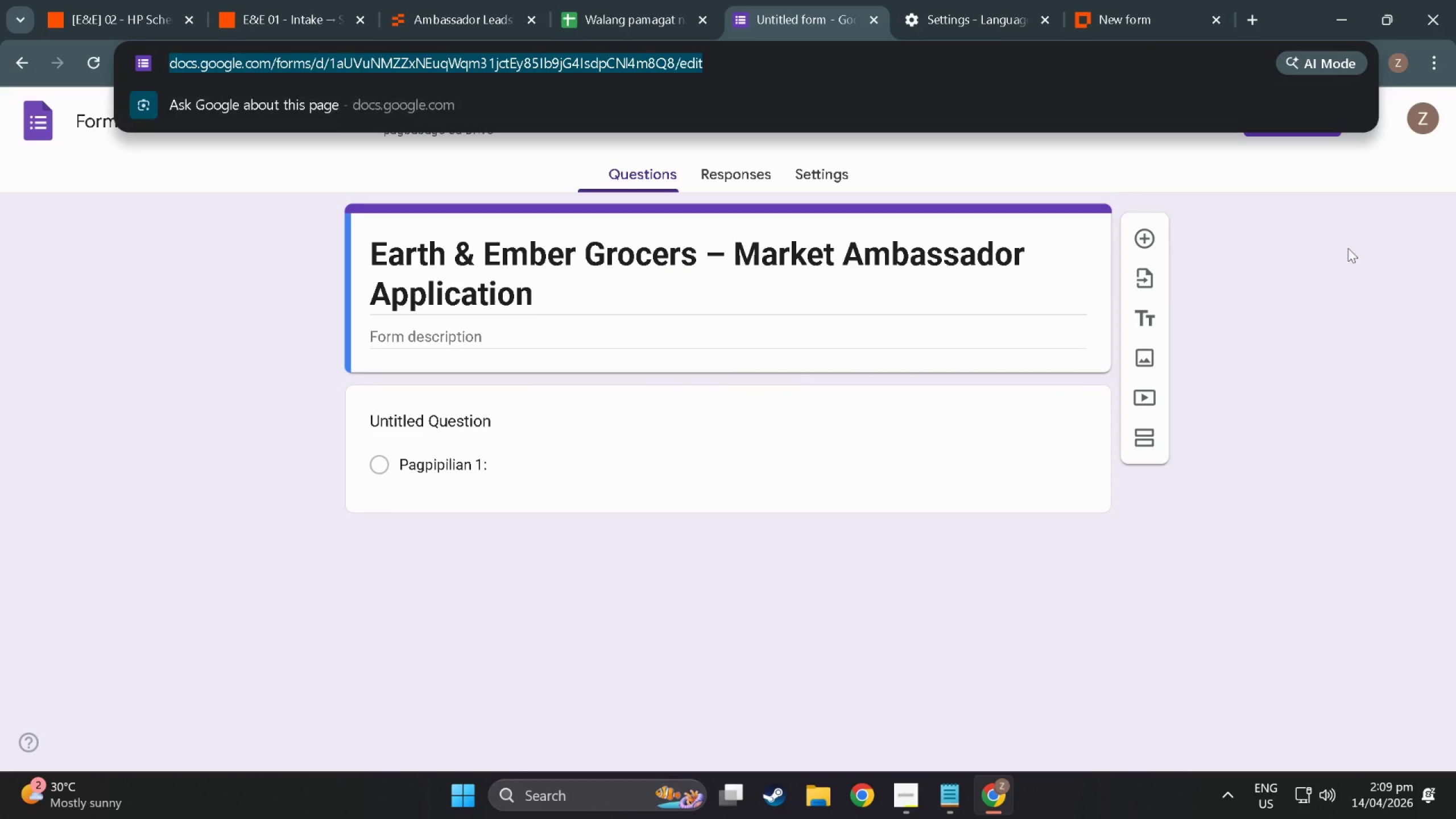 
left_click([1401, 361])
 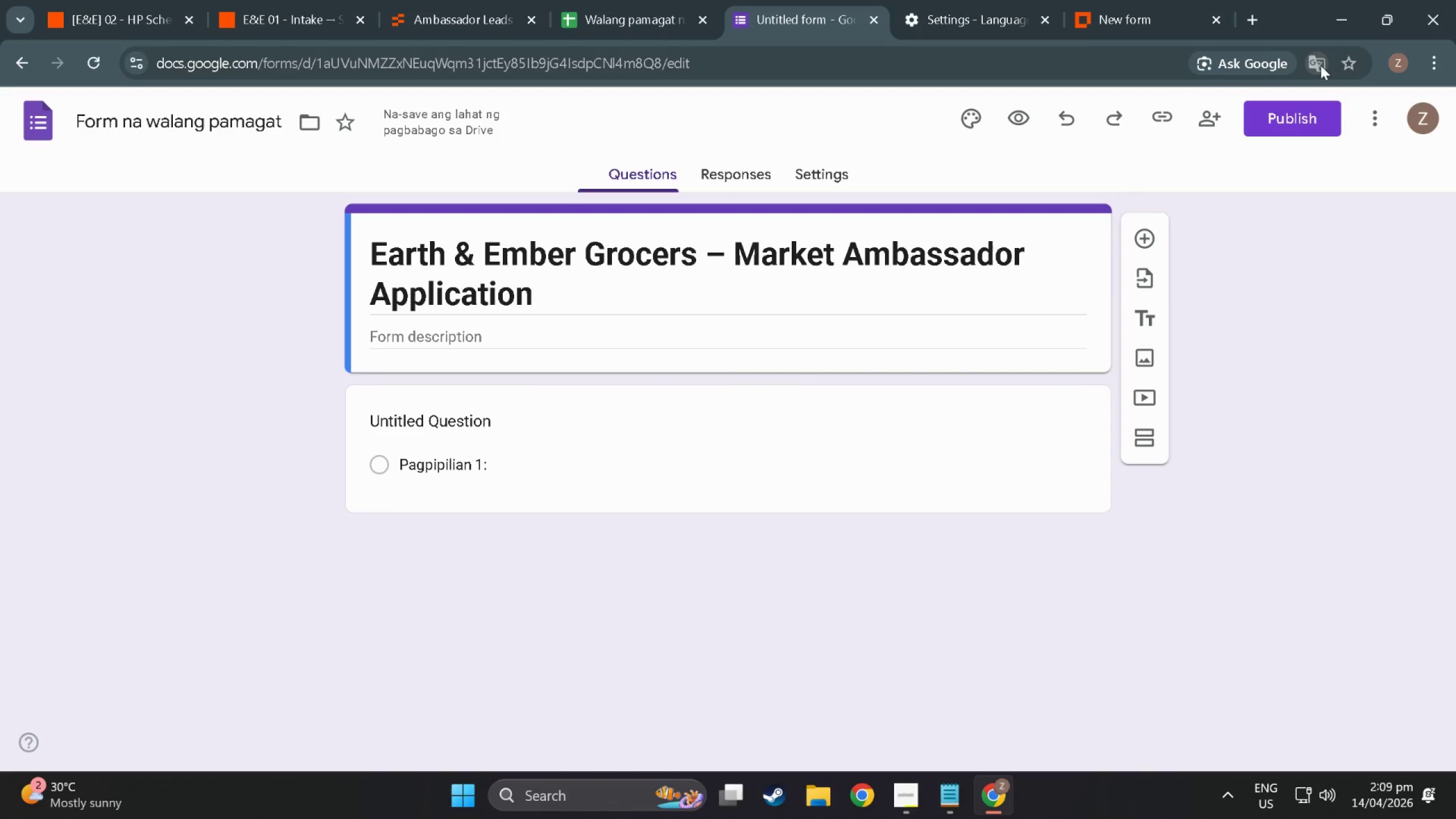 
left_click([1321, 65])
 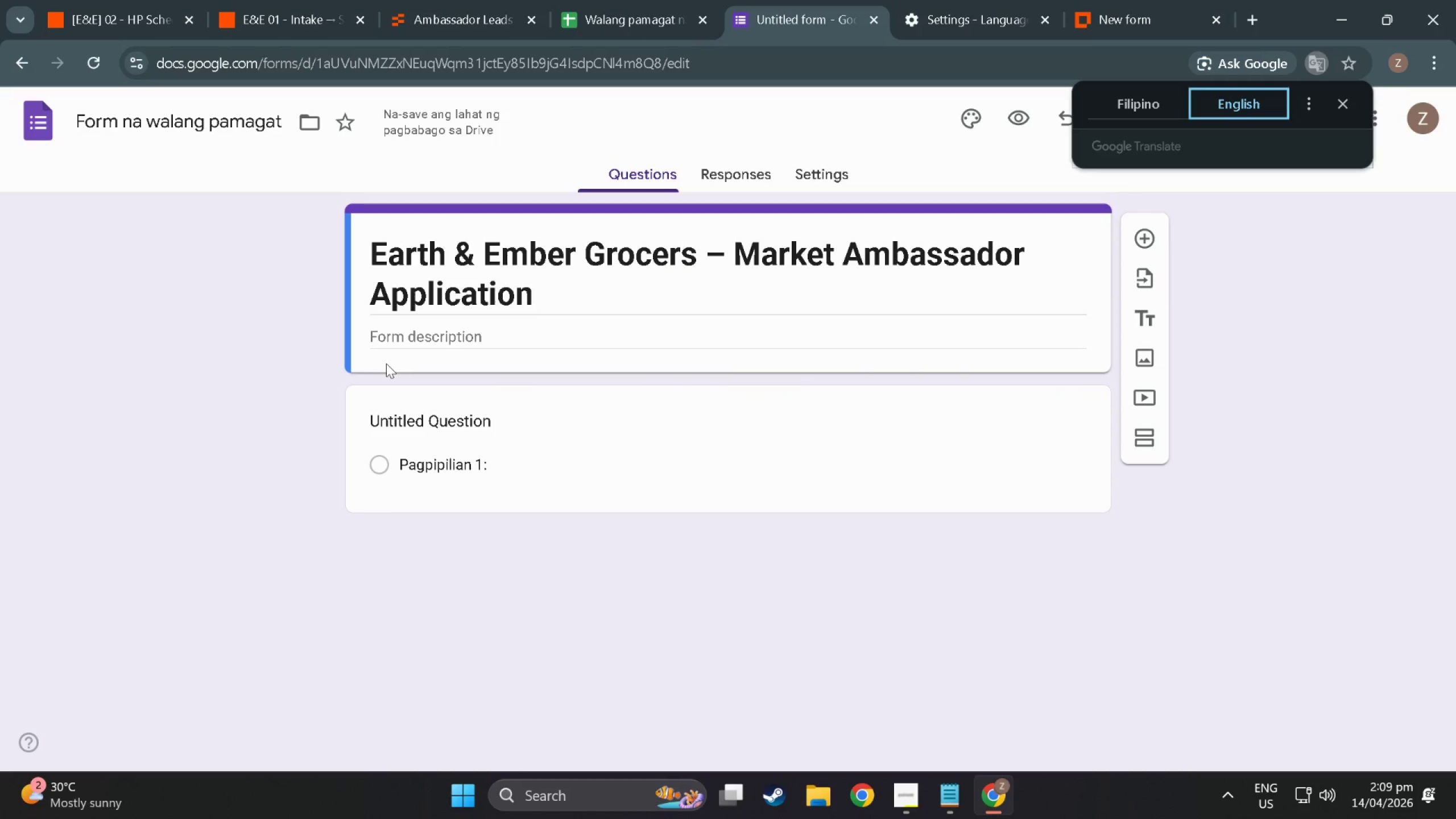 
left_click([226, 275])
 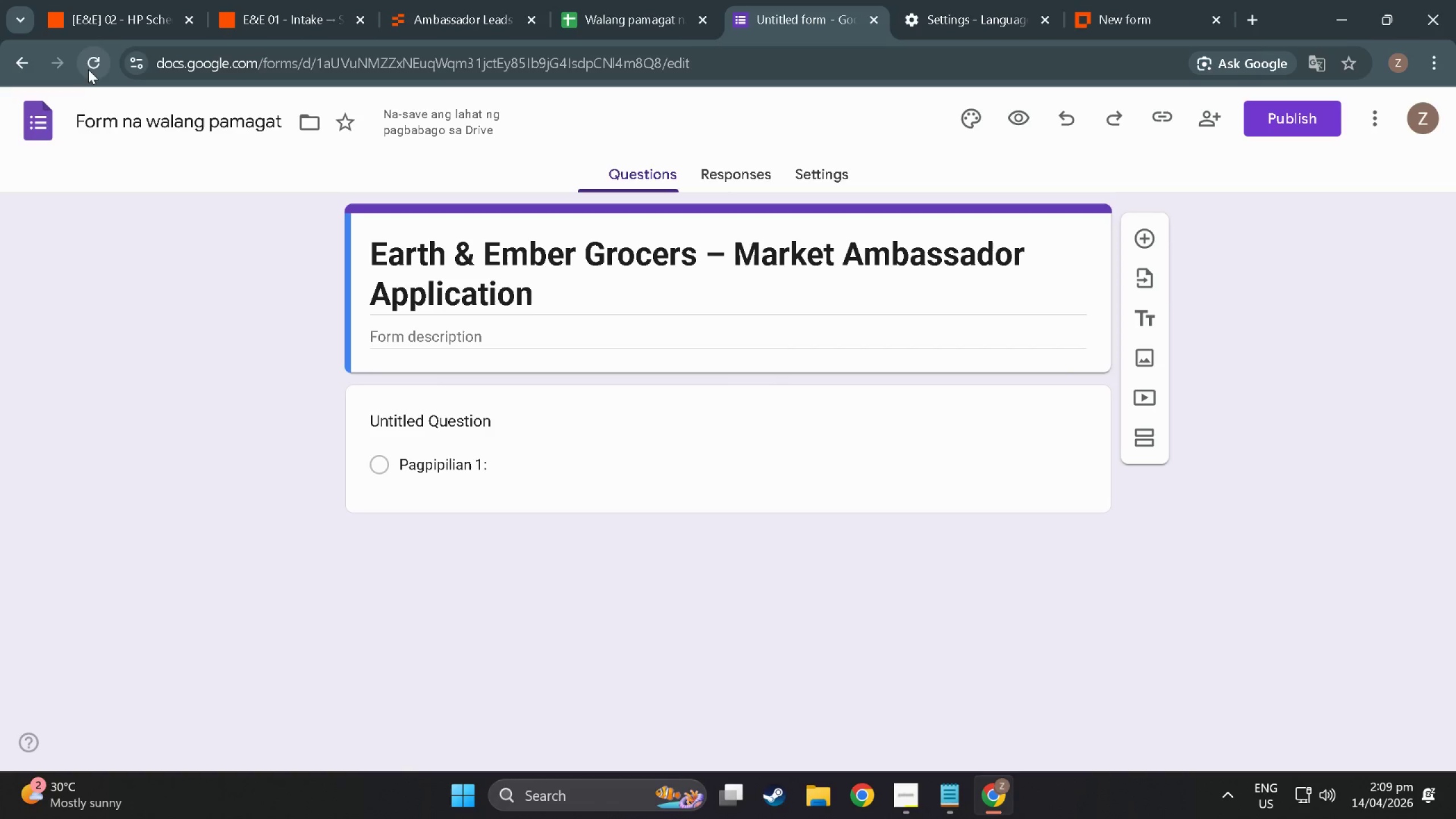 
left_click([88, 68])
 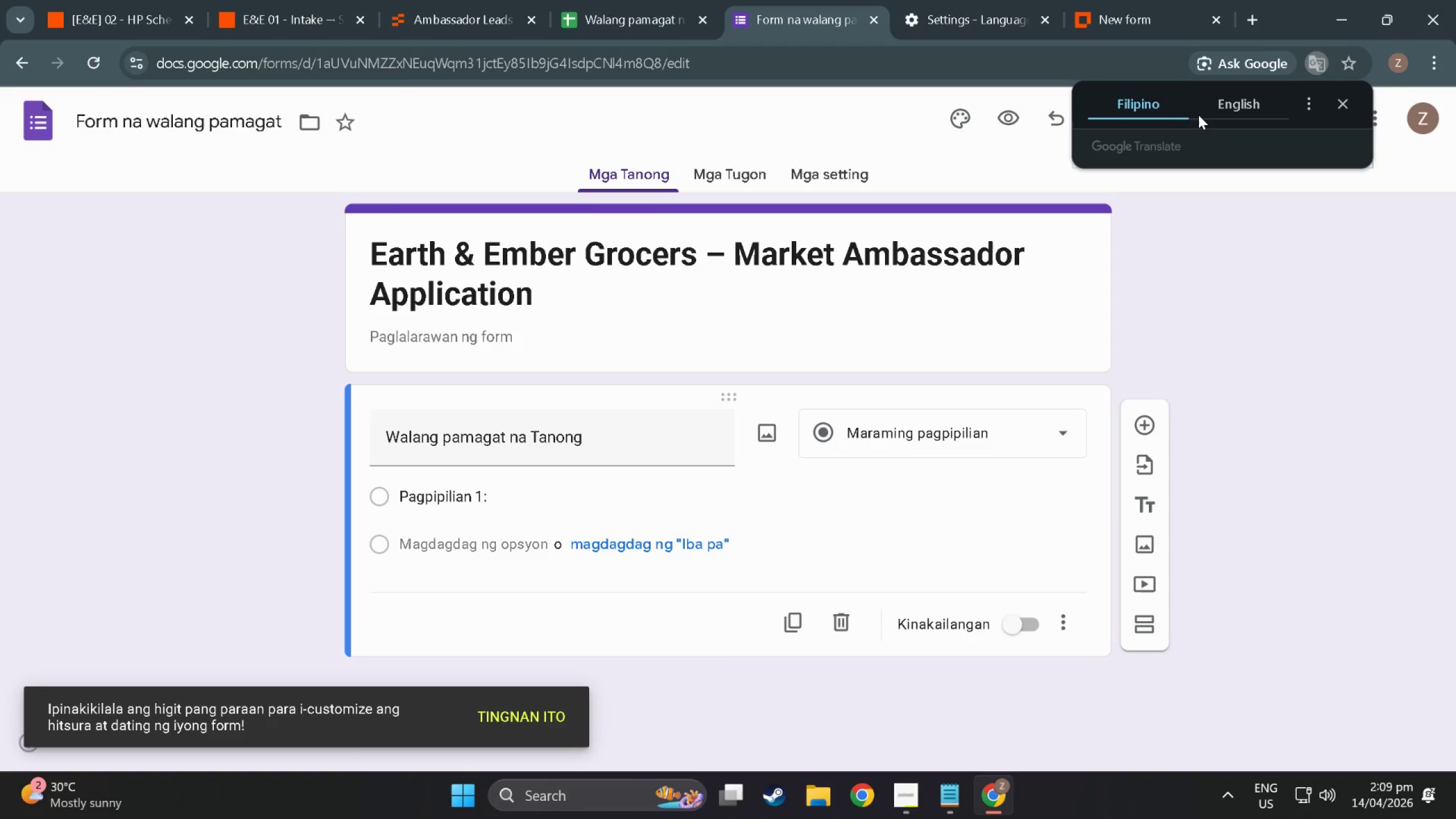 
left_click([1218, 109])
 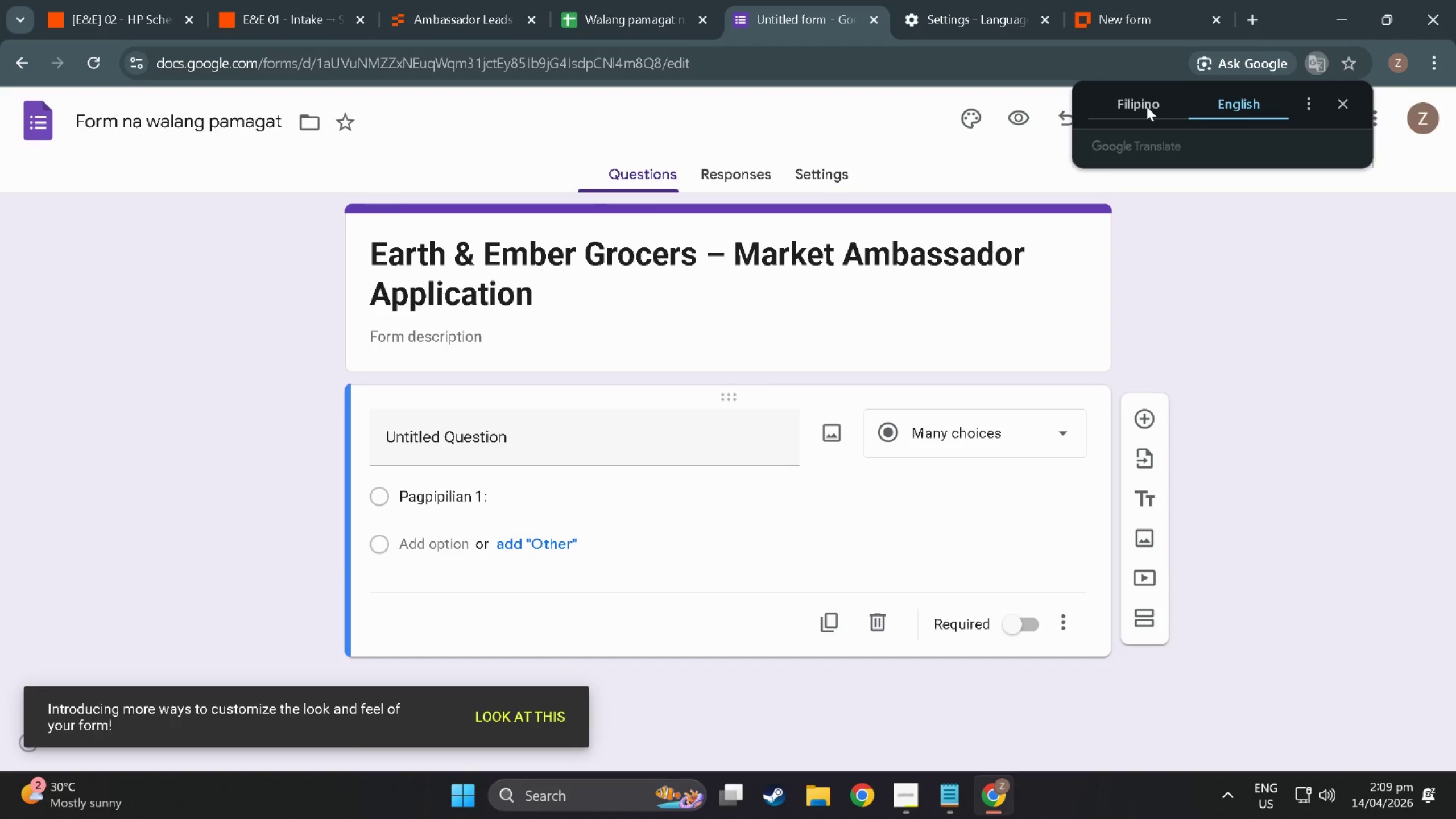 
left_click([1147, 106])
 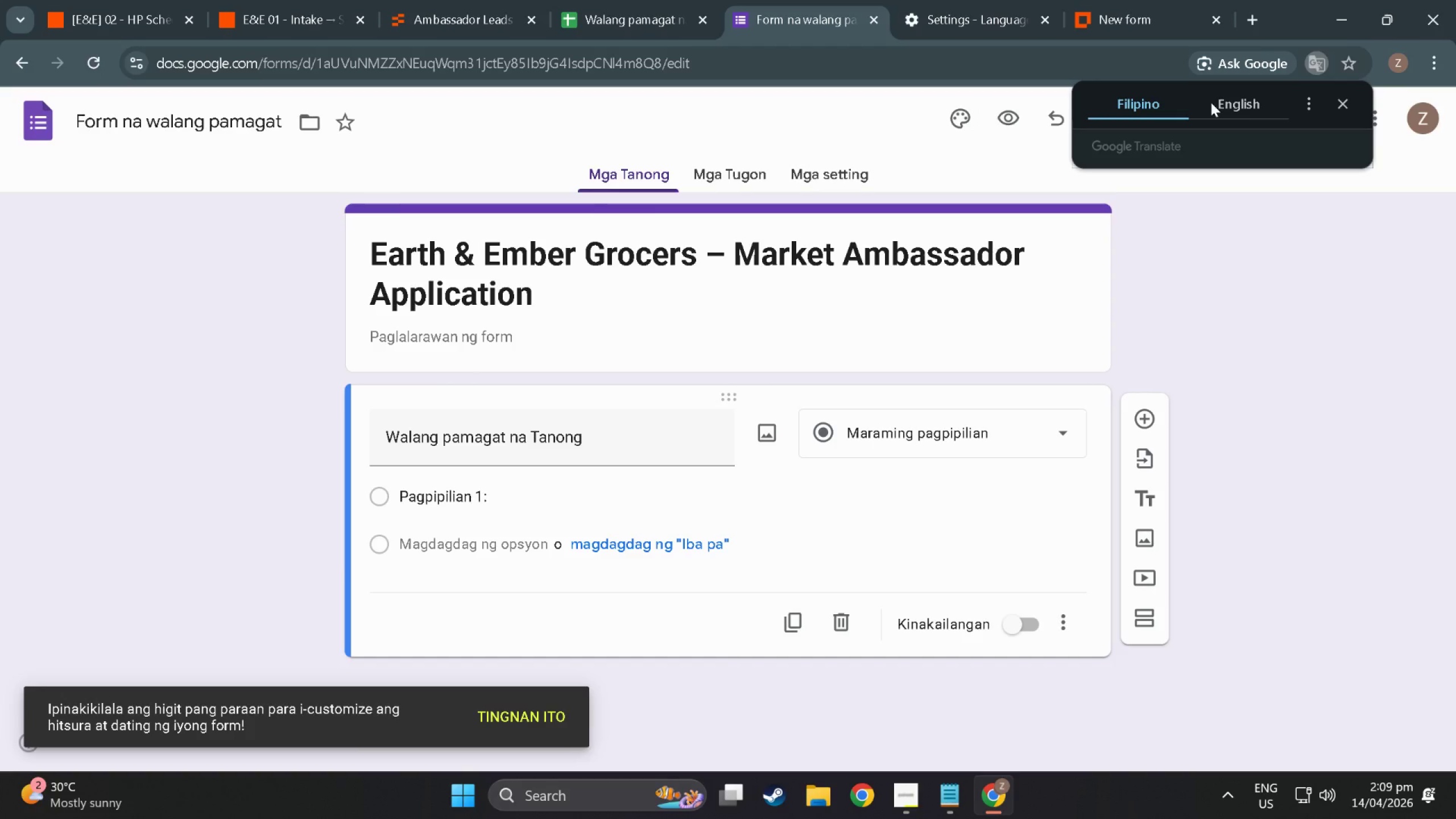 
left_click([1211, 102])
 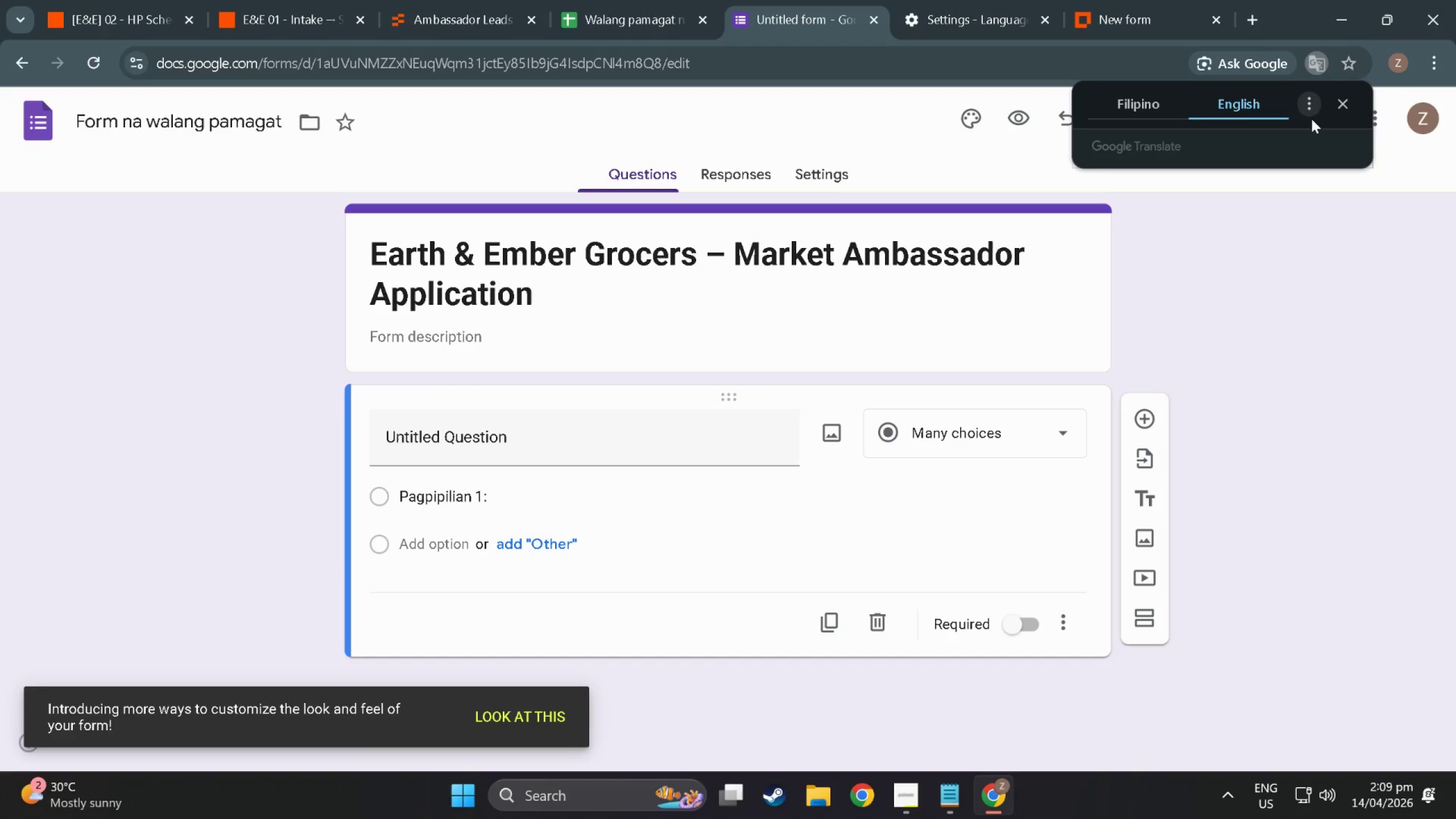 
left_click([1302, 98])
 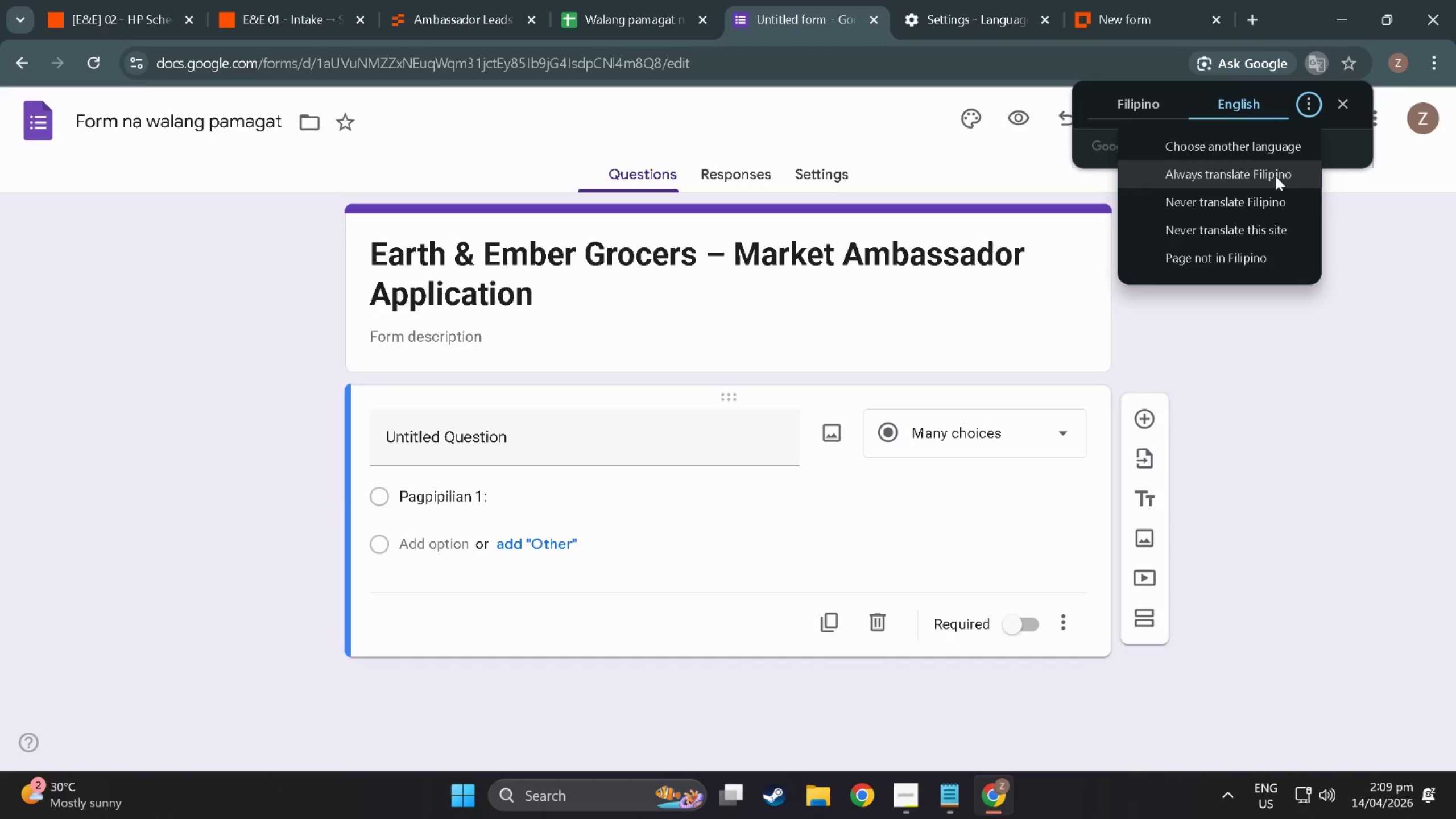 
left_click([1271, 200])
 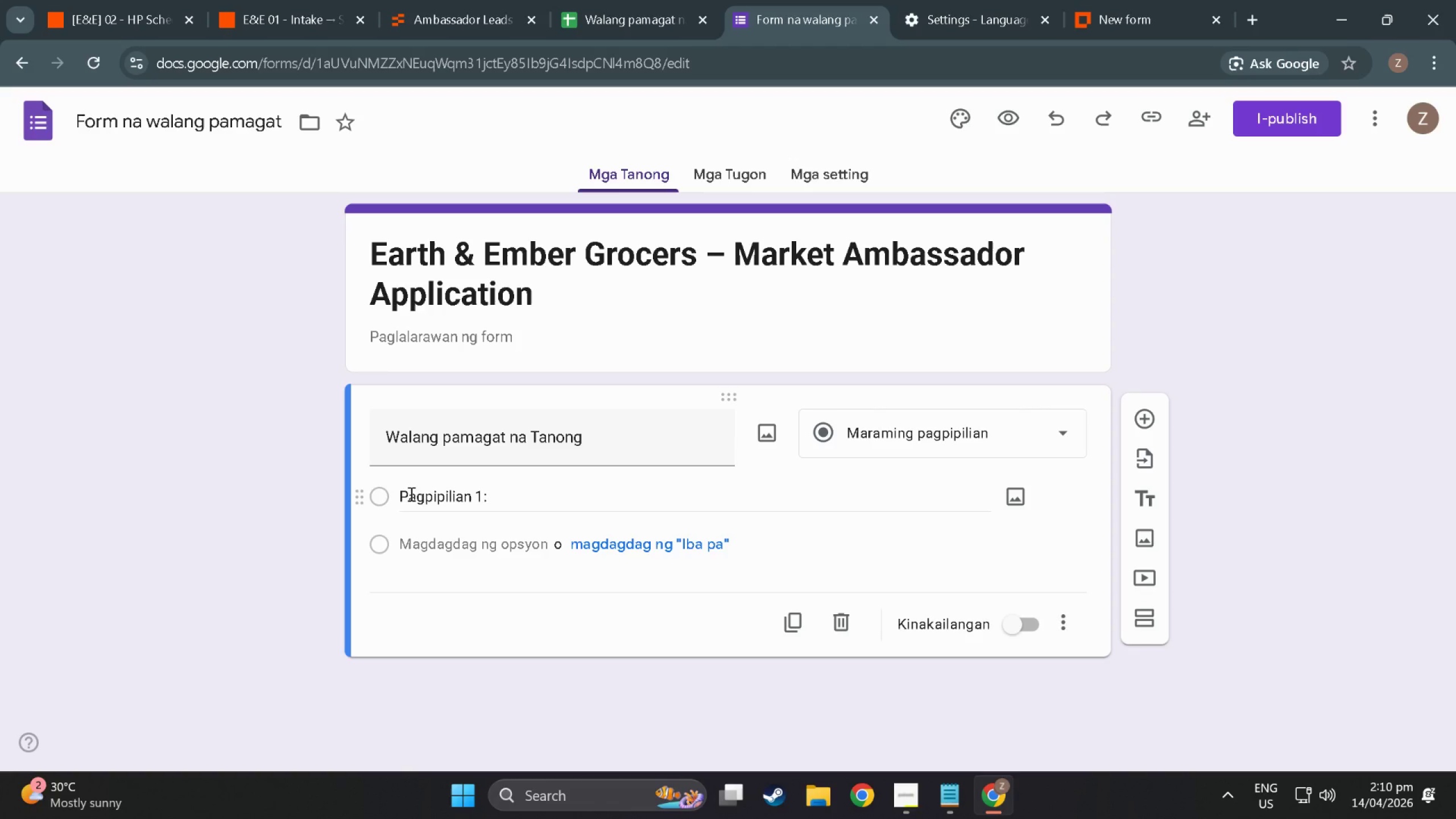 
wait(20.58)
 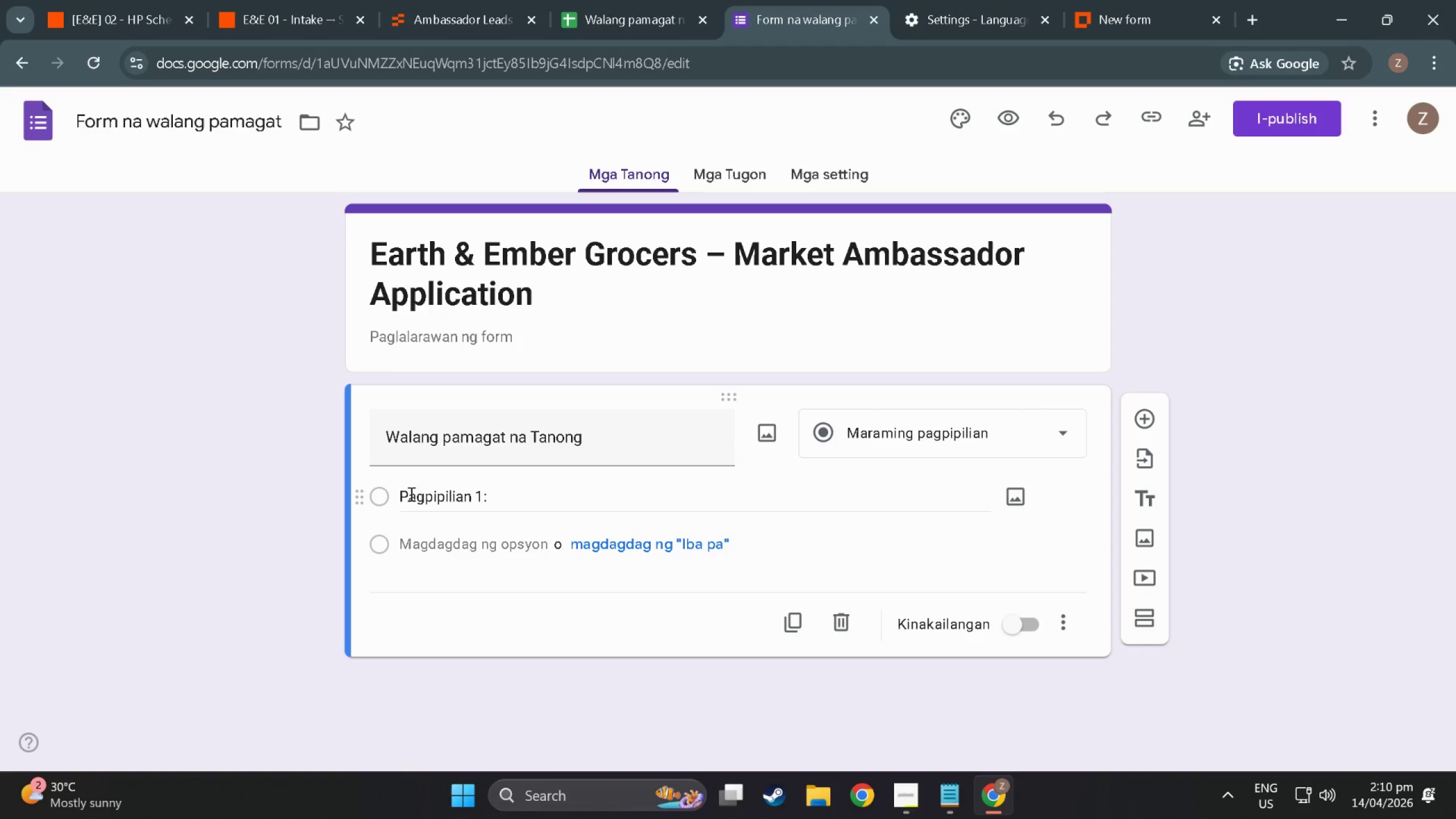 
scroll: coordinate [230, 186], scroll_direction: down, amount: 8.0
 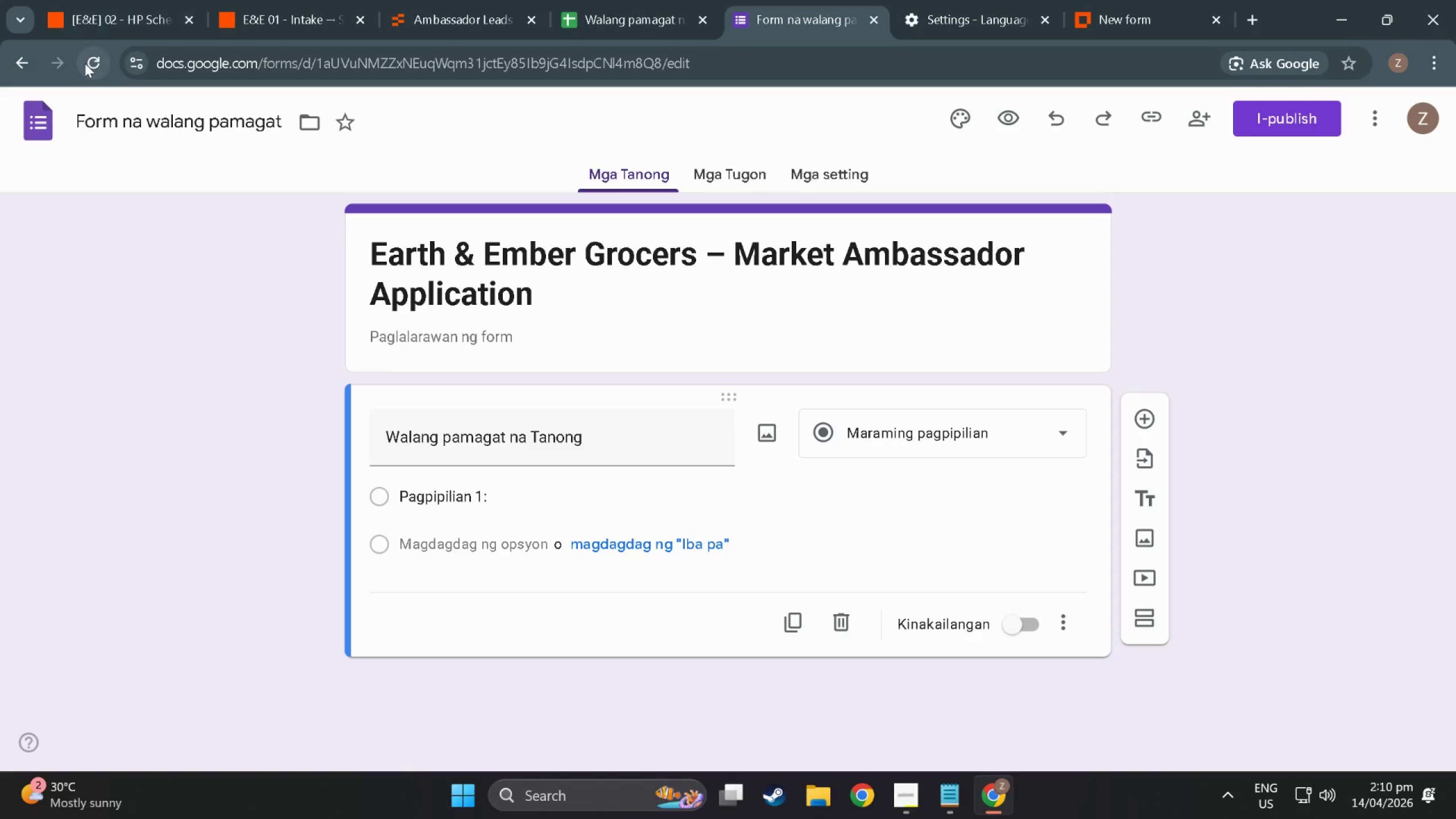 
left_click([85, 63])
 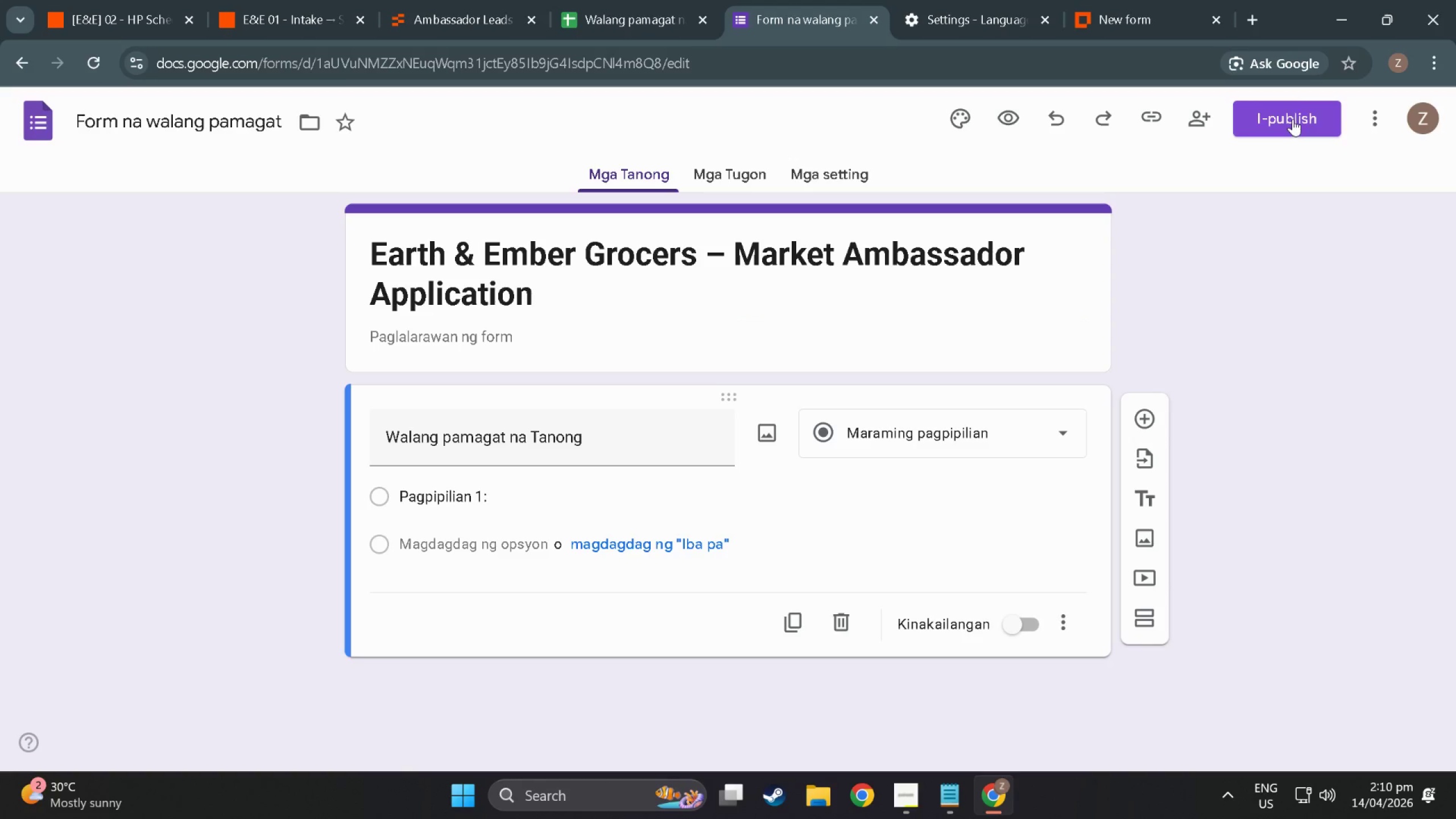 
left_click([1382, 114])
 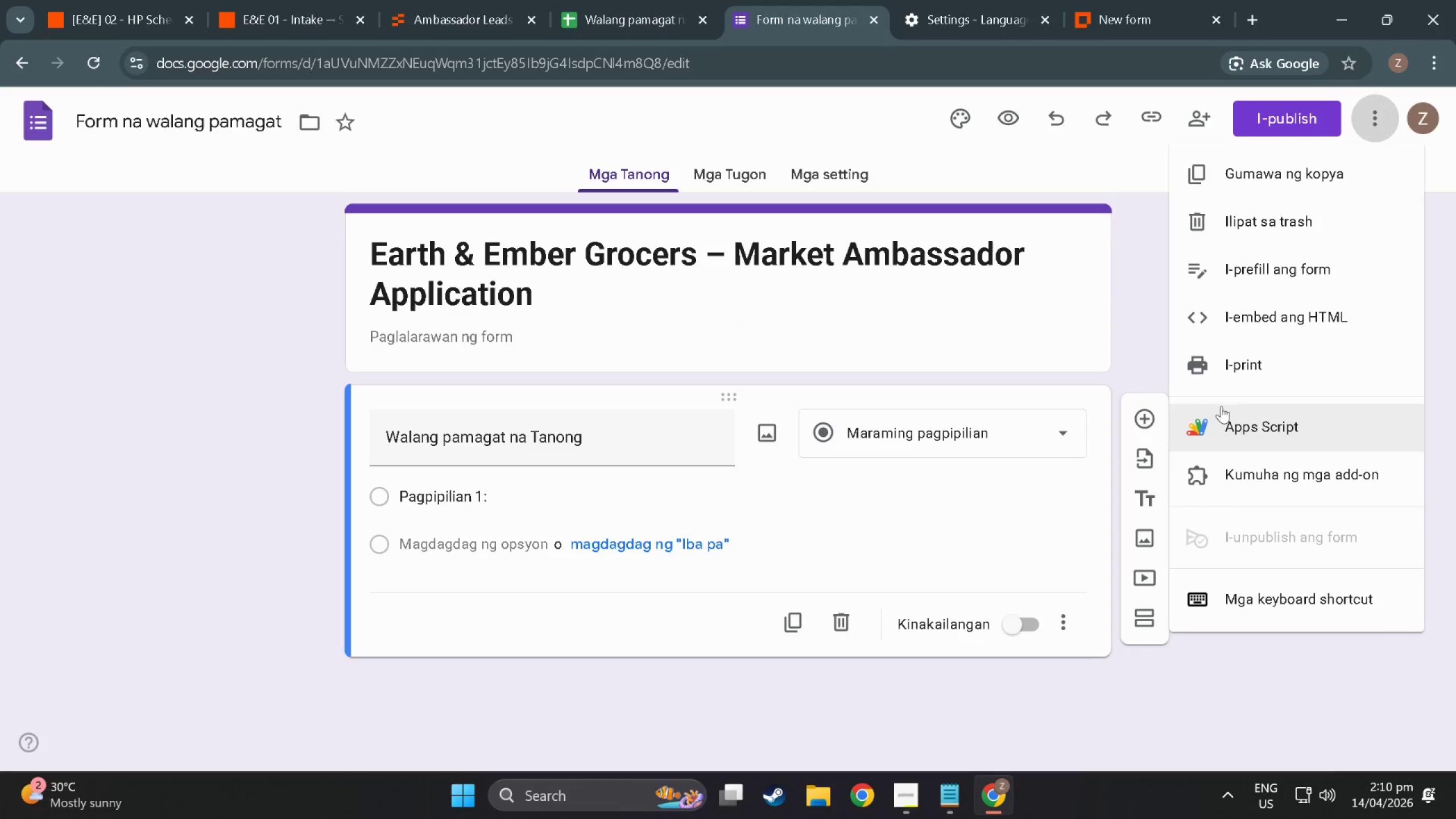 
left_click([1287, 695])
 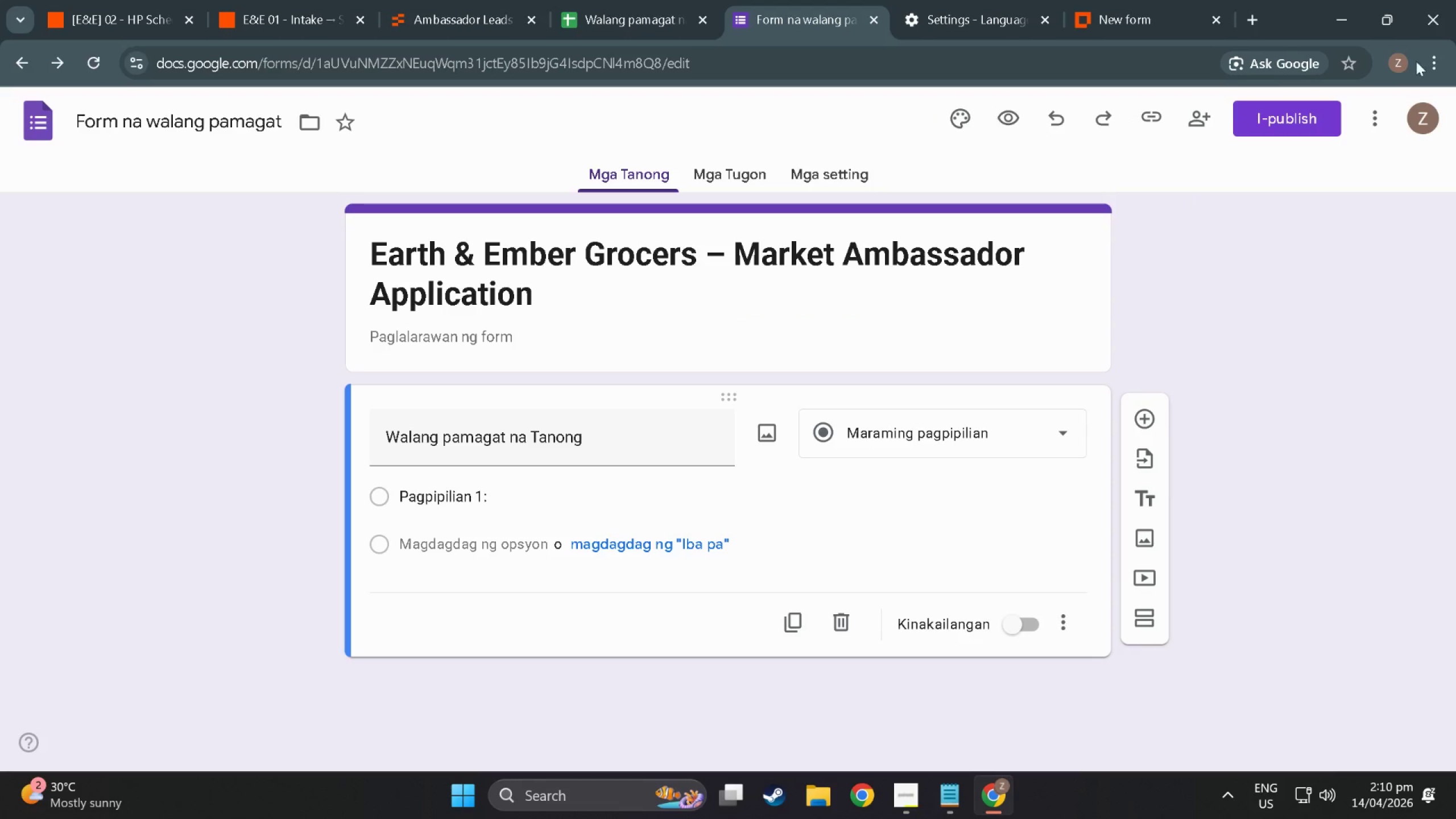 
left_click([1431, 68])
 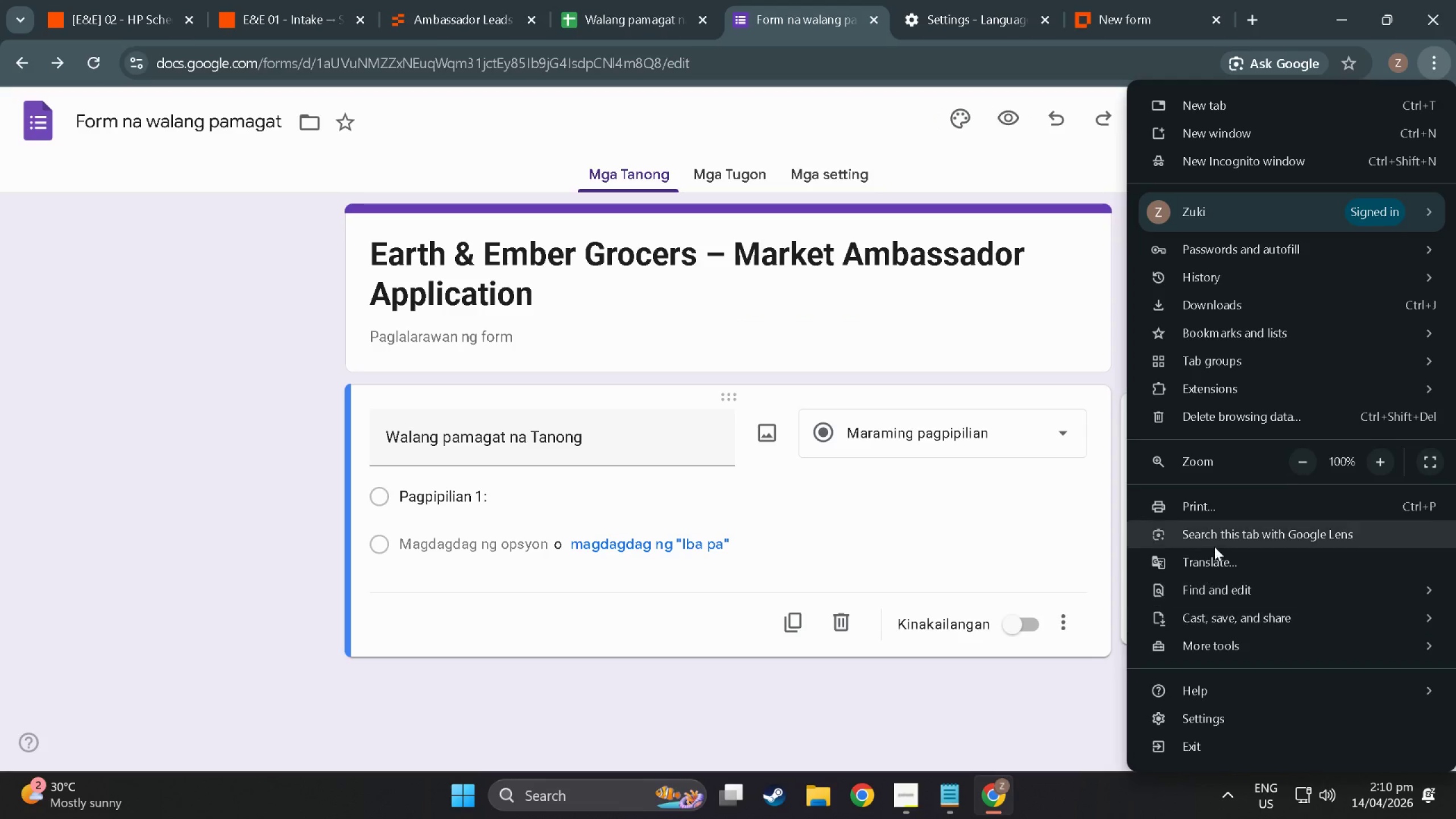 
left_click([1221, 570])
 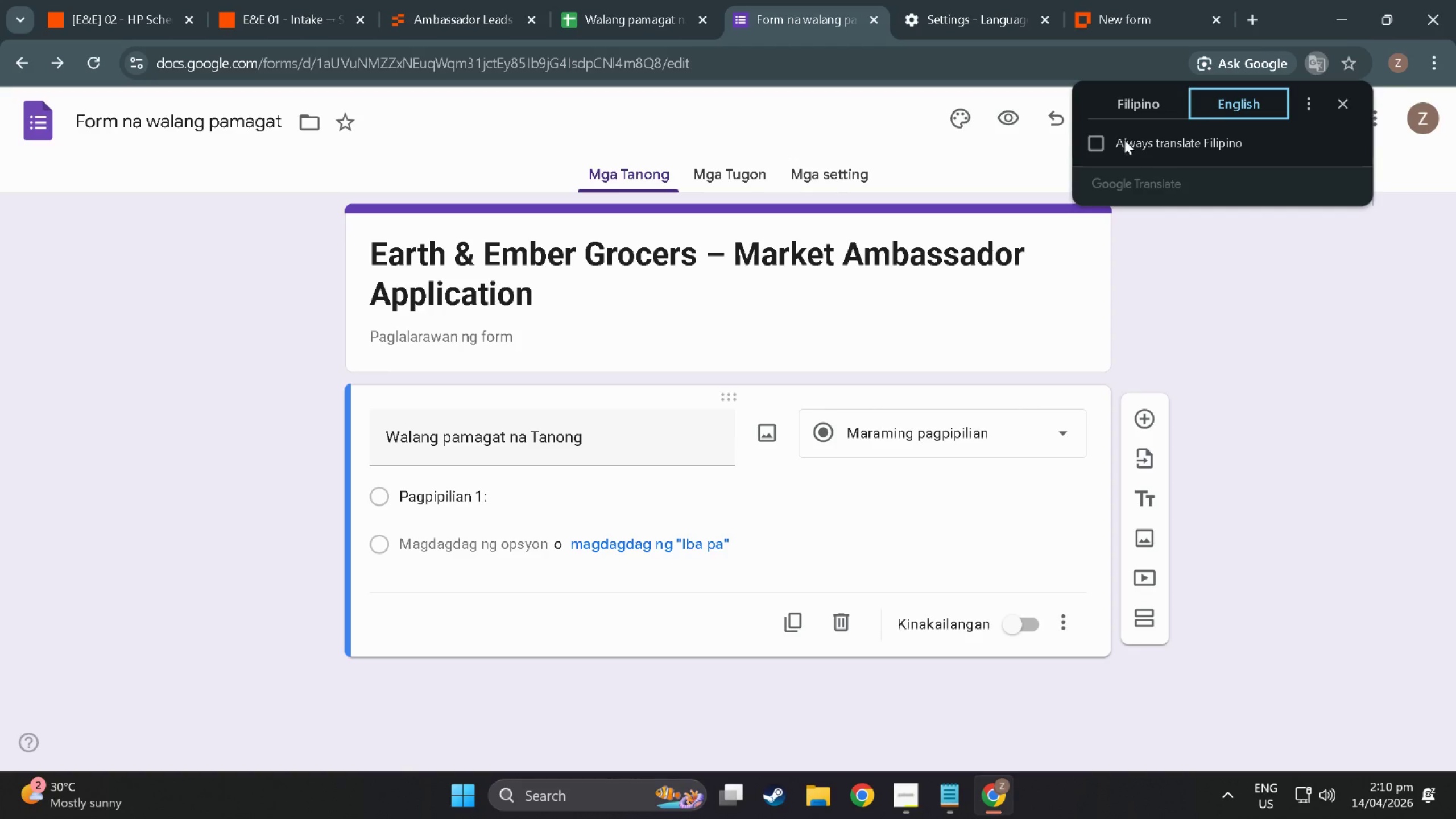 
double_click([1163, 98])
 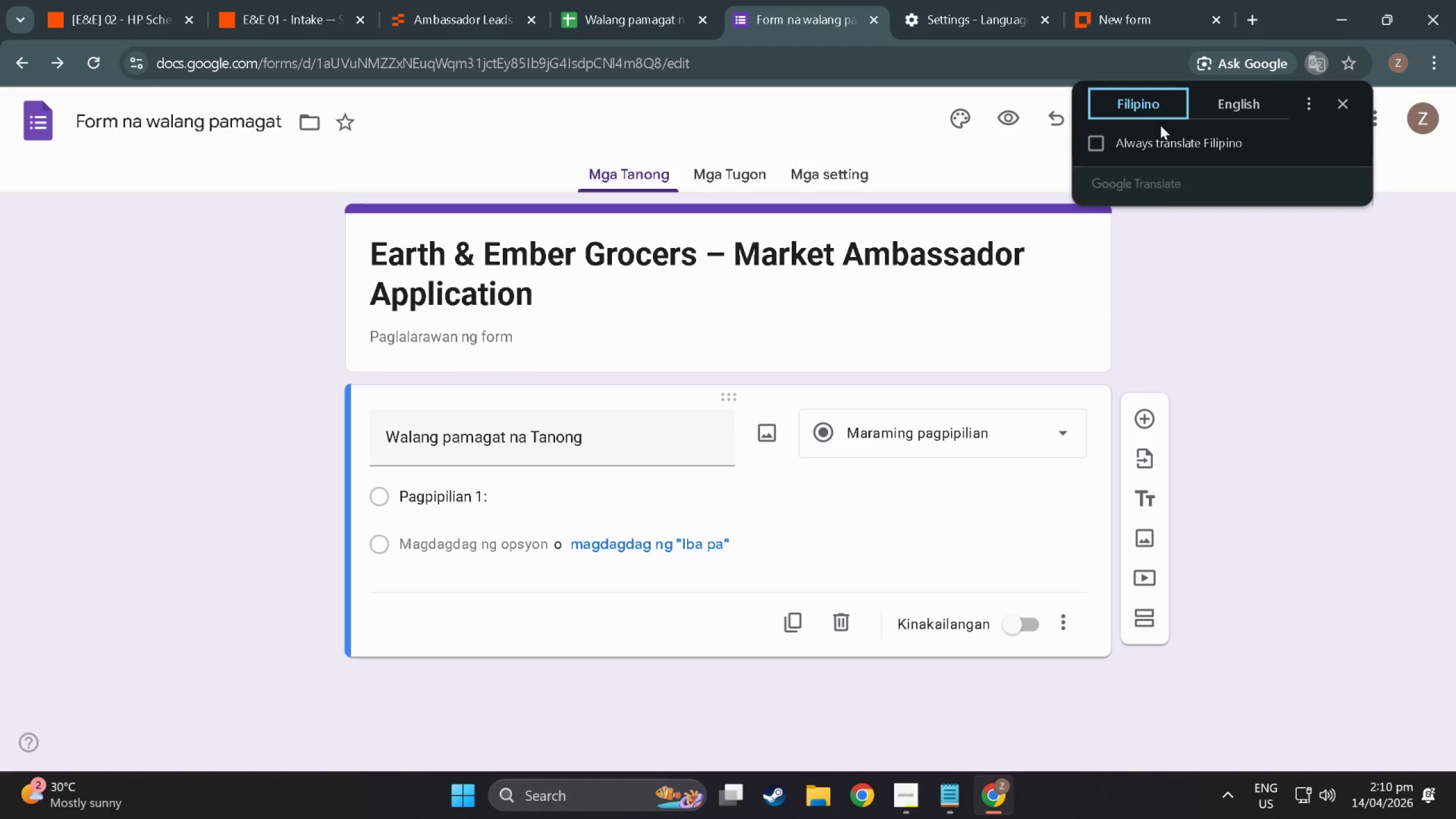 
left_click([1245, 98])
 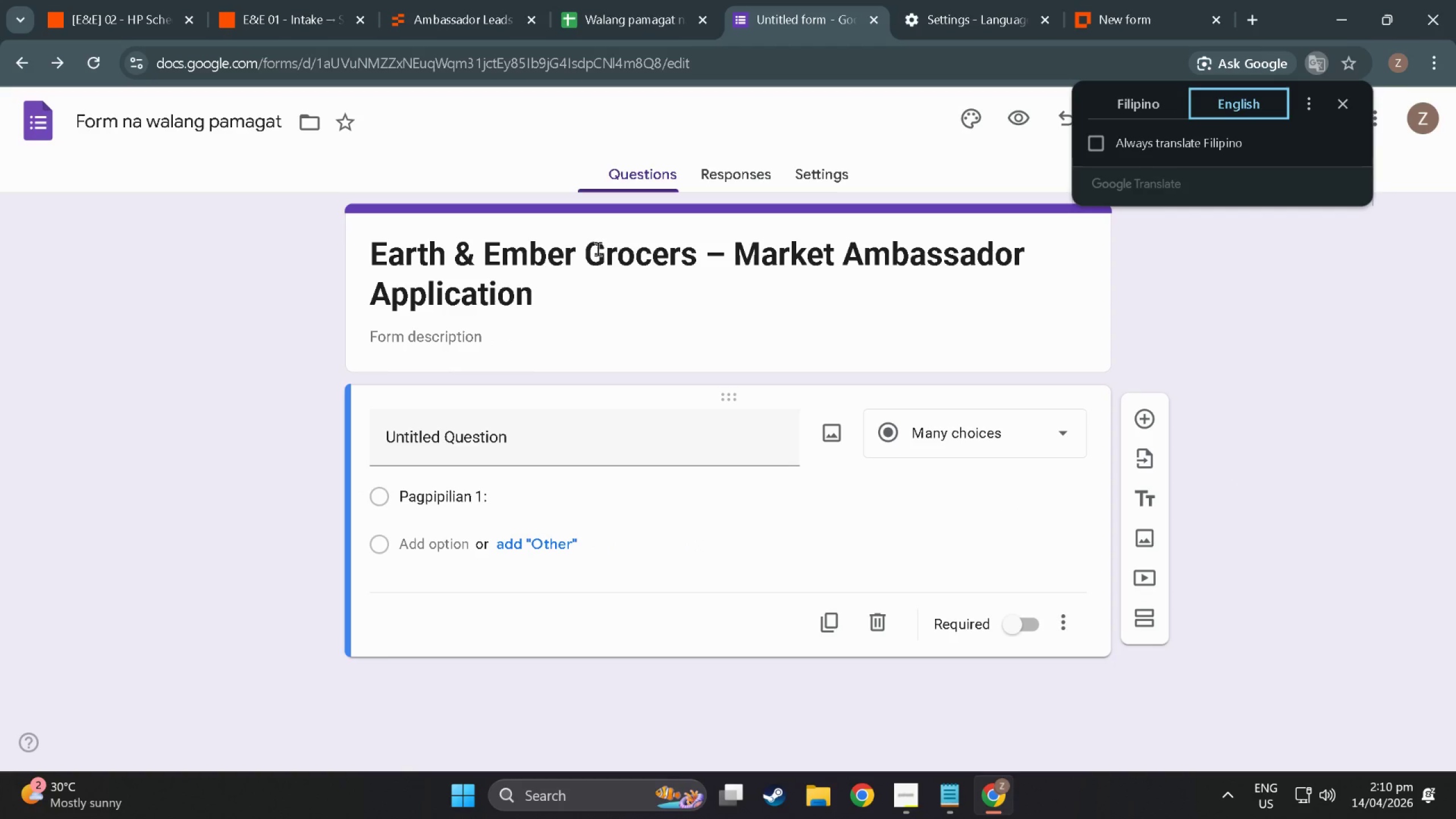 
wait(6.7)
 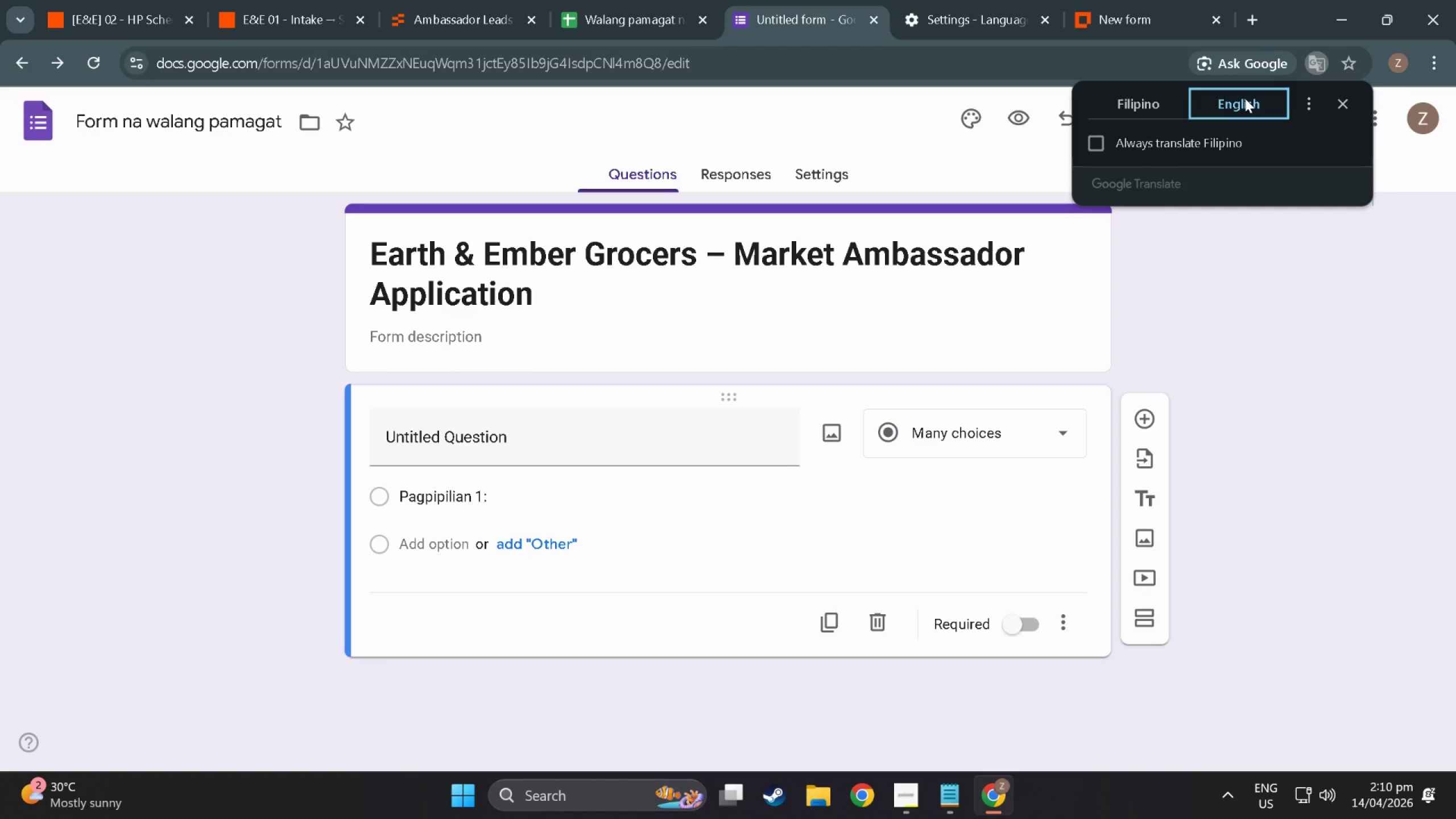 
left_click([280, 204])
 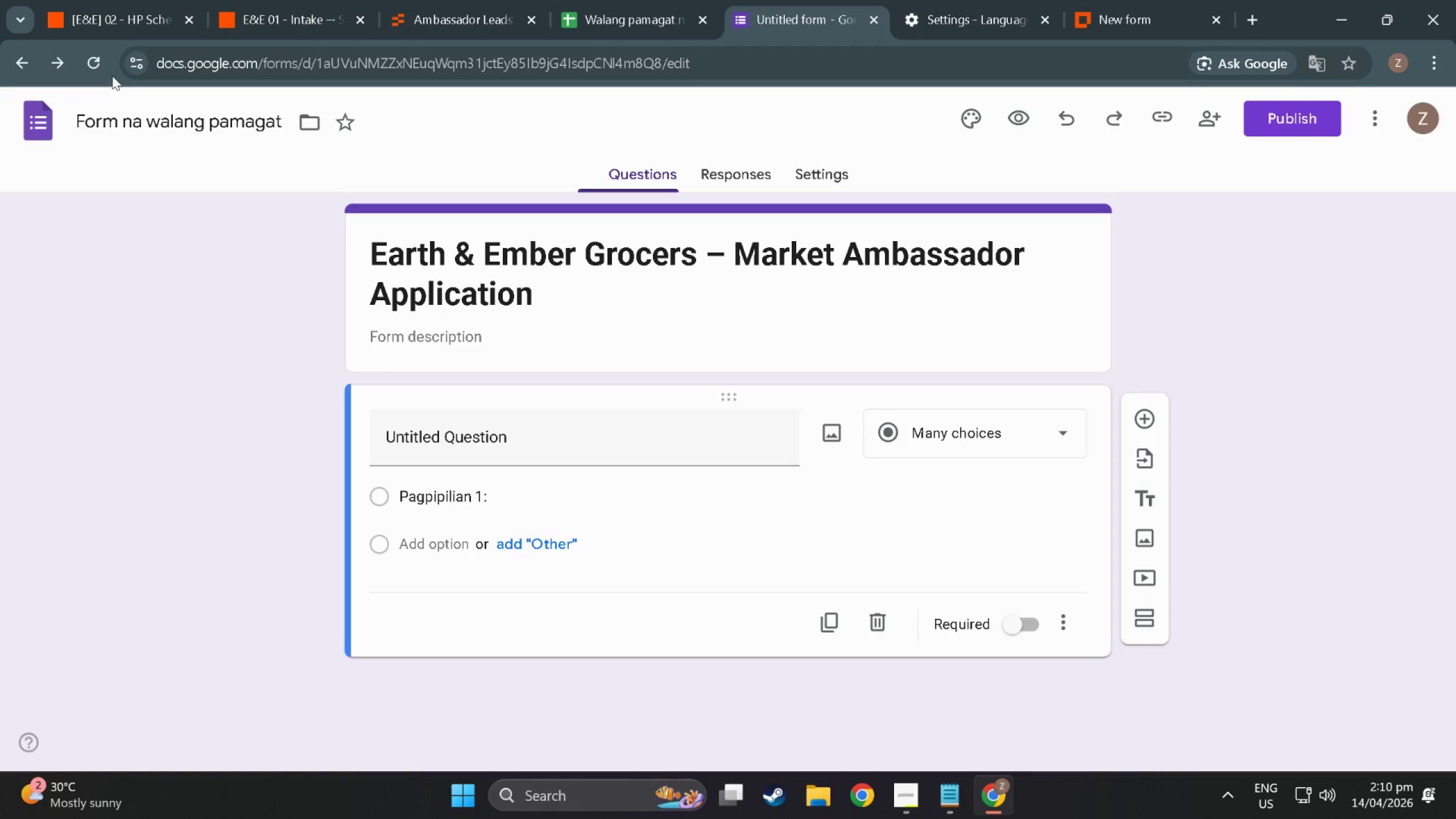 
double_click([100, 63])
 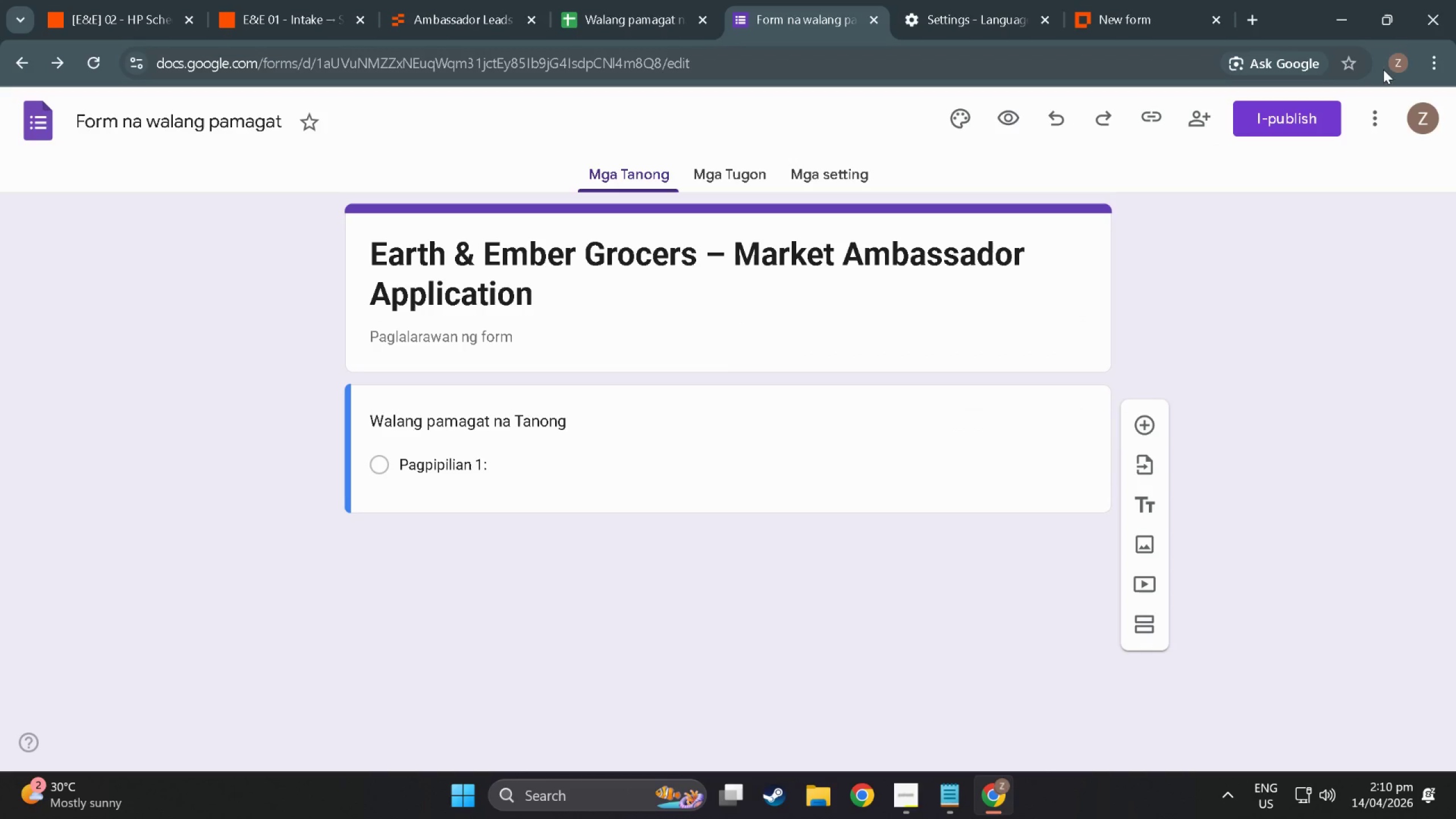 
left_click([1447, 59])
 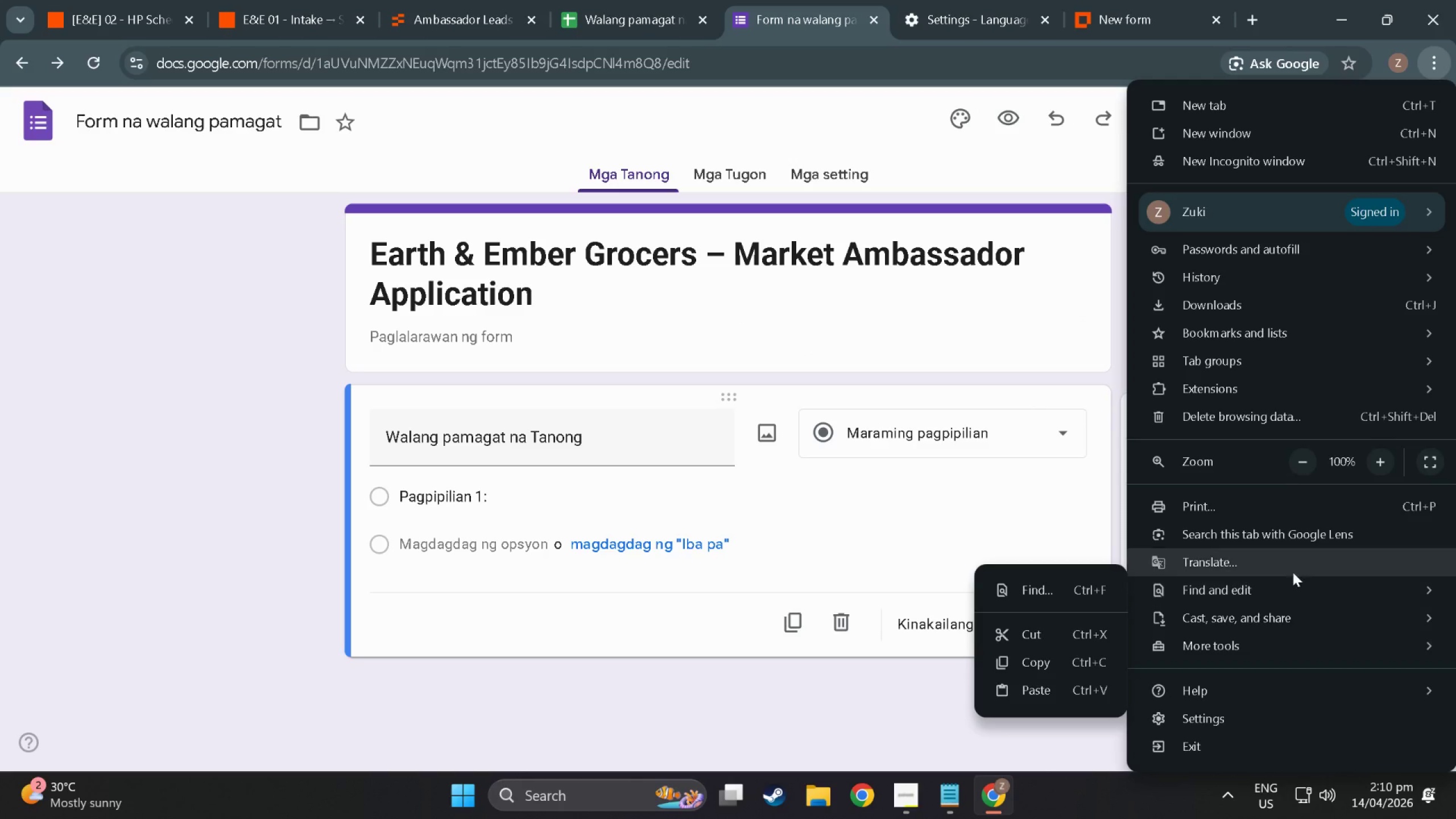 
left_click([1285, 562])
 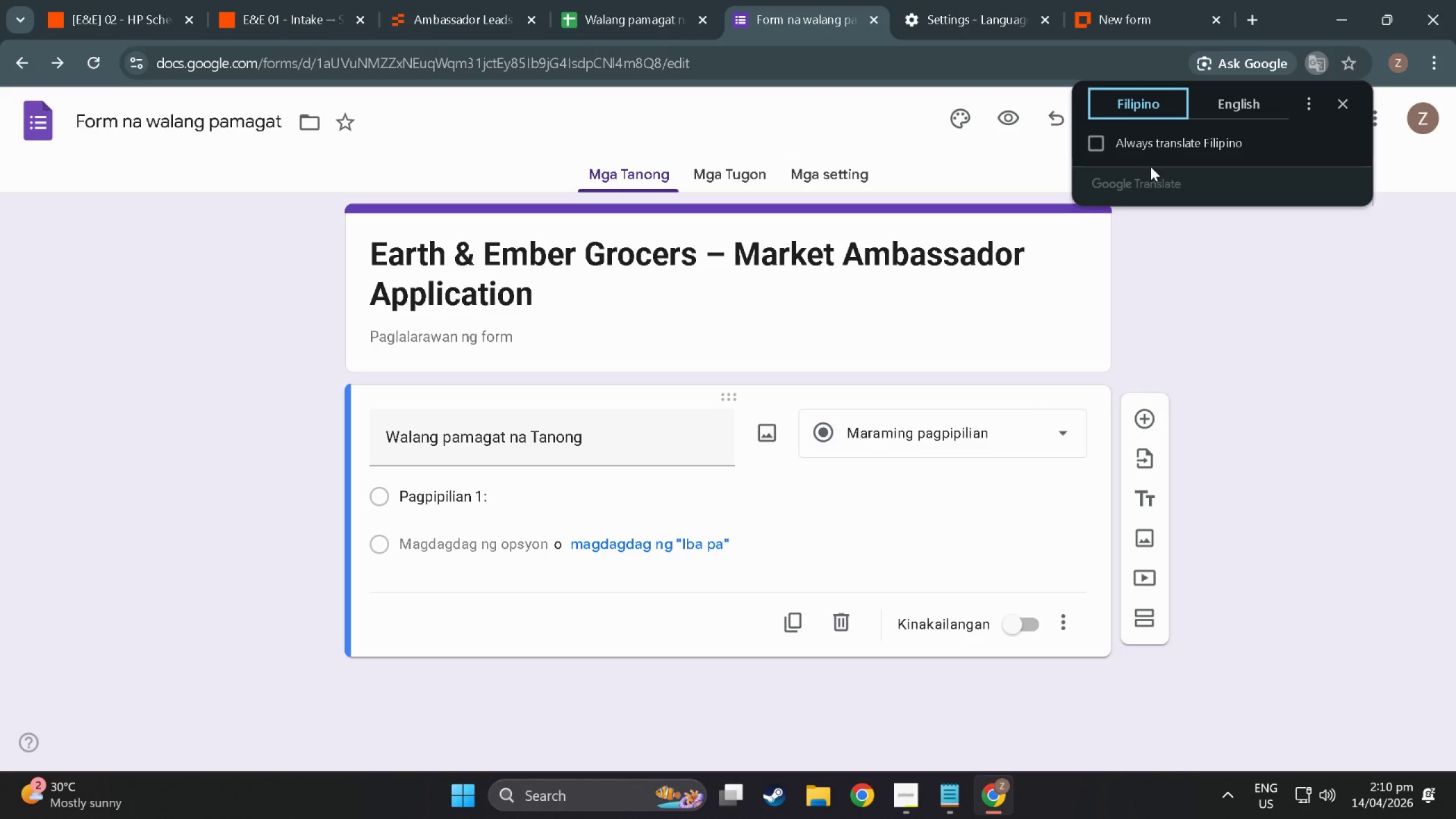 
left_click_drag(start_coordinate=[1225, 88], to_coordinate=[1225, 92])
 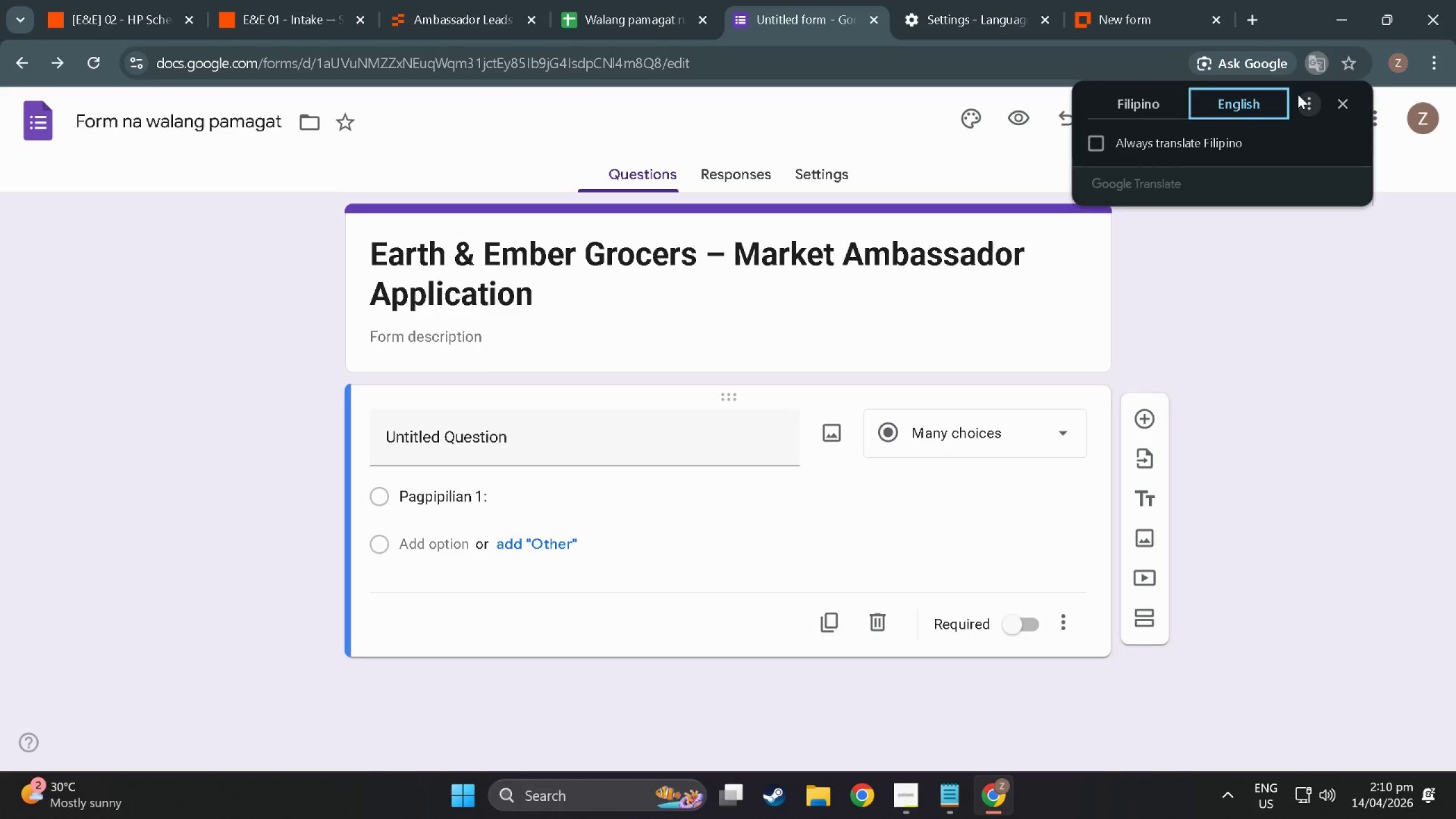 
left_click([1300, 95])
 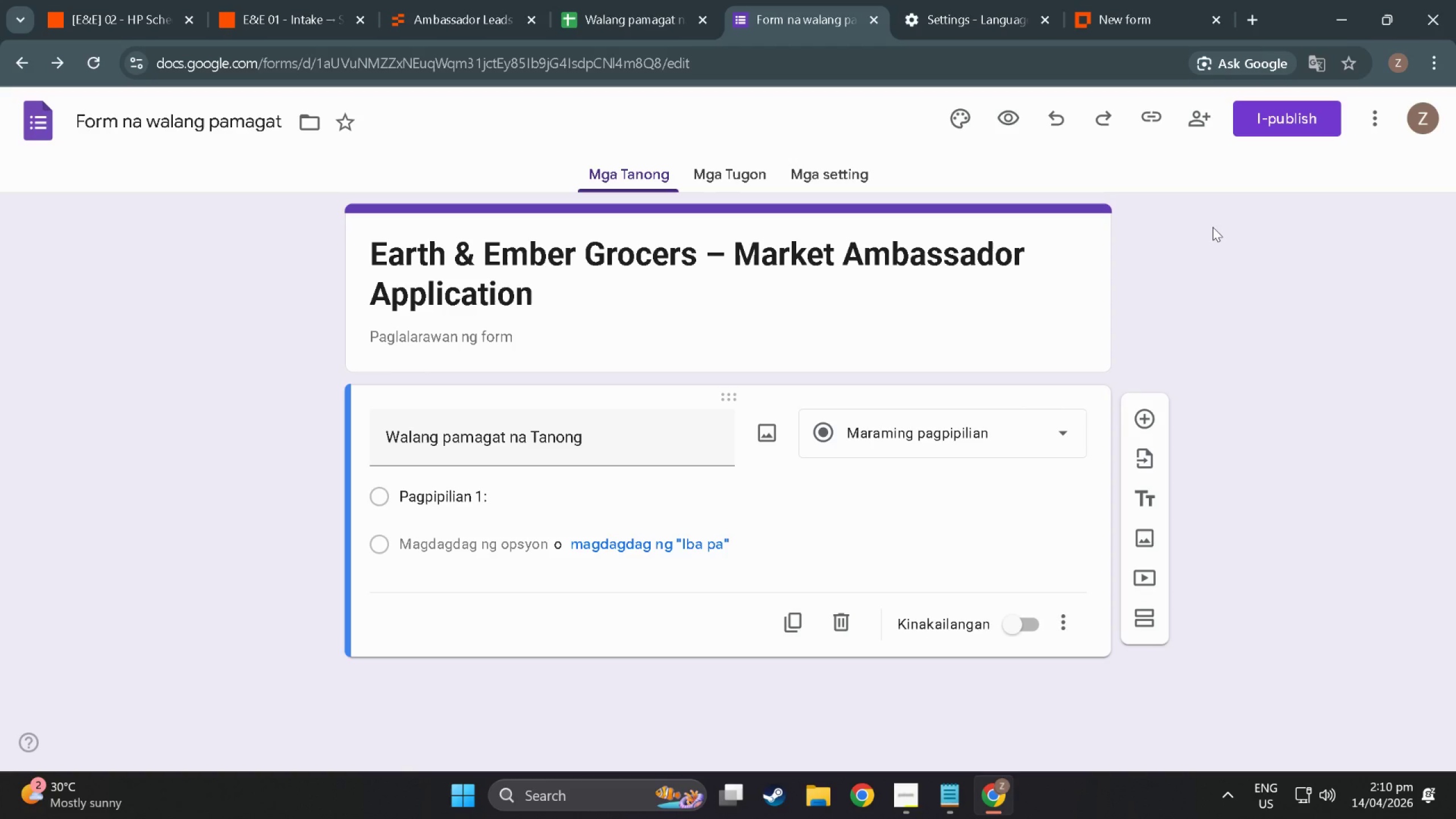 
wait(7.73)
 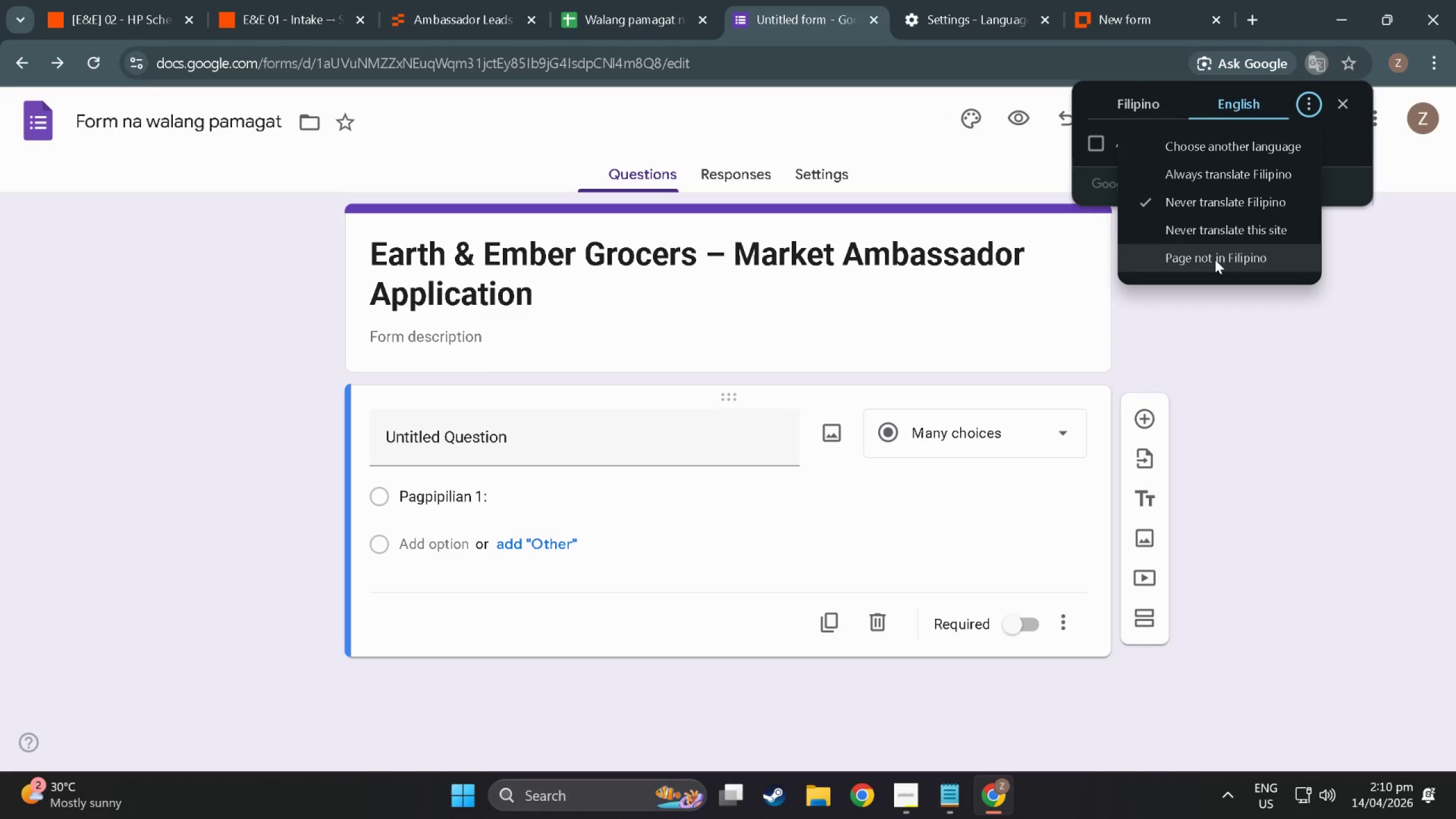 
left_click([1363, 113])
 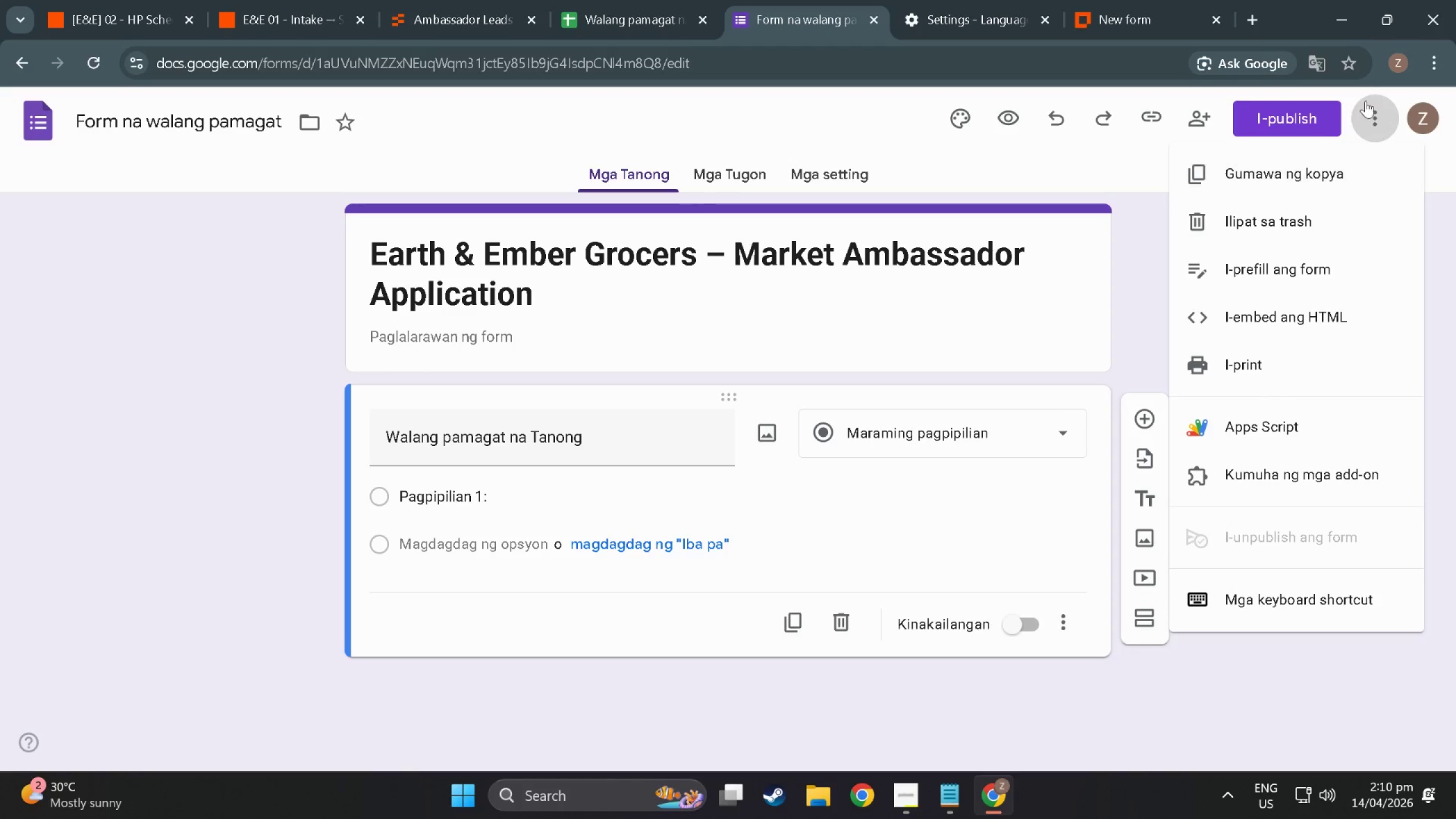 
left_click([1374, 112])
 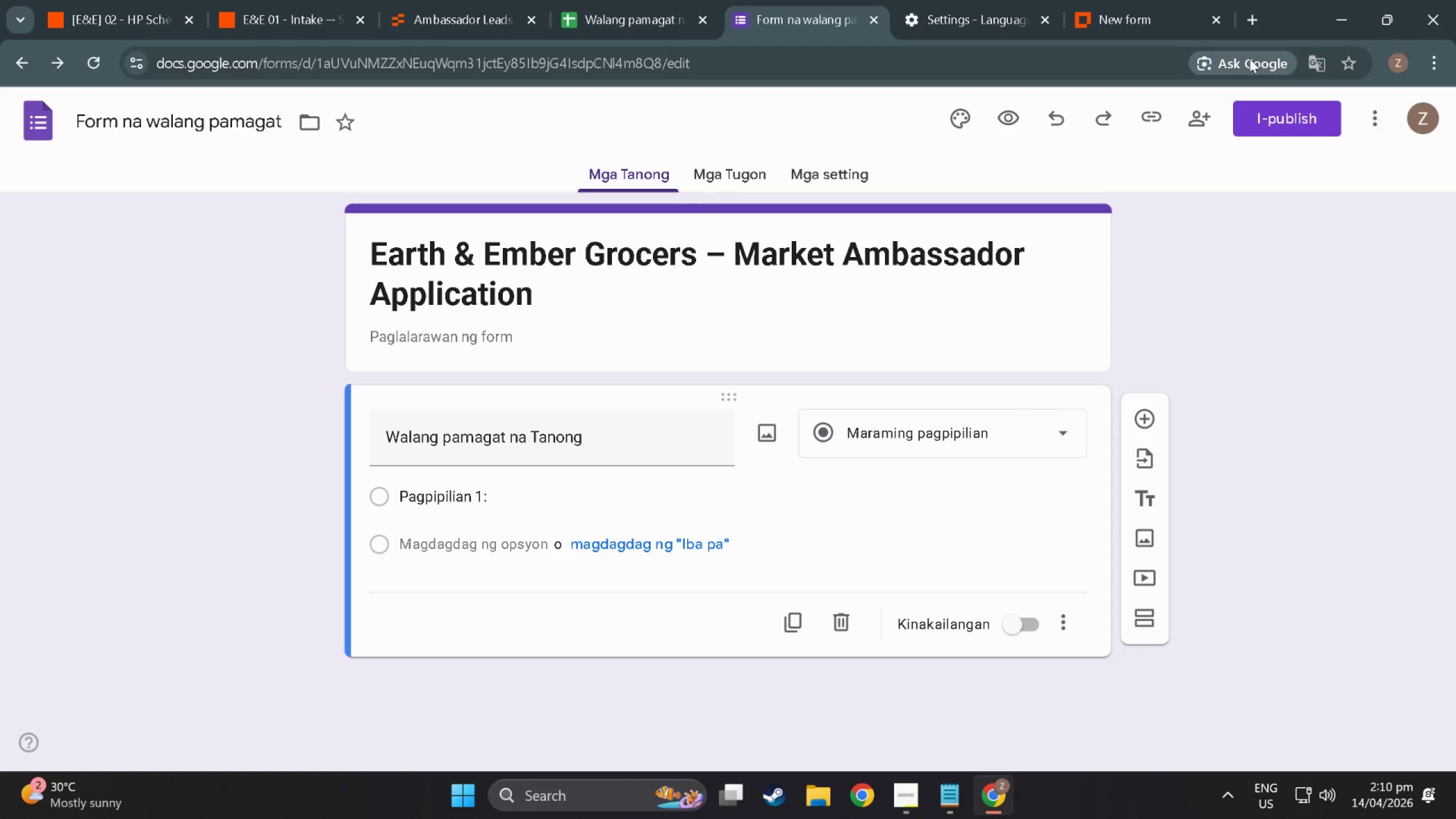 
left_click([1250, 59])
 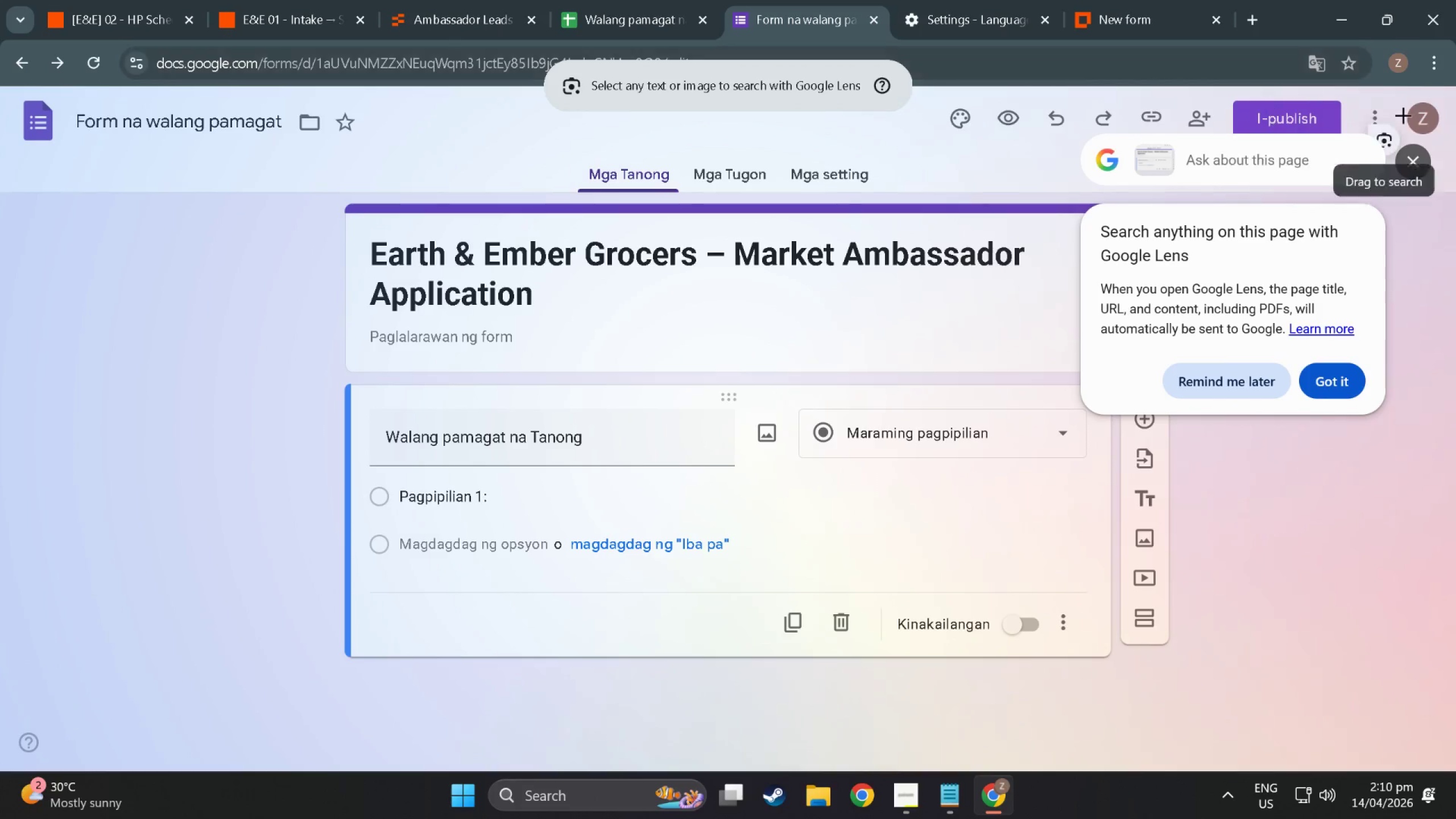 
left_click([1403, 157])
 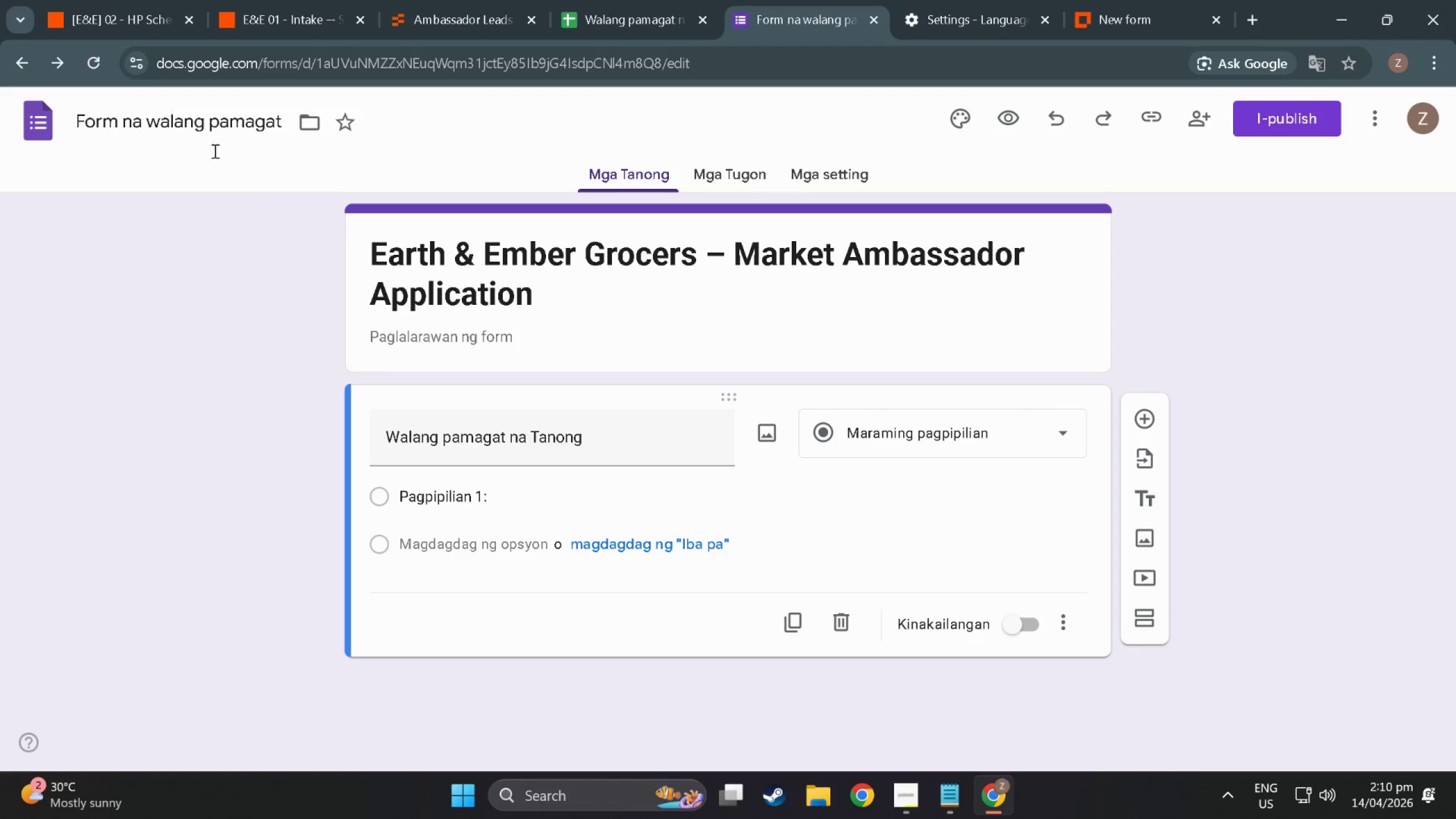 
left_click([987, 16])
 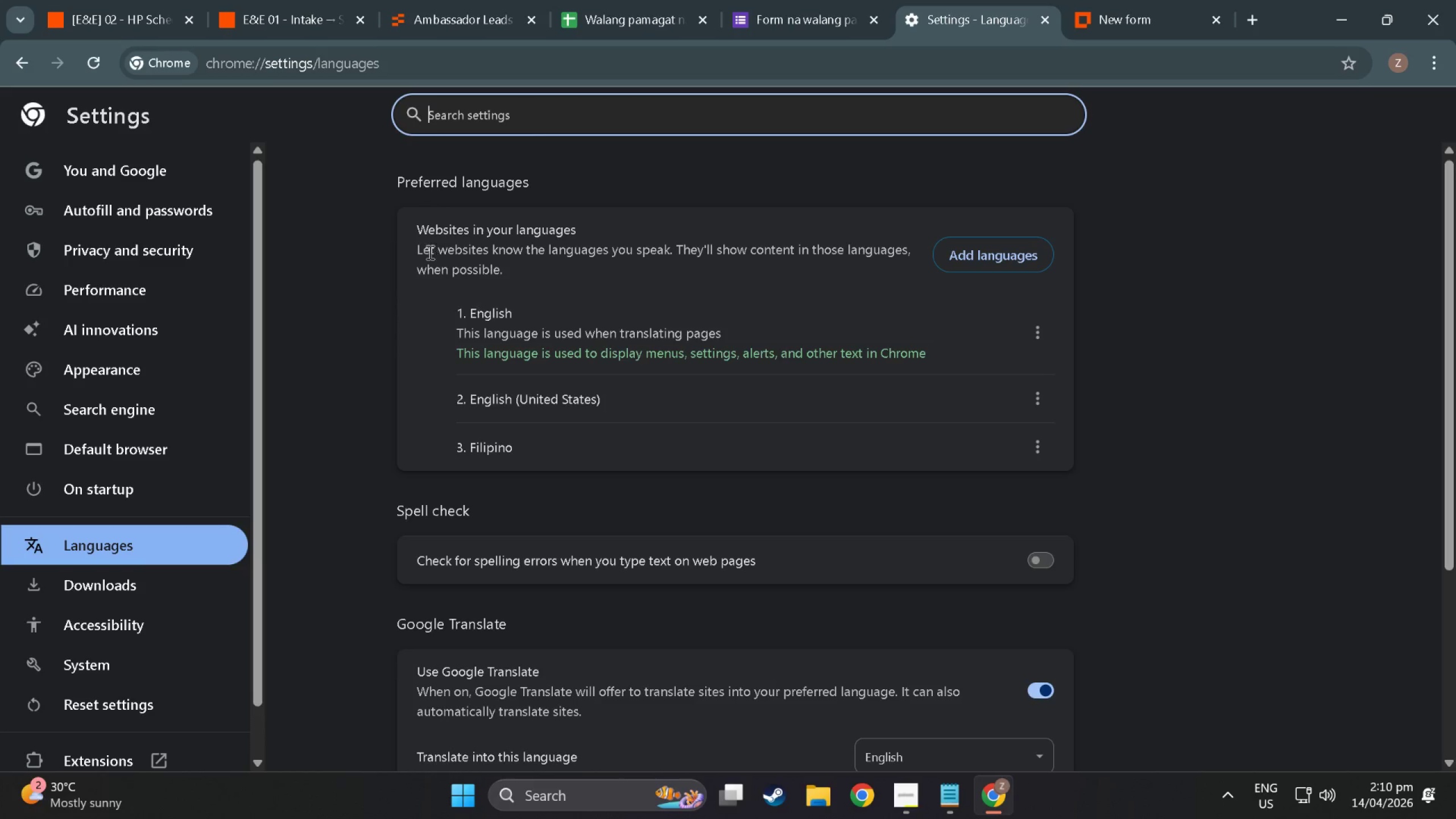 
scroll: coordinate [519, 338], scroll_direction: up, amount: 2.0
 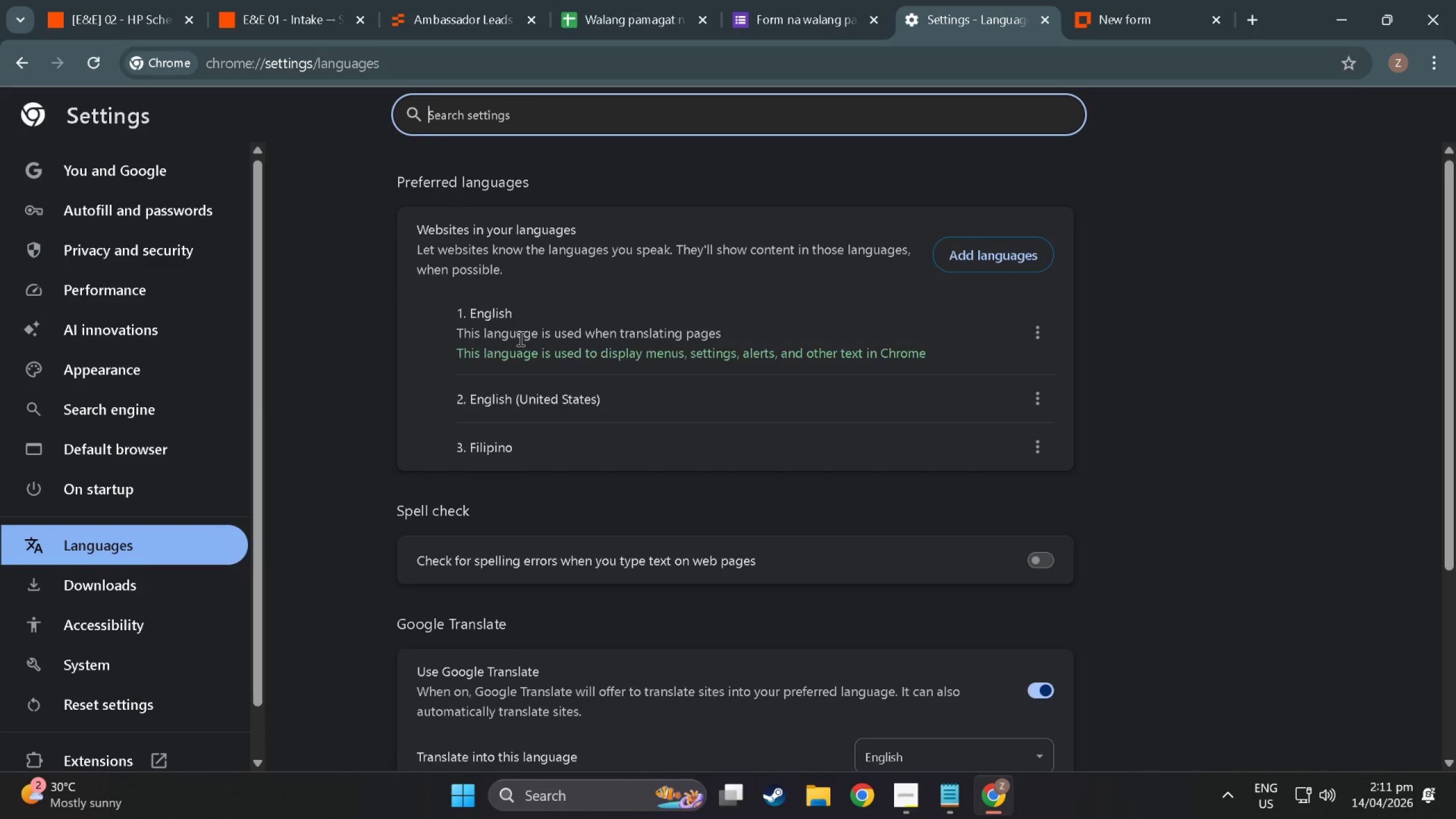 
scroll: coordinate [522, 389], scroll_direction: down, amount: 7.0
 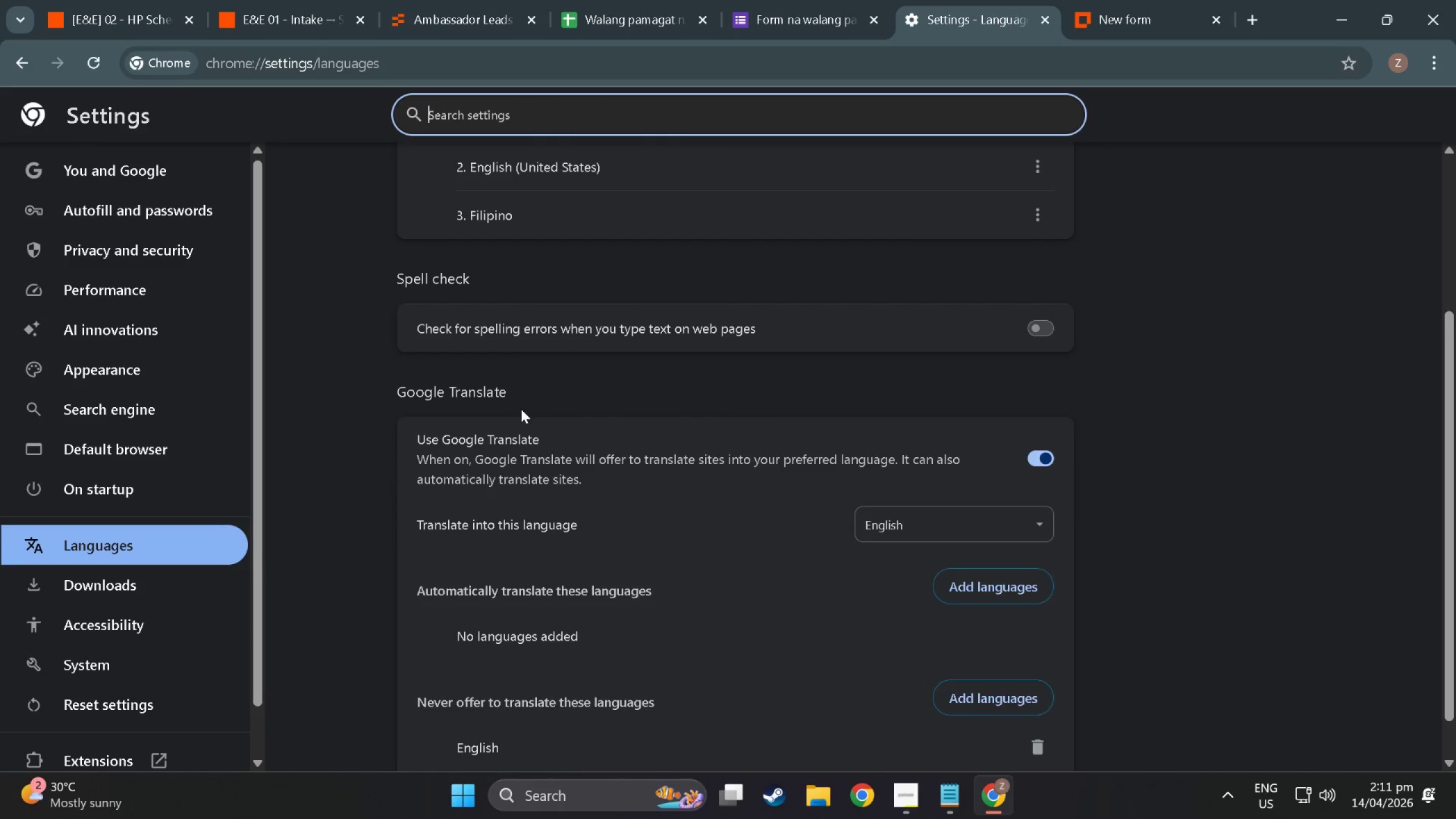 
scroll: coordinate [114, 473], scroll_direction: up, amount: 18.0
 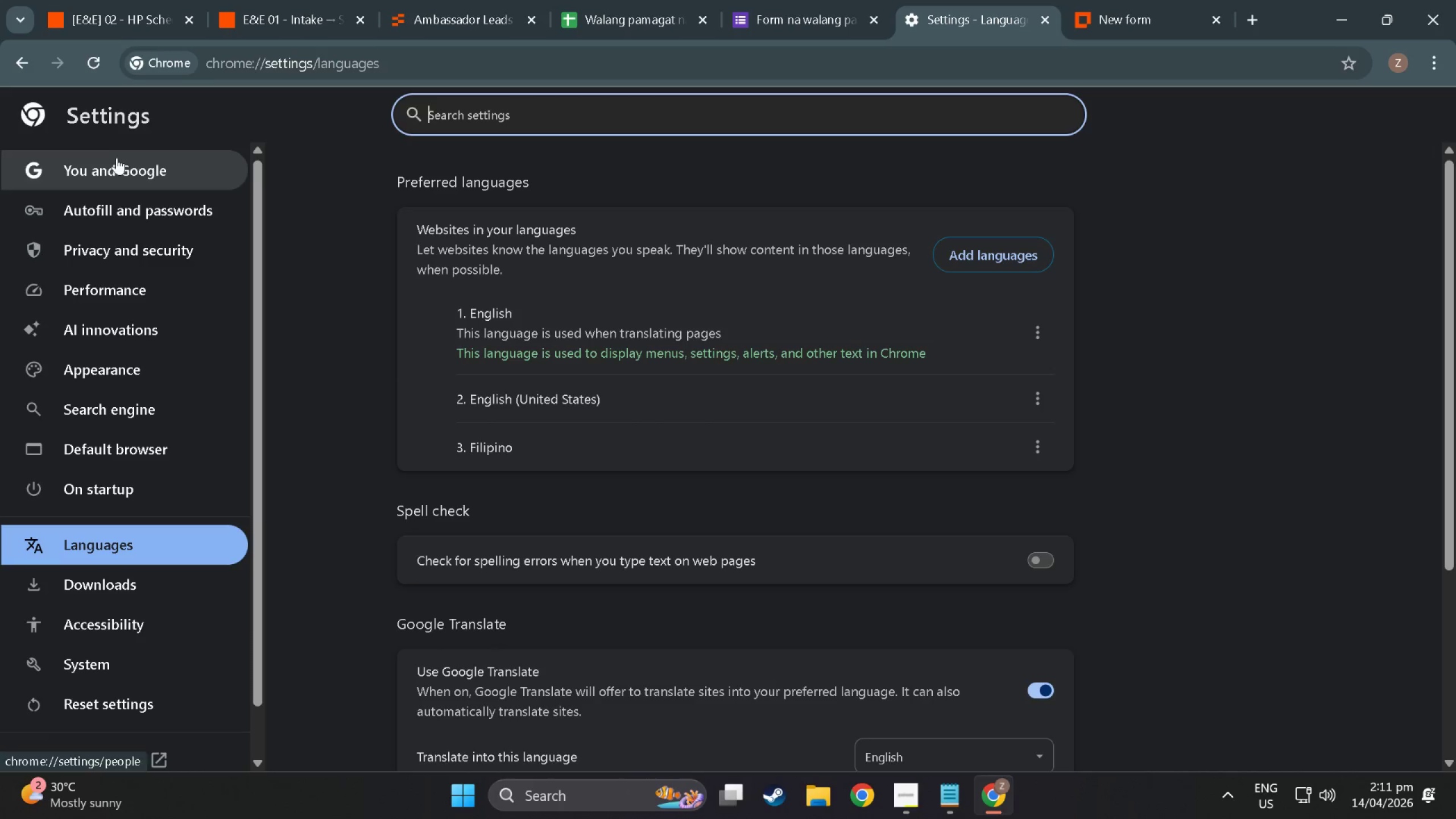 
left_click([125, 160])
 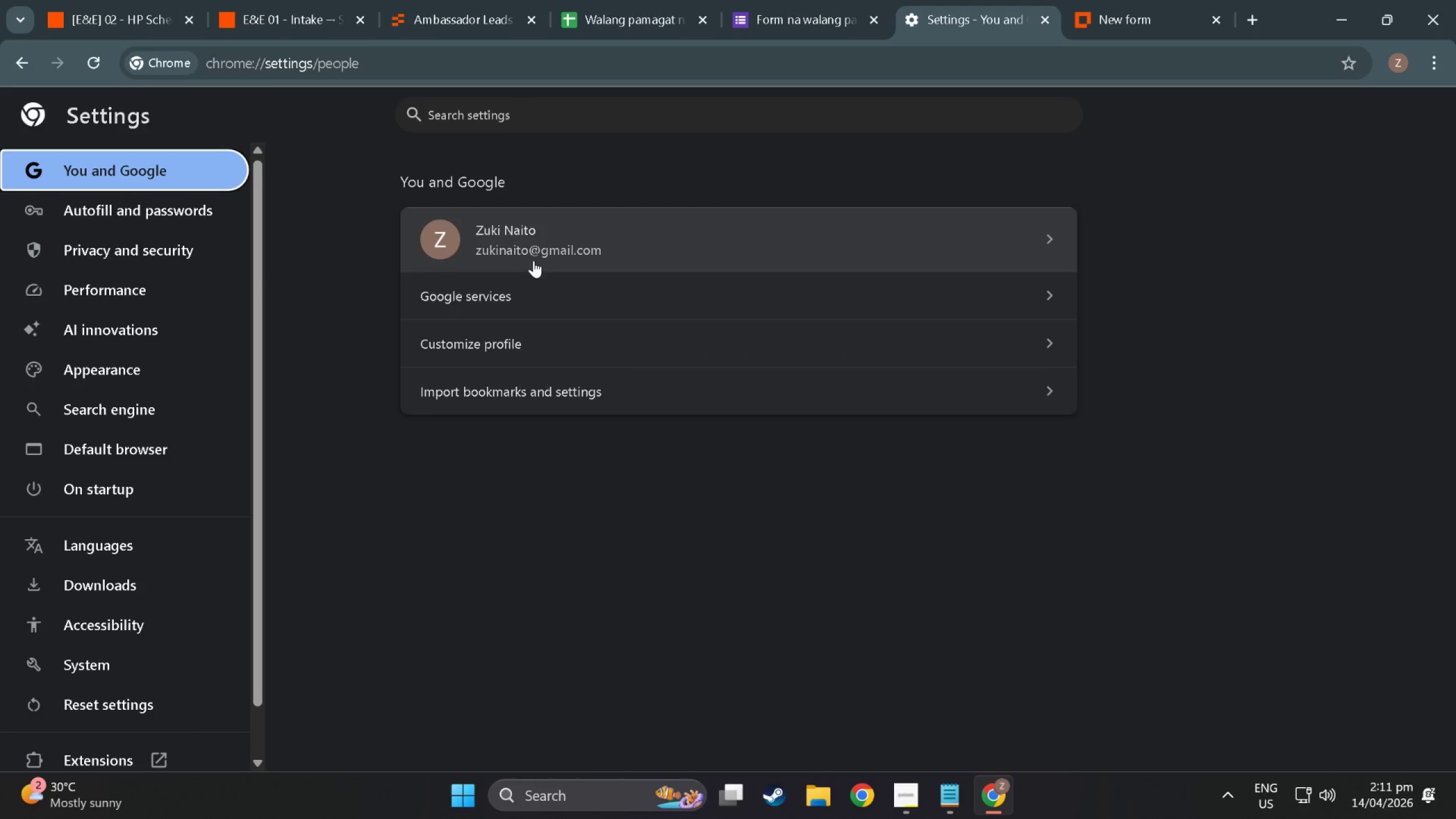 
scroll: coordinate [112, 242], scroll_direction: up, amount: 2.0
 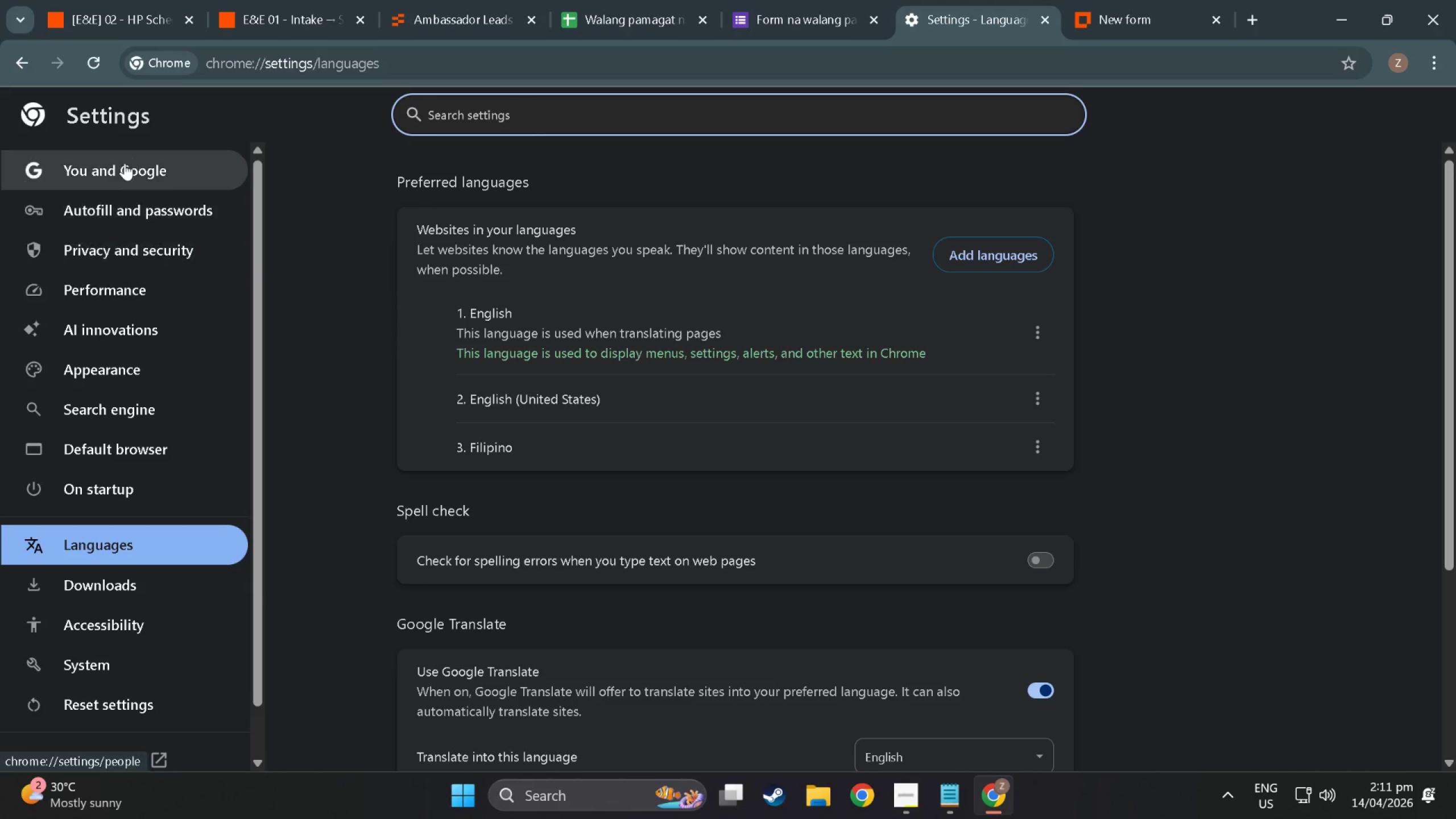 
left_click([546, 238])
 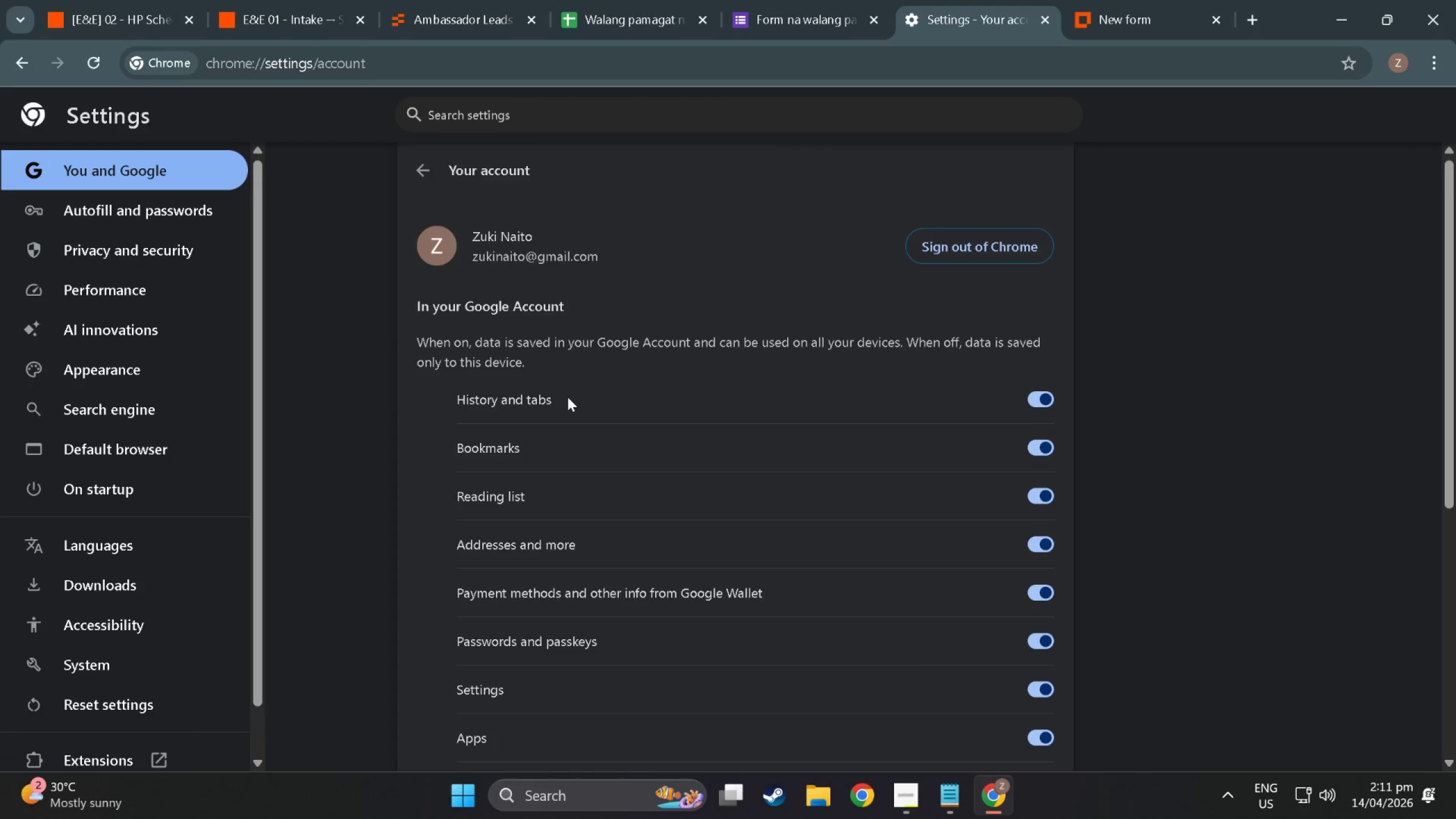 
scroll: coordinate [597, 537], scroll_direction: down, amount: 2.0
 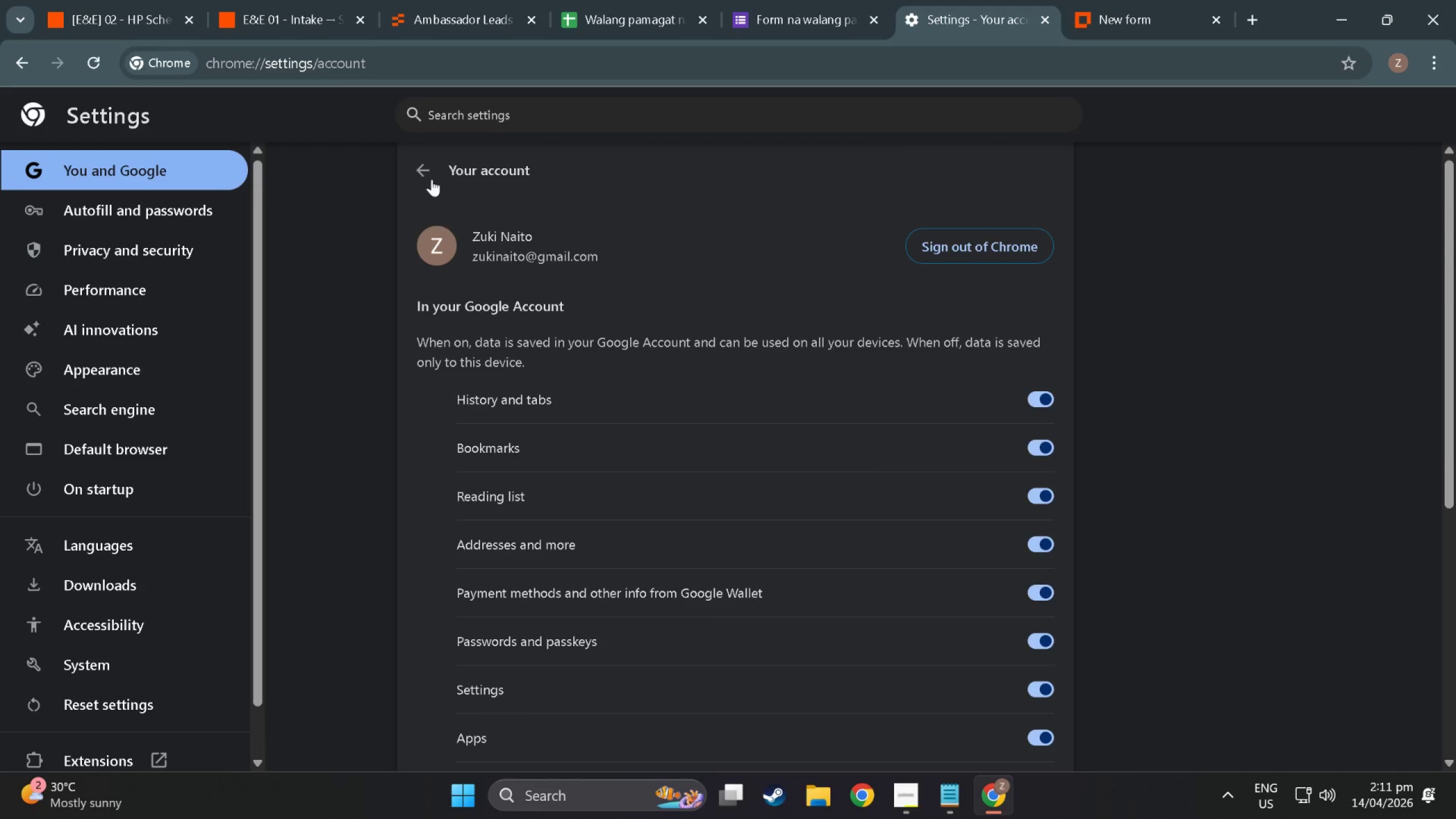 
left_click([432, 176])
 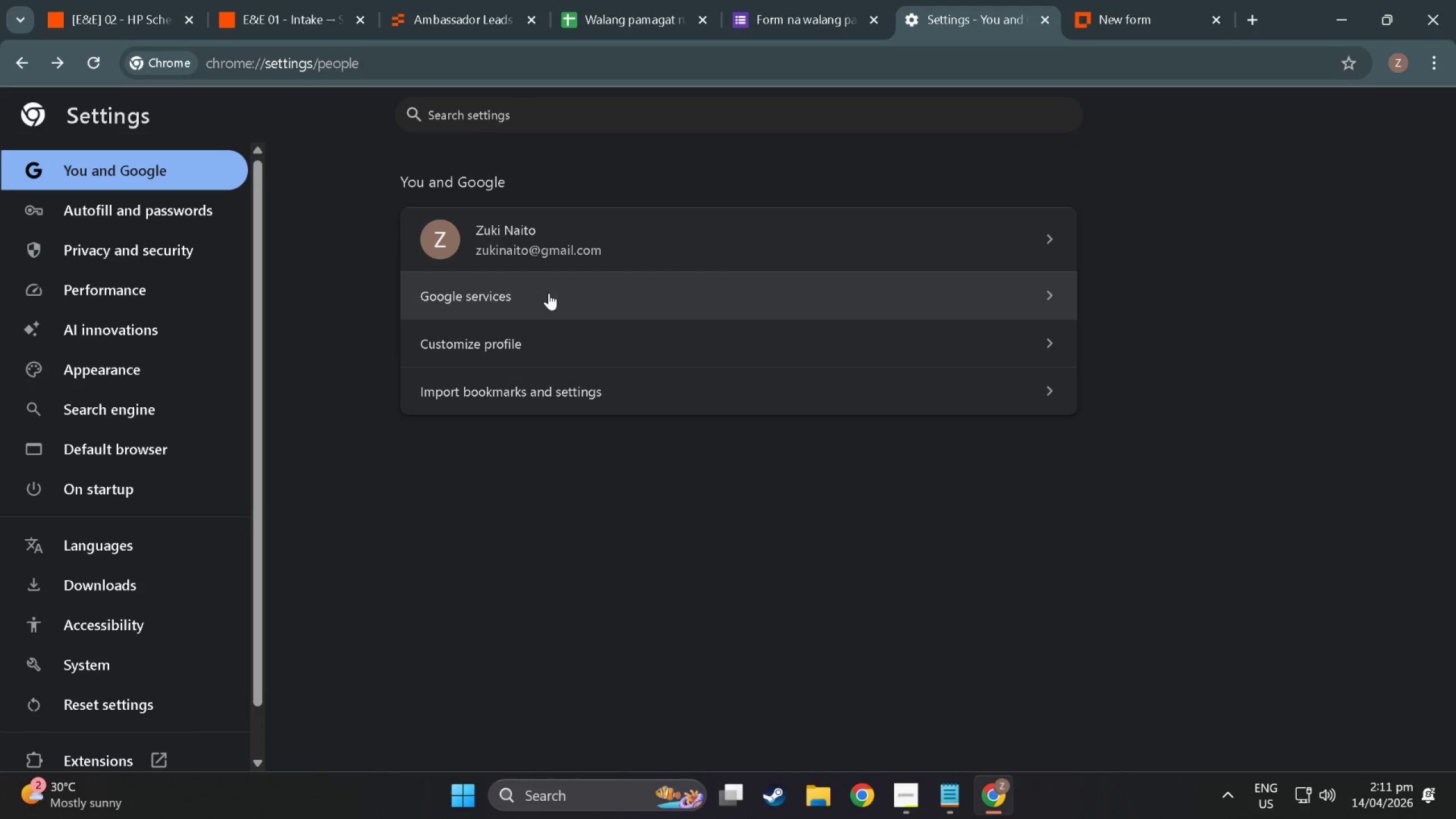 
left_click([549, 293])
 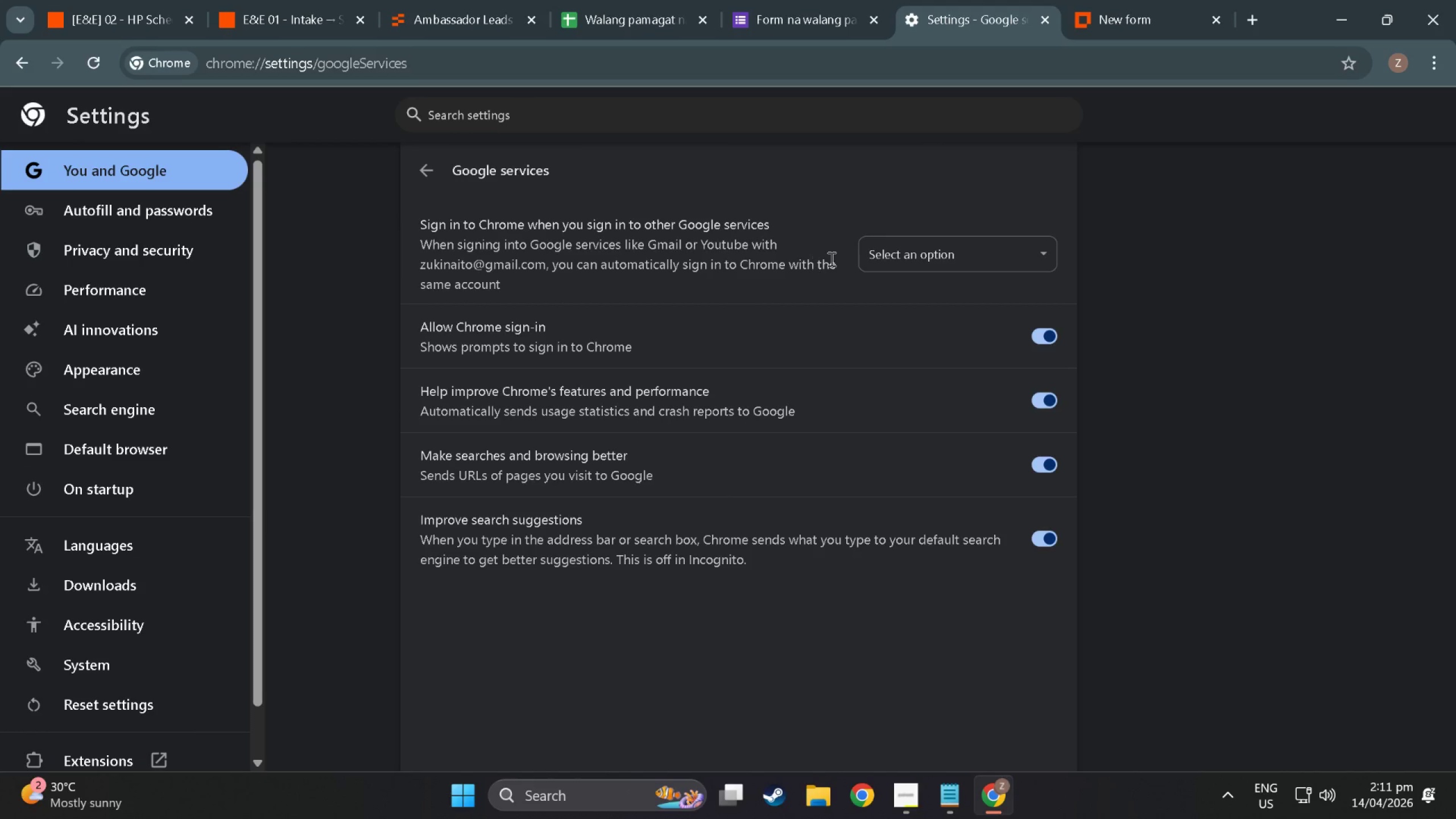 
left_click([904, 264])
 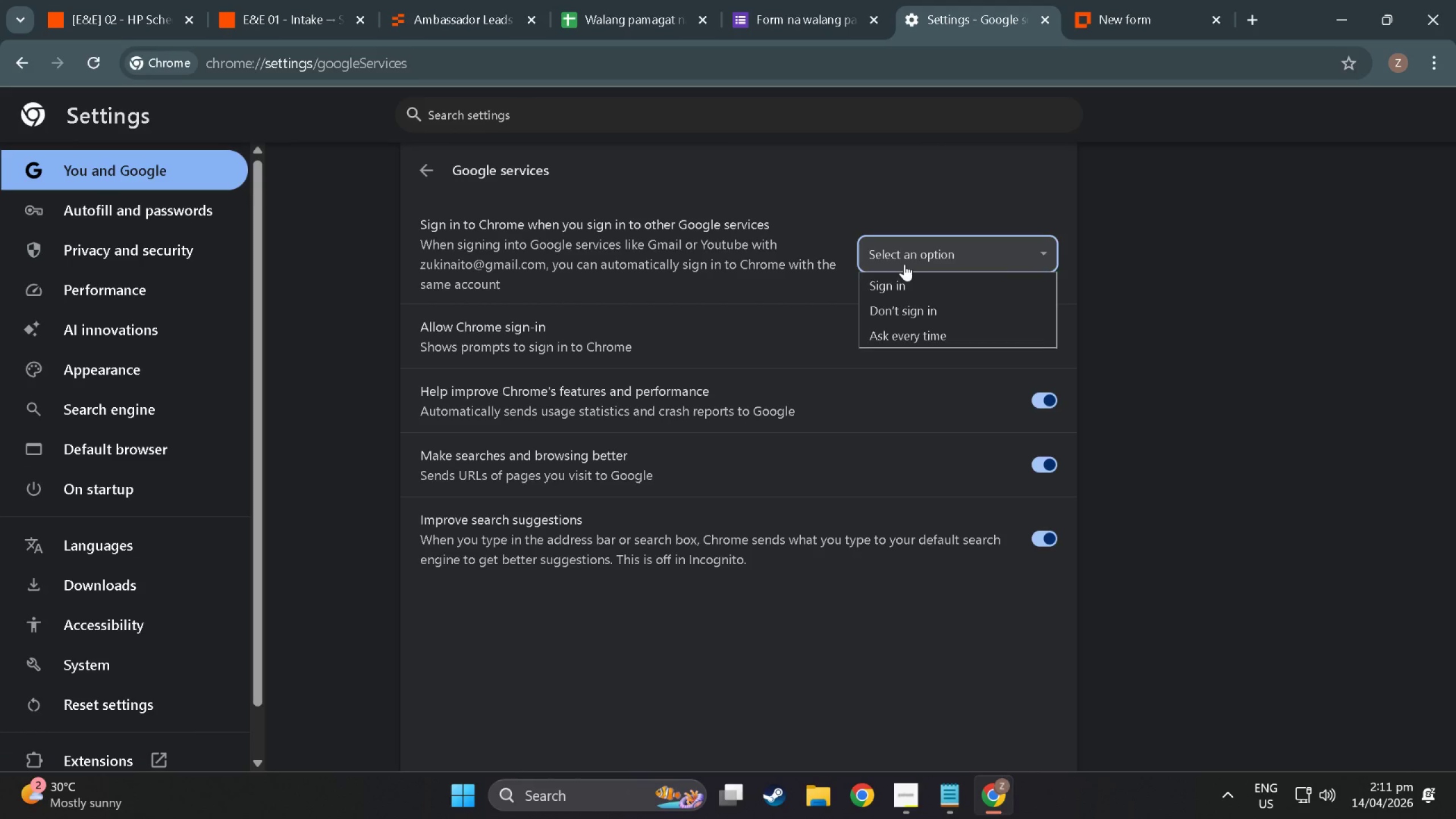 
left_click([904, 264])
 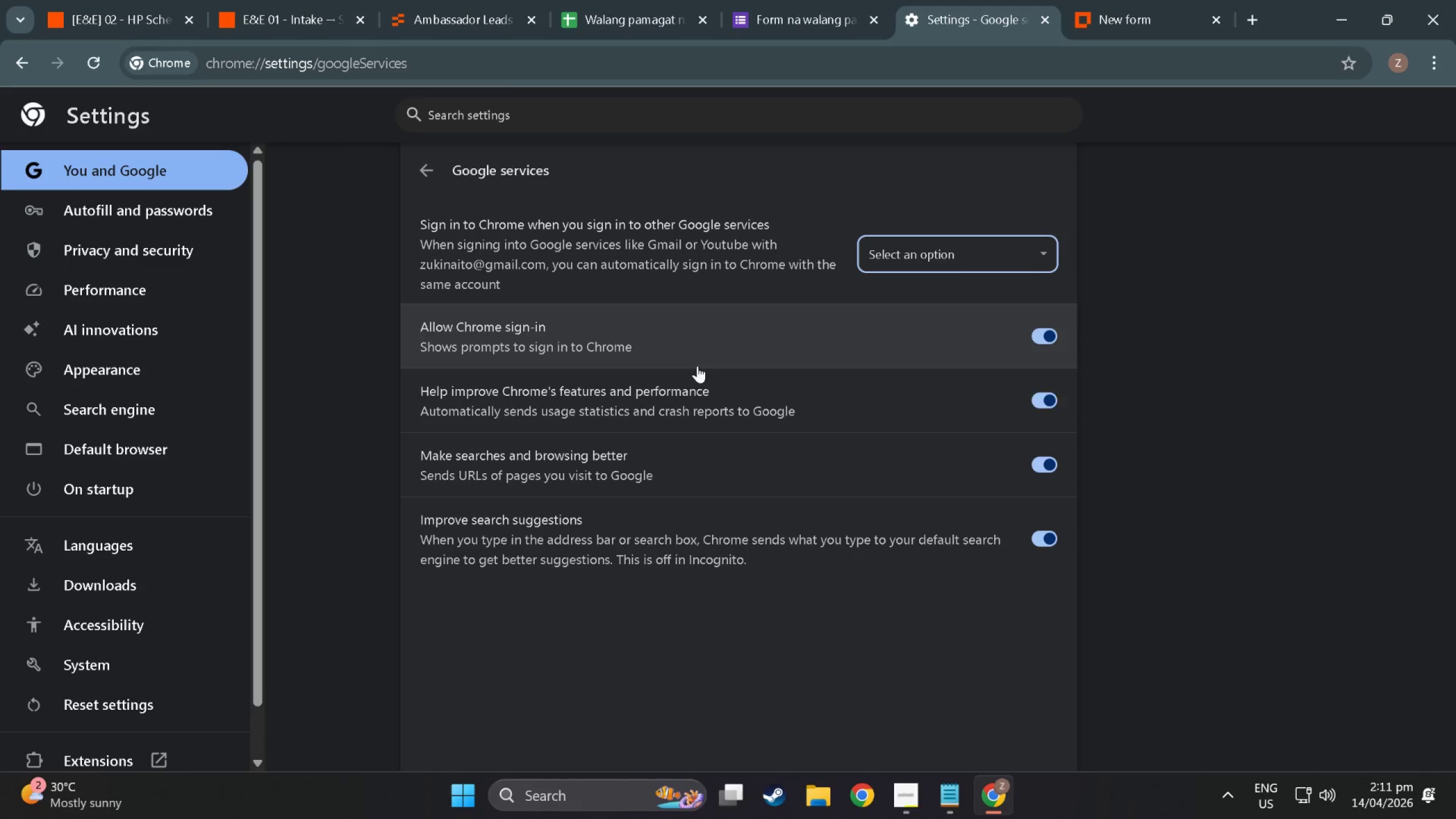 
key(Escape)
 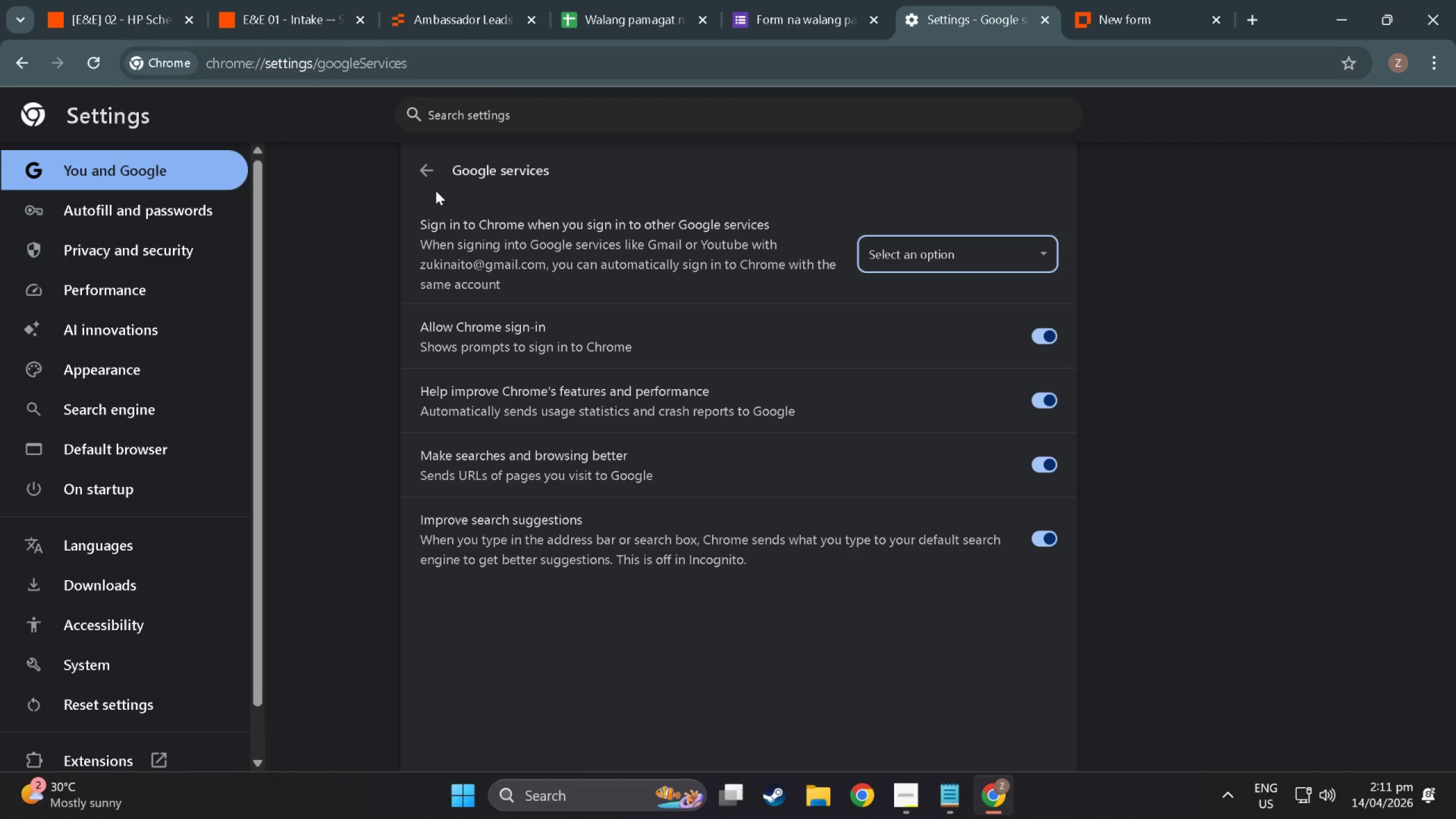 
scroll: coordinate [674, 384], scroll_direction: down, amount: 3.0
 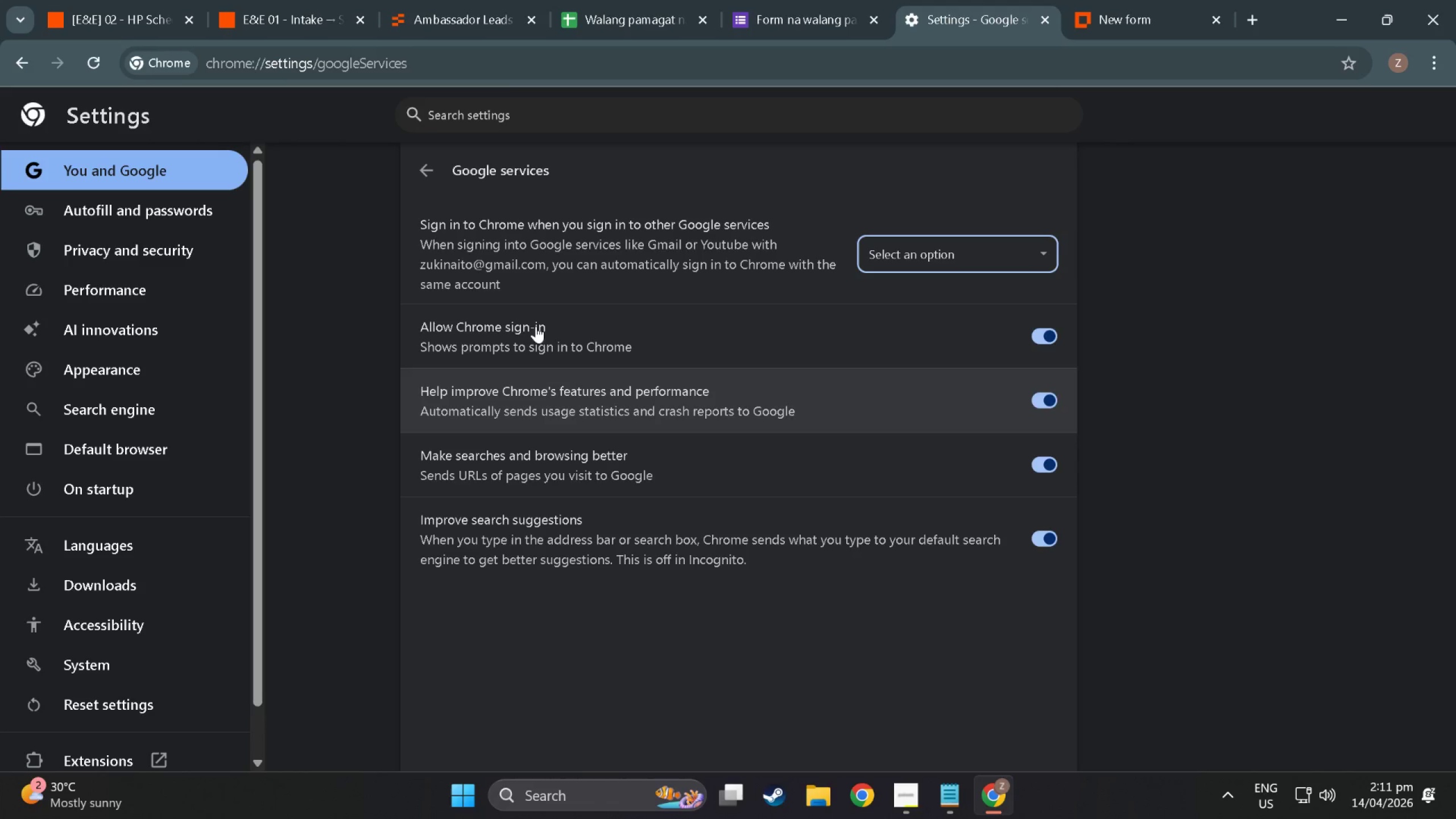 
left_click([432, 175])
 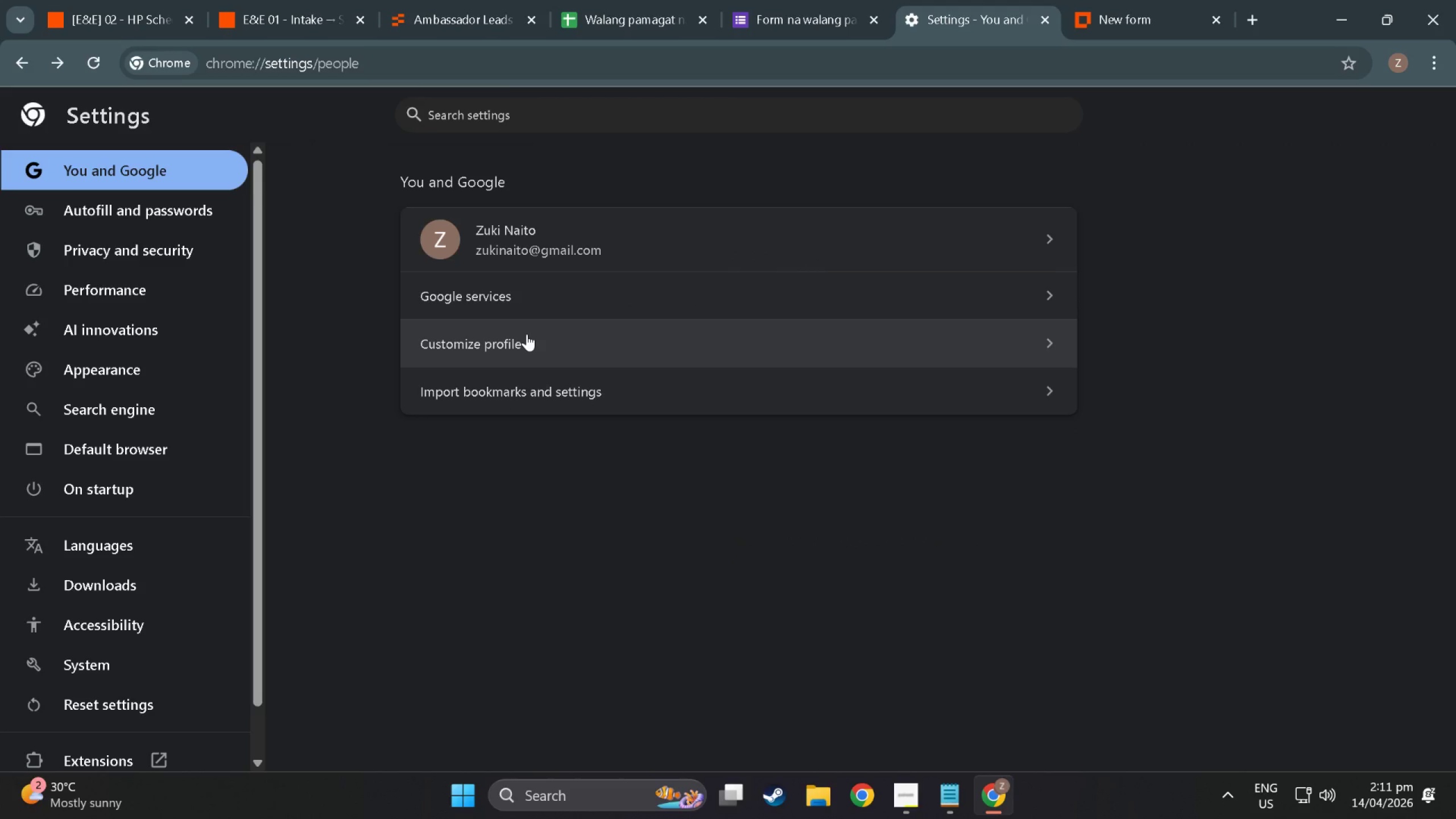 
left_click([527, 340])
 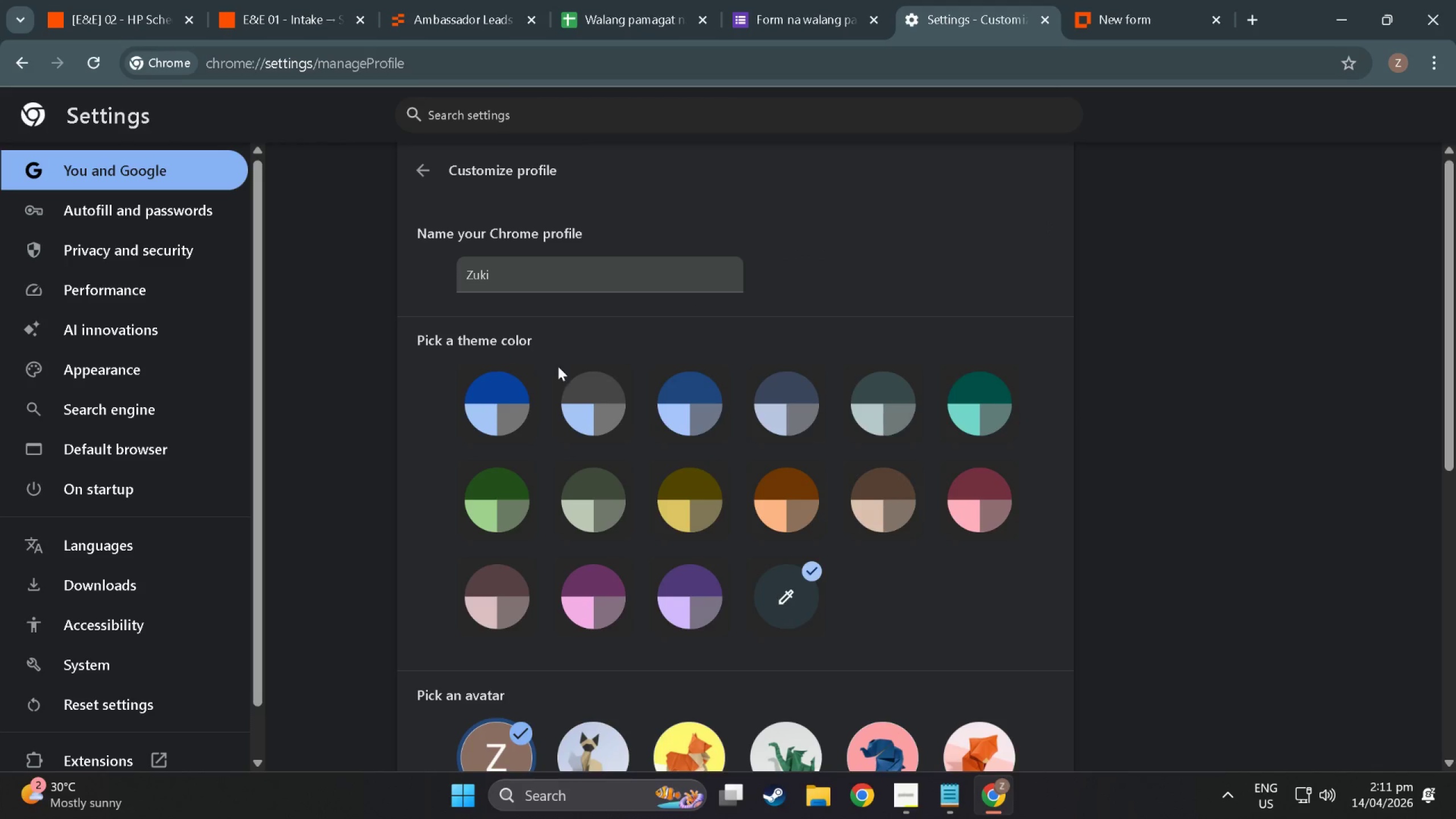 
scroll: coordinate [533, 433], scroll_direction: down, amount: 24.0
 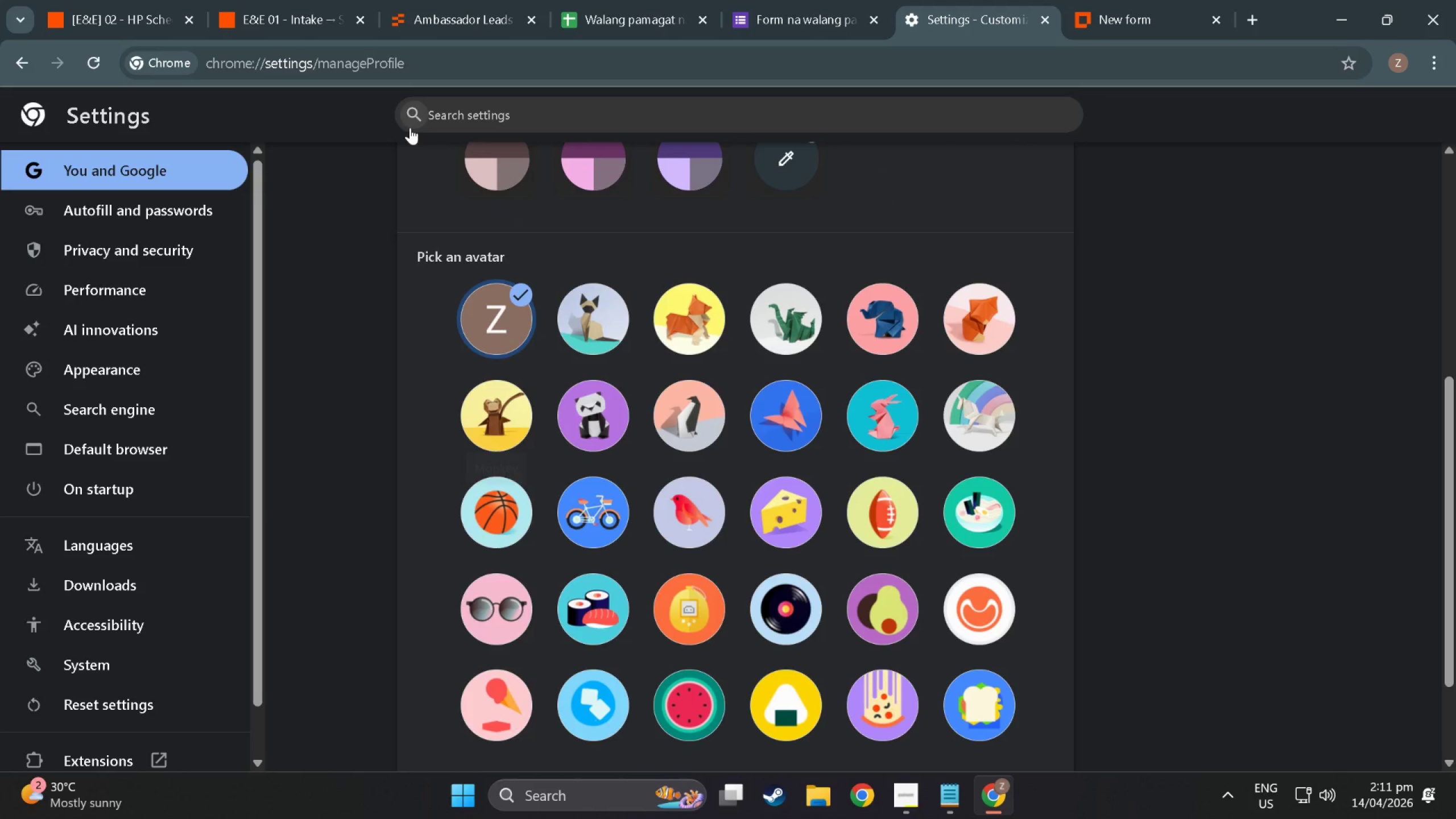 
scroll: coordinate [446, 286], scroll_direction: up, amount: 17.0
 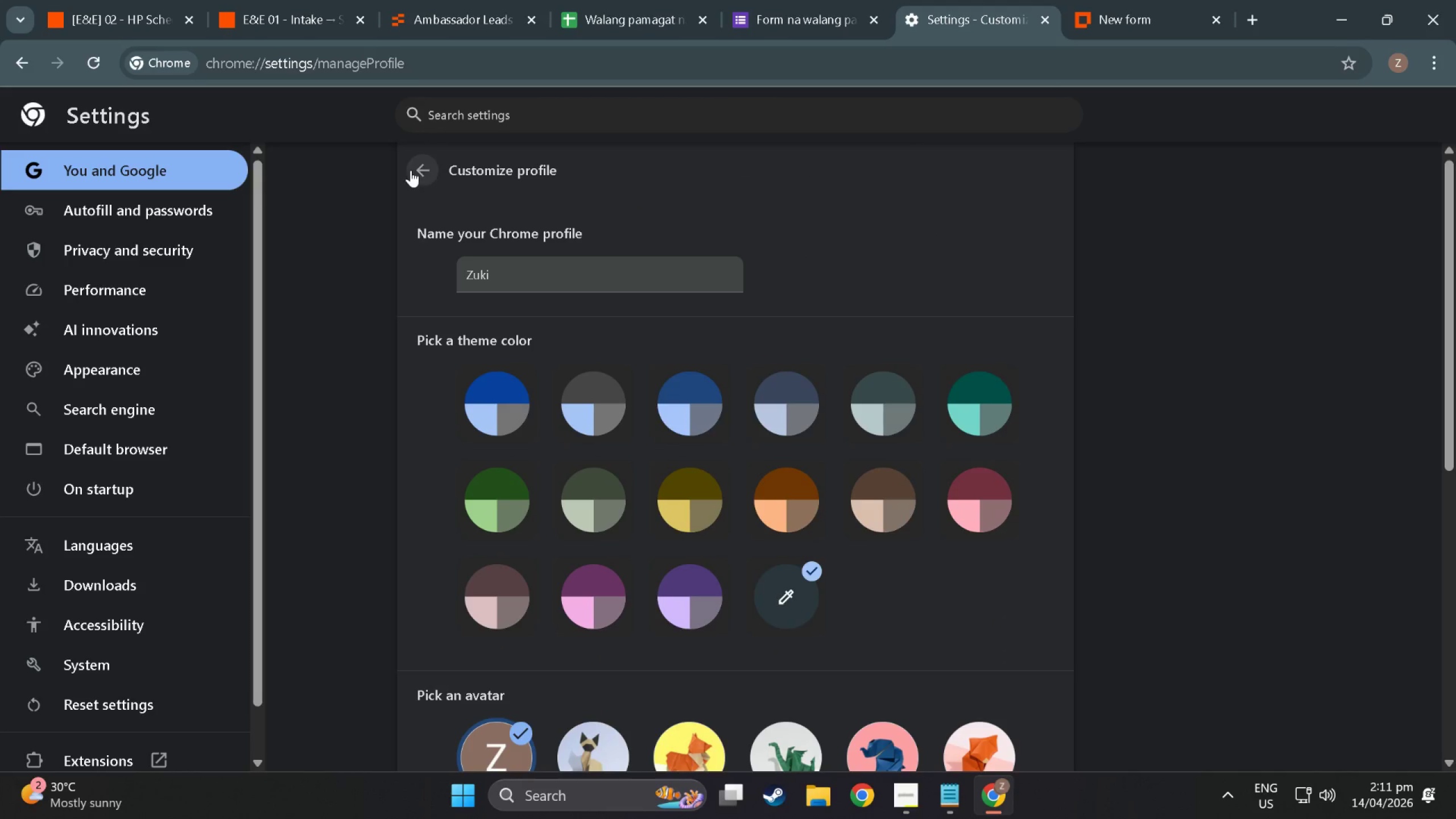 
left_click([412, 165])
 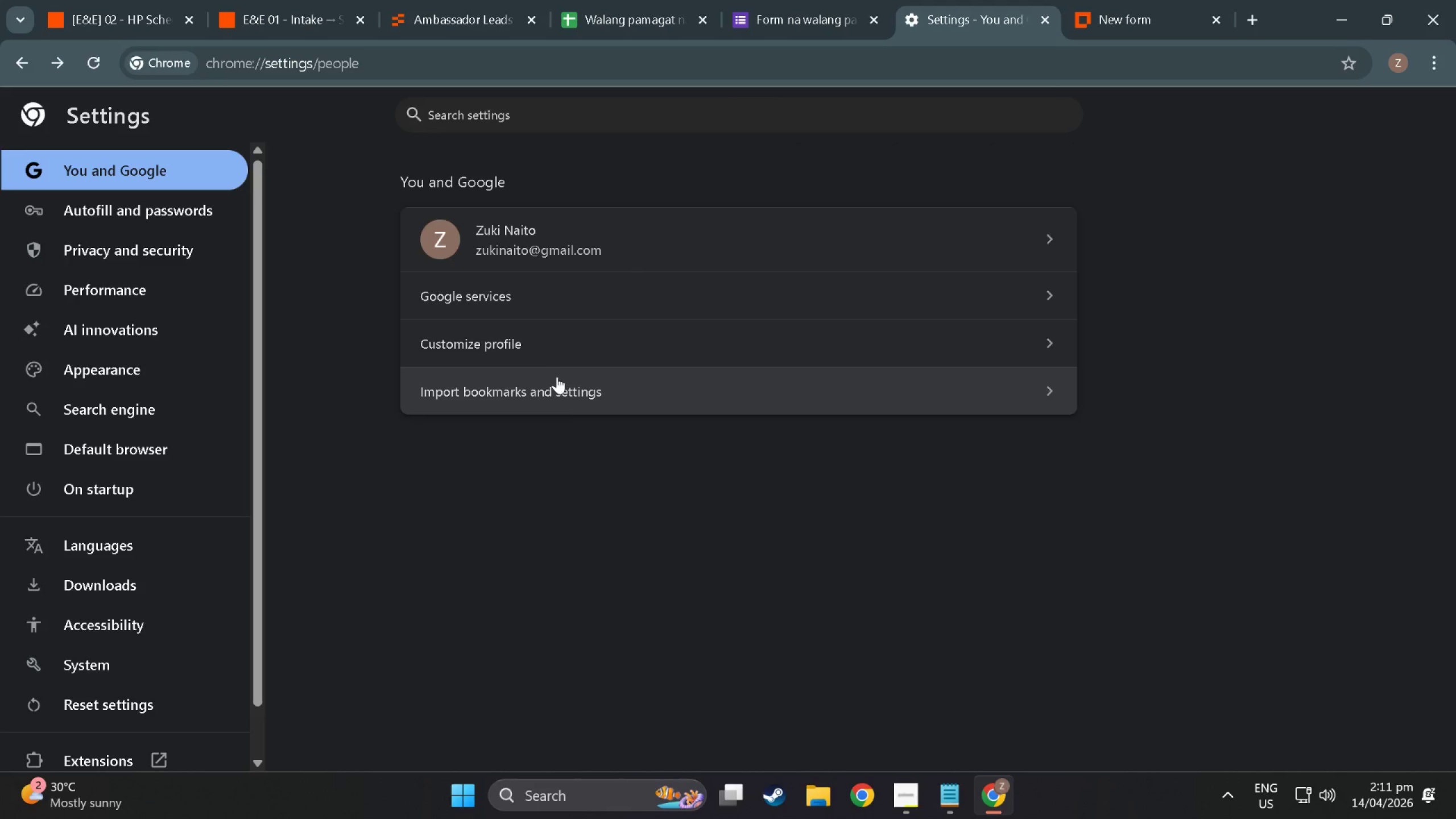 
left_click([562, 402])
 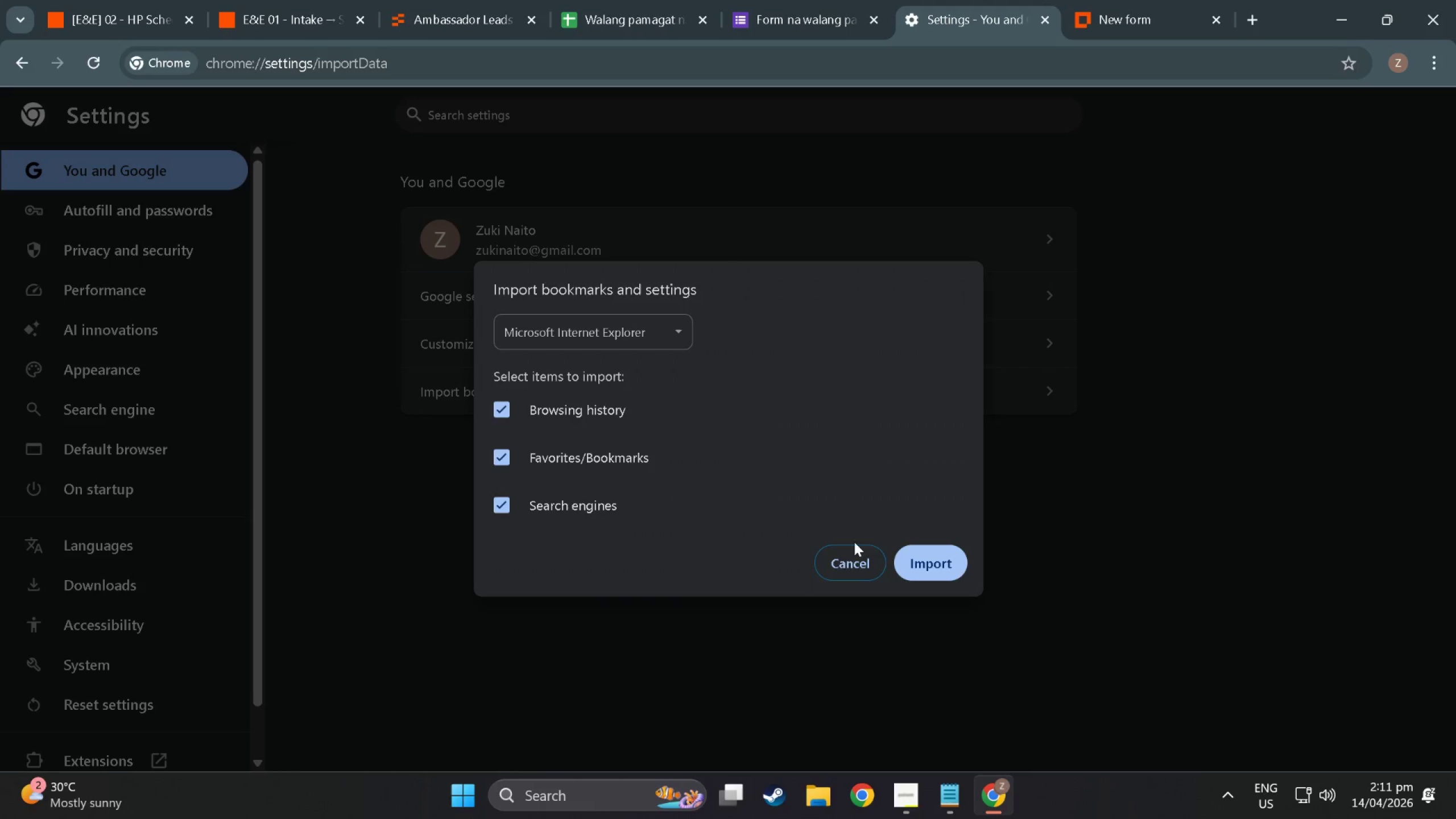 
left_click([817, 559])
 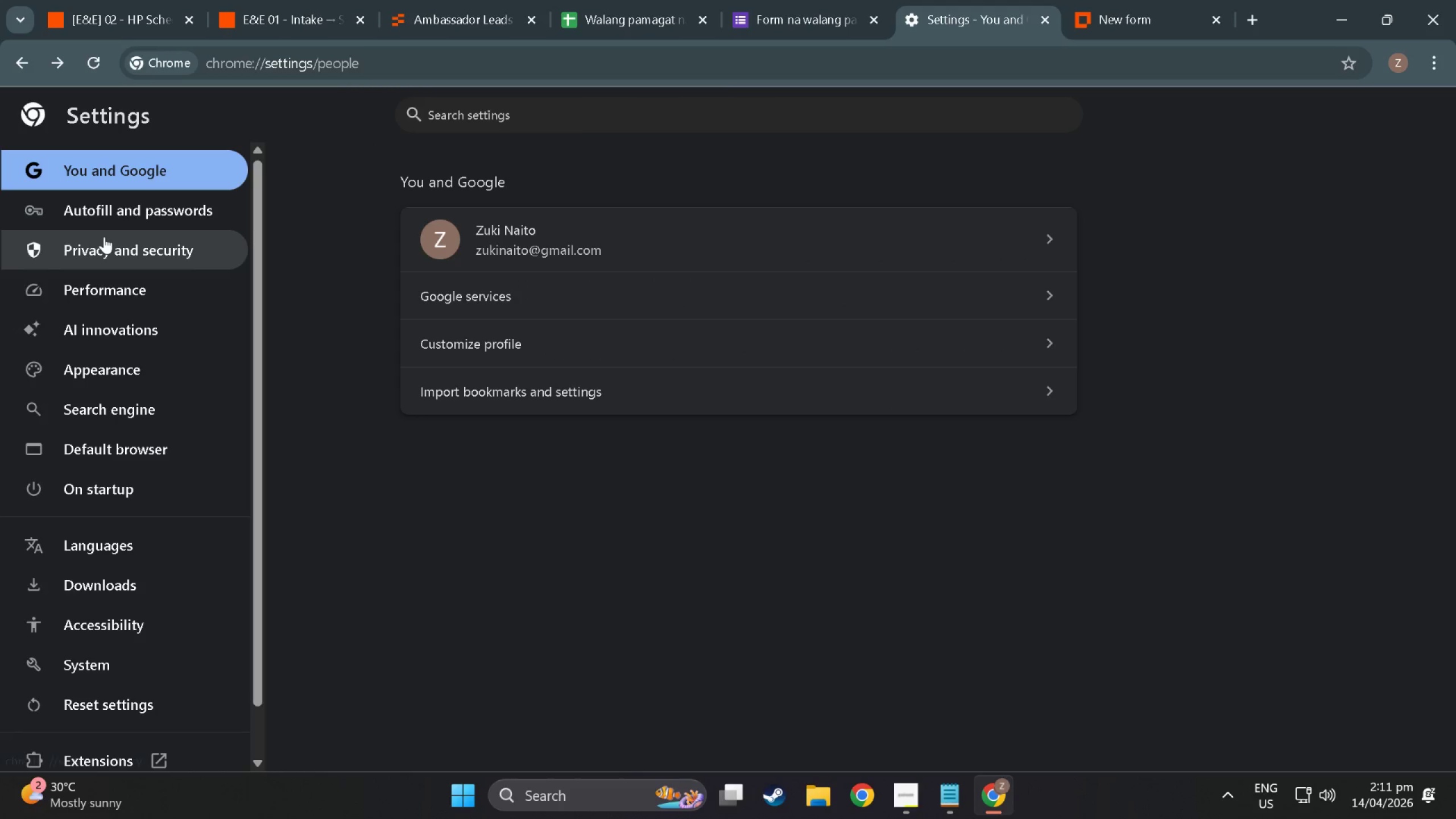 
left_click([107, 217])
 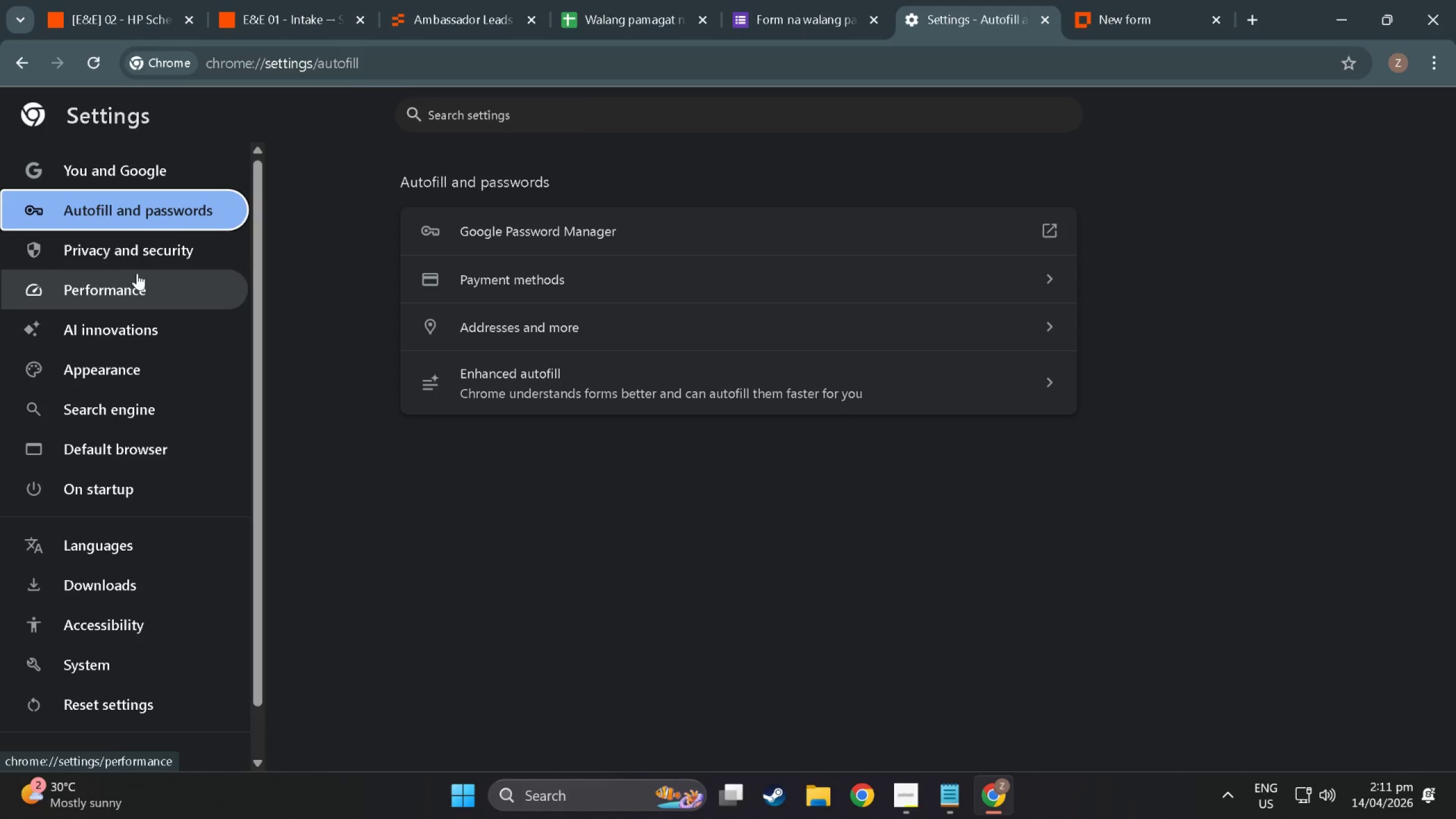 
left_click([133, 263])
 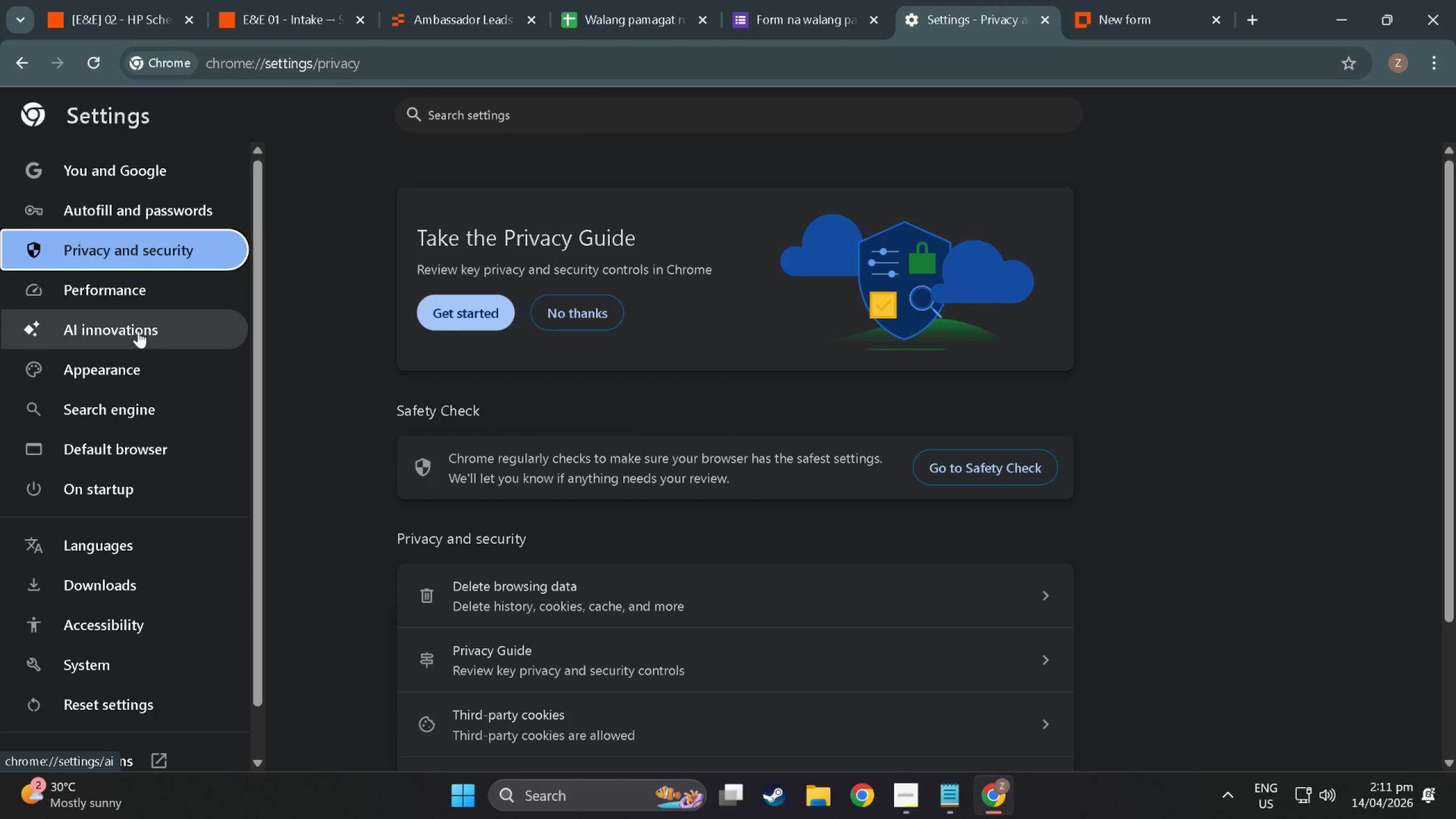 
scroll: coordinate [533, 727], scroll_direction: down, amount: 17.0
 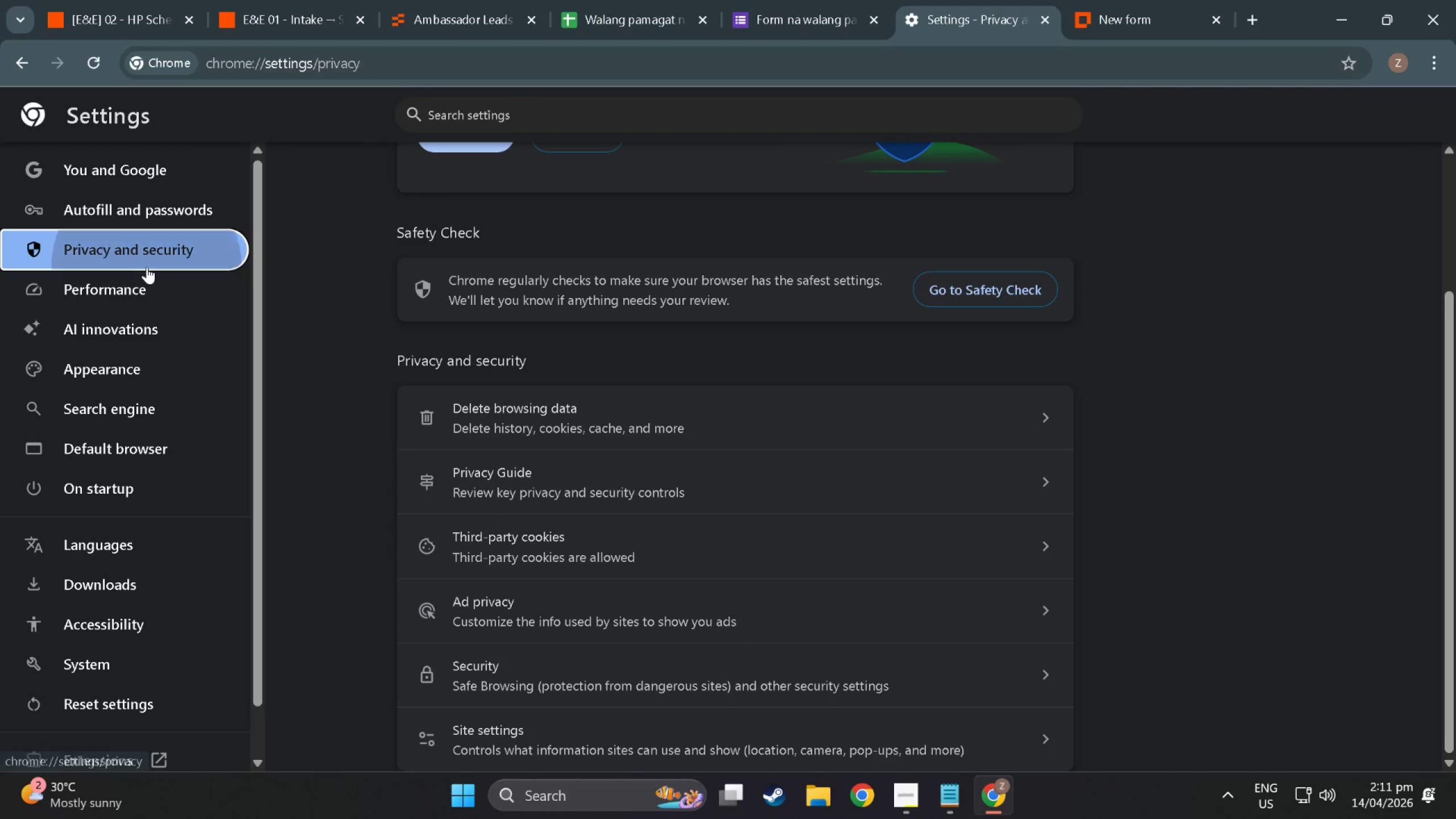 
double_click([150, 272])
 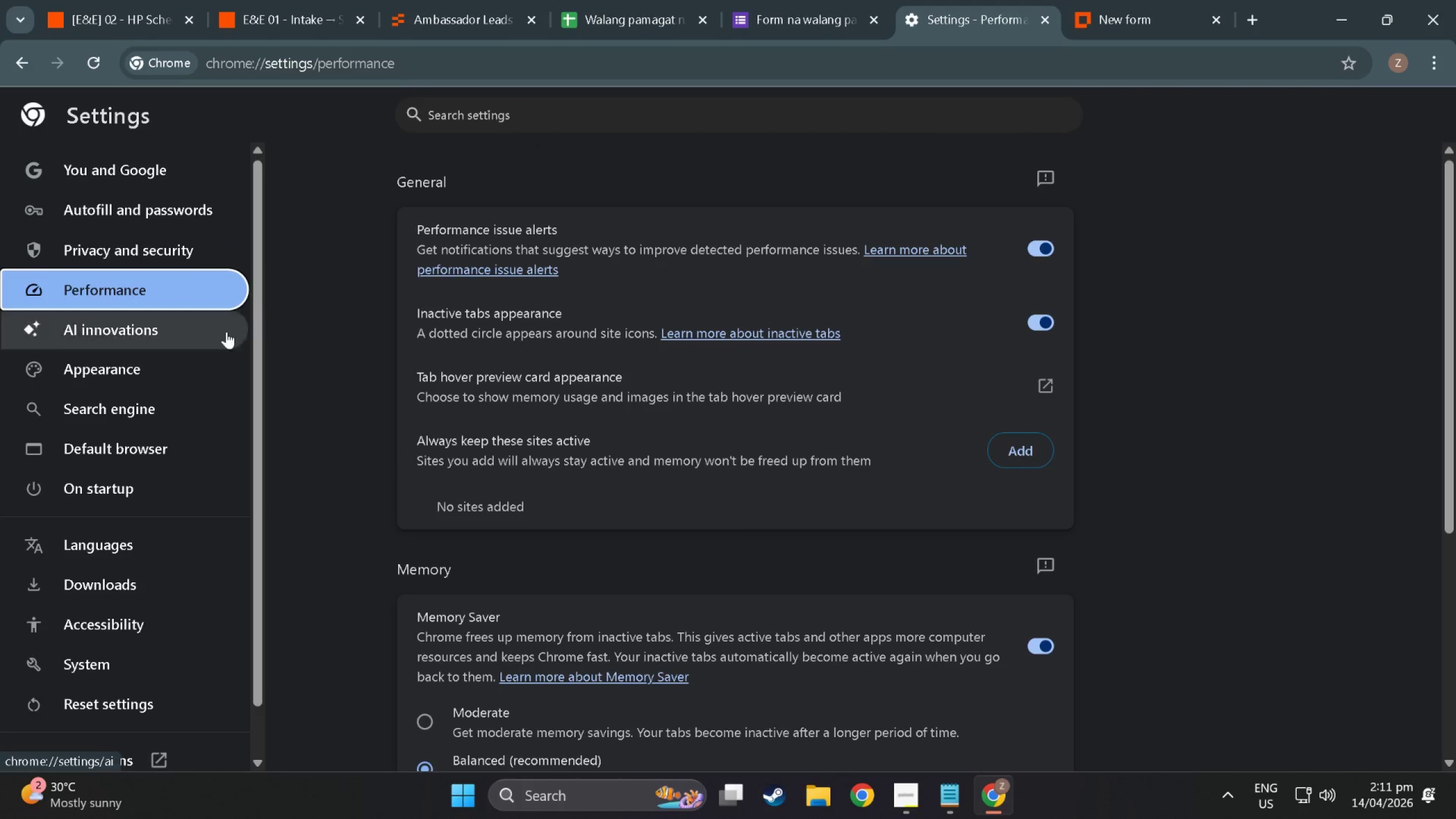 
scroll: coordinate [318, 417], scroll_direction: down, amount: 14.0
 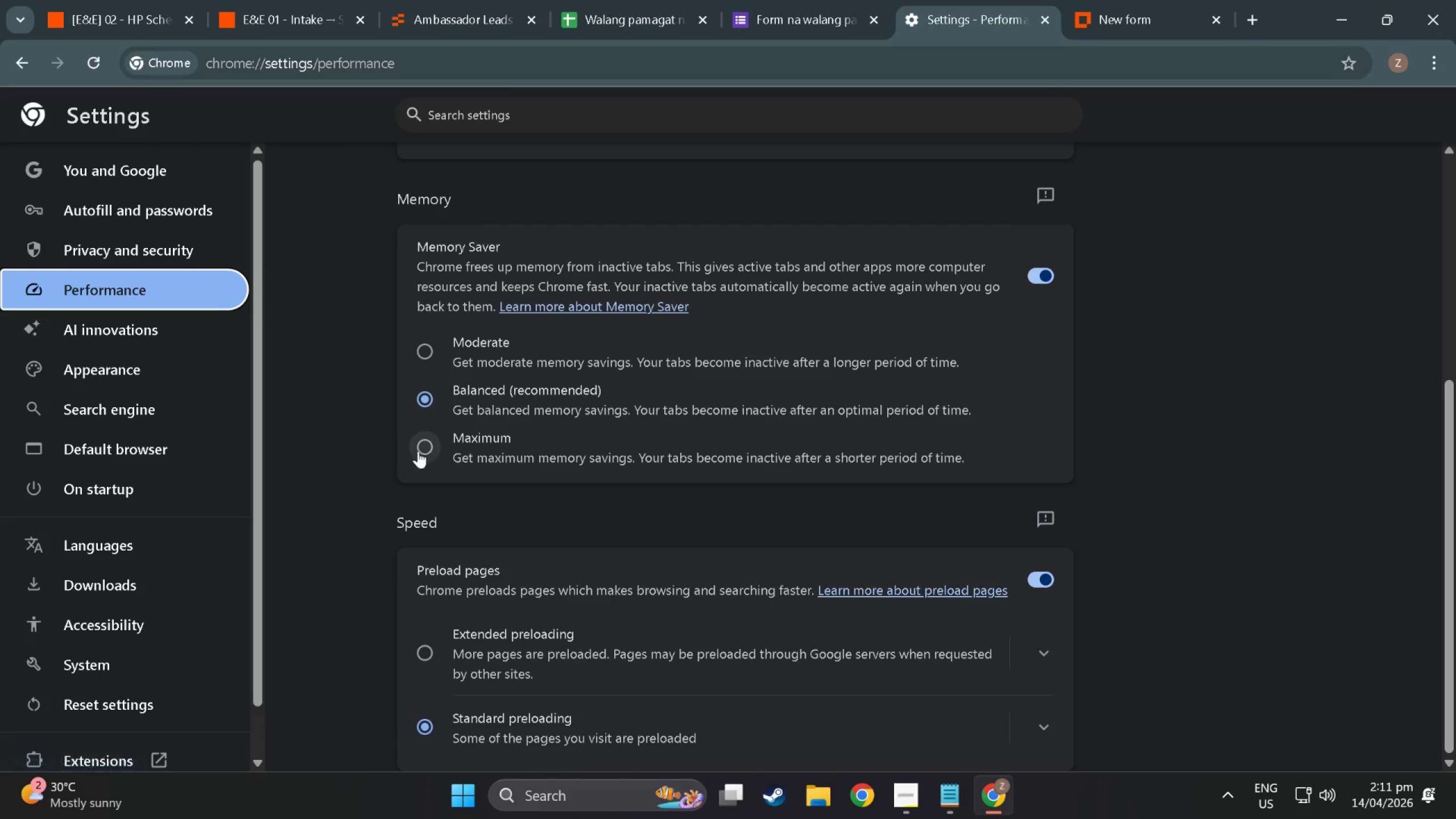 
left_click([417, 451])
 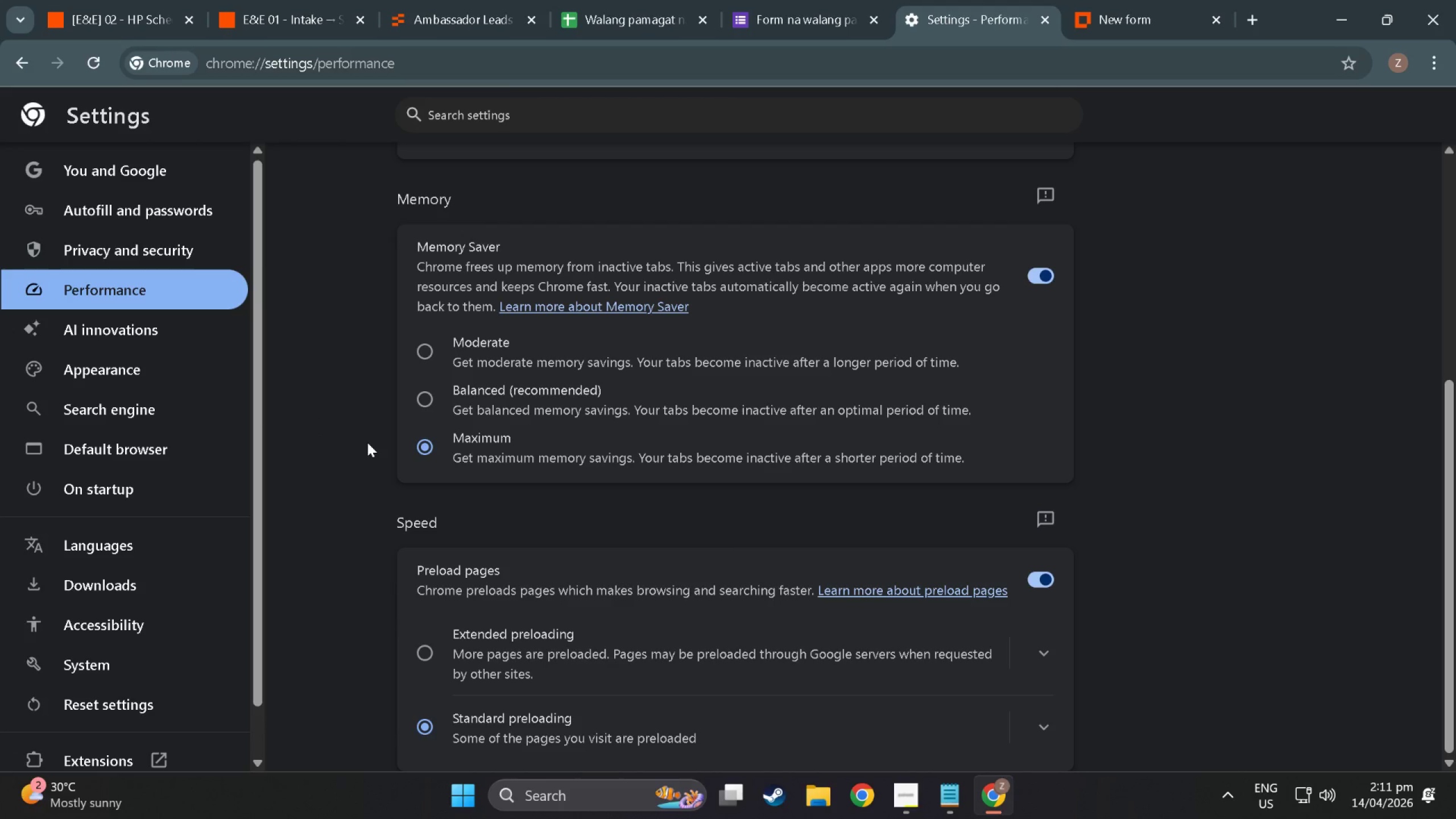 
scroll: coordinate [155, 449], scroll_direction: down, amount: 6.0
 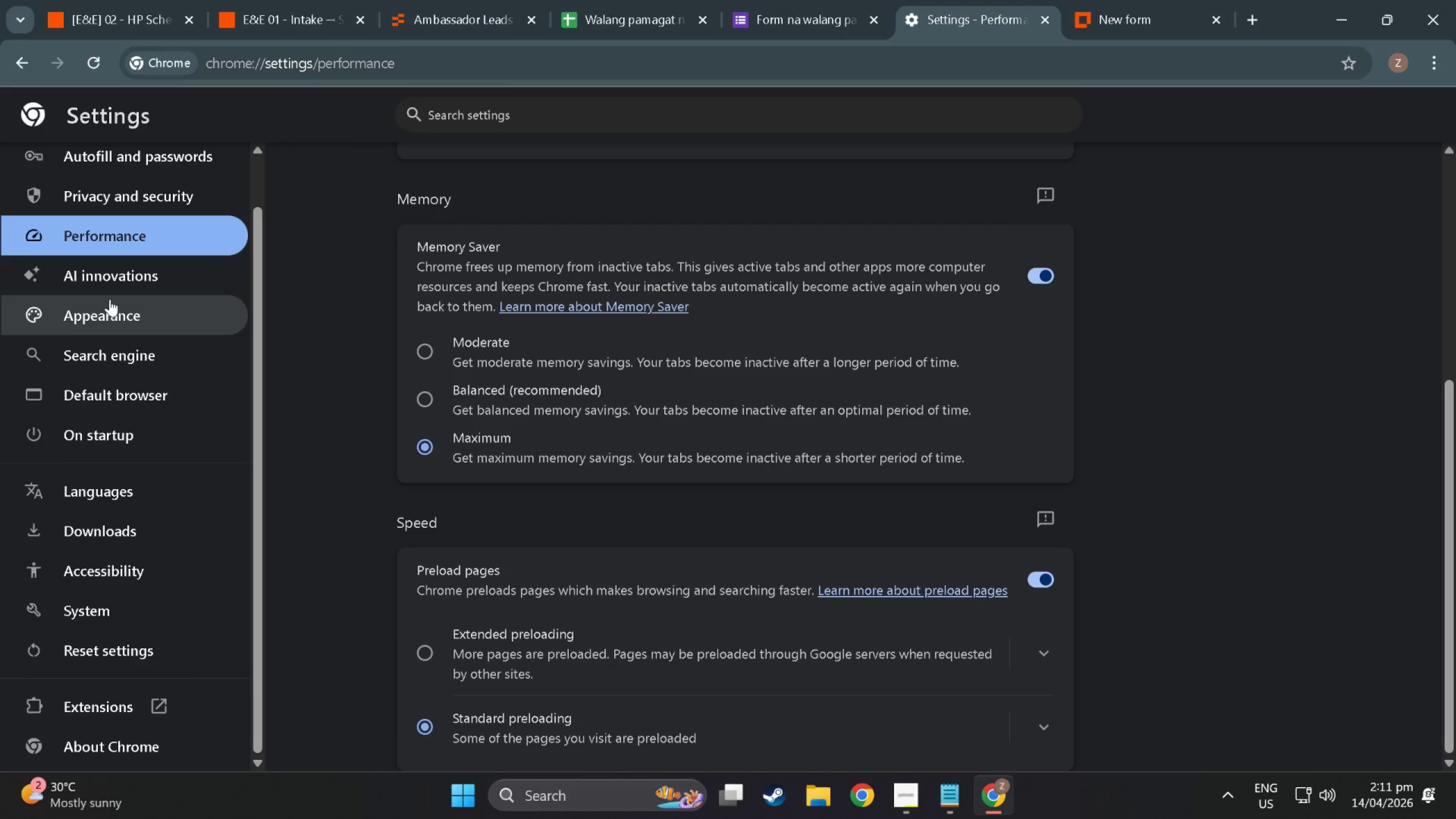 
left_click([110, 287])
 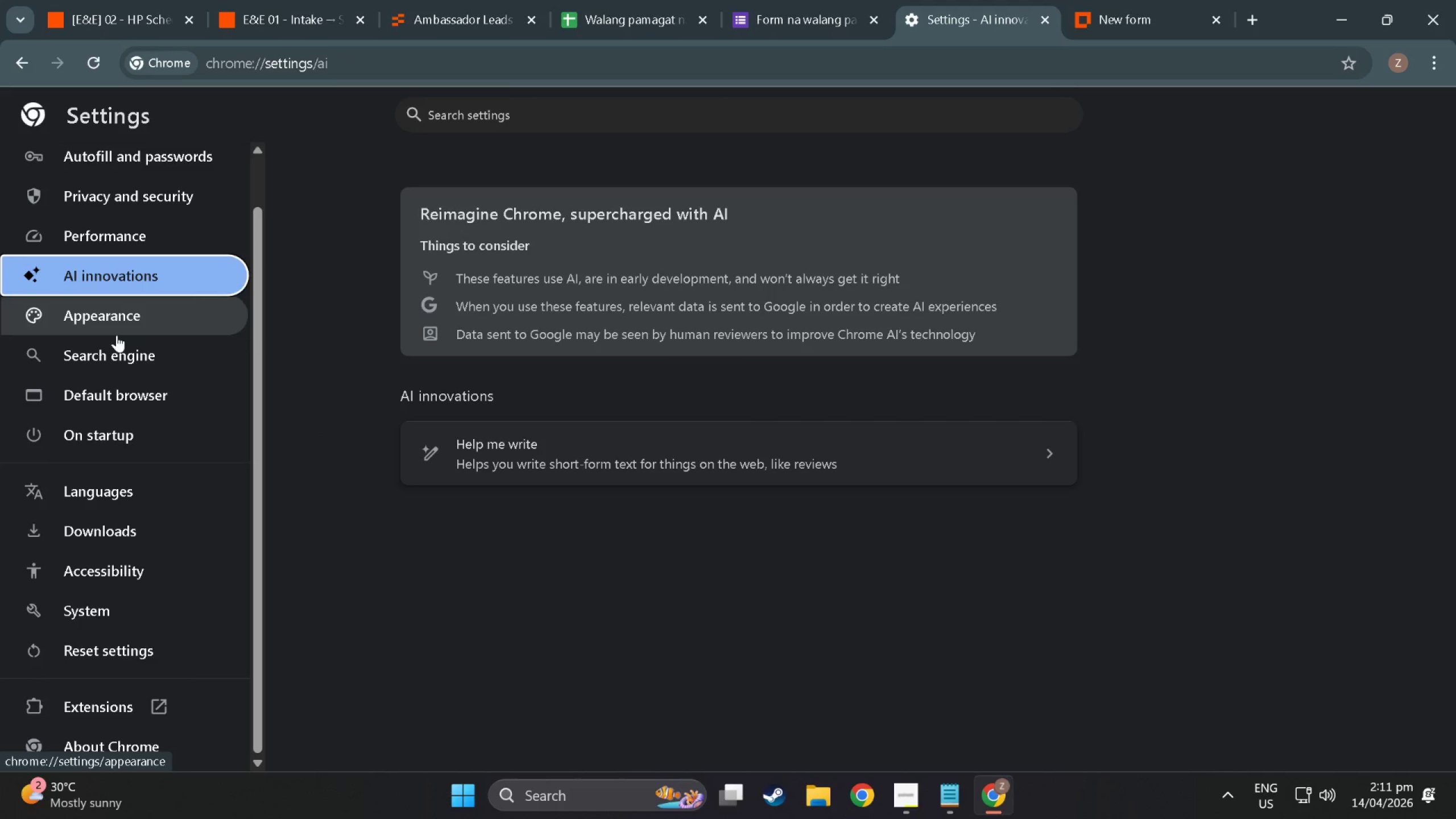 
left_click([115, 326])
 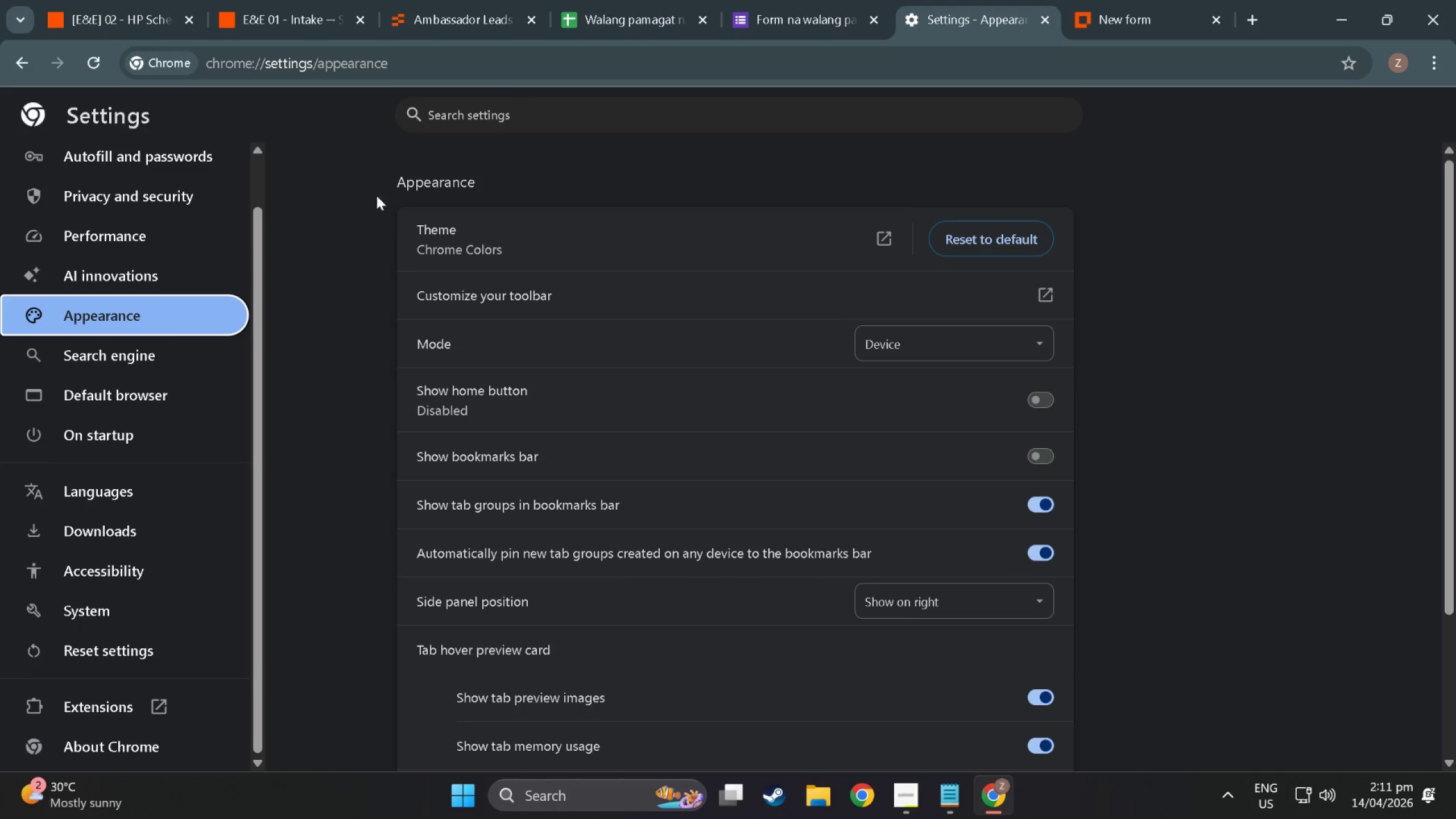 
scroll: coordinate [535, 370], scroll_direction: down, amount: 11.0
 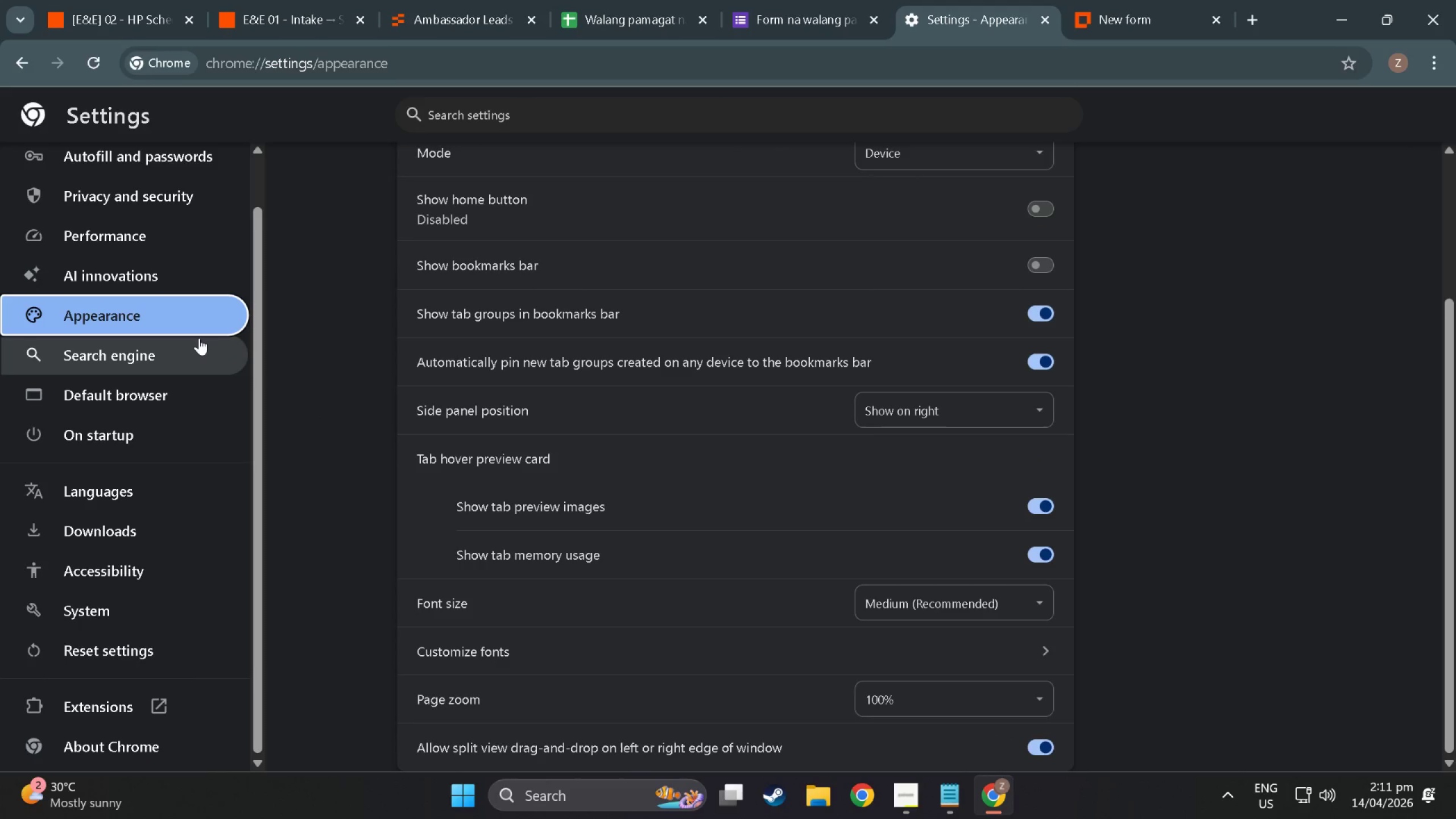 
left_click([176, 337])
 